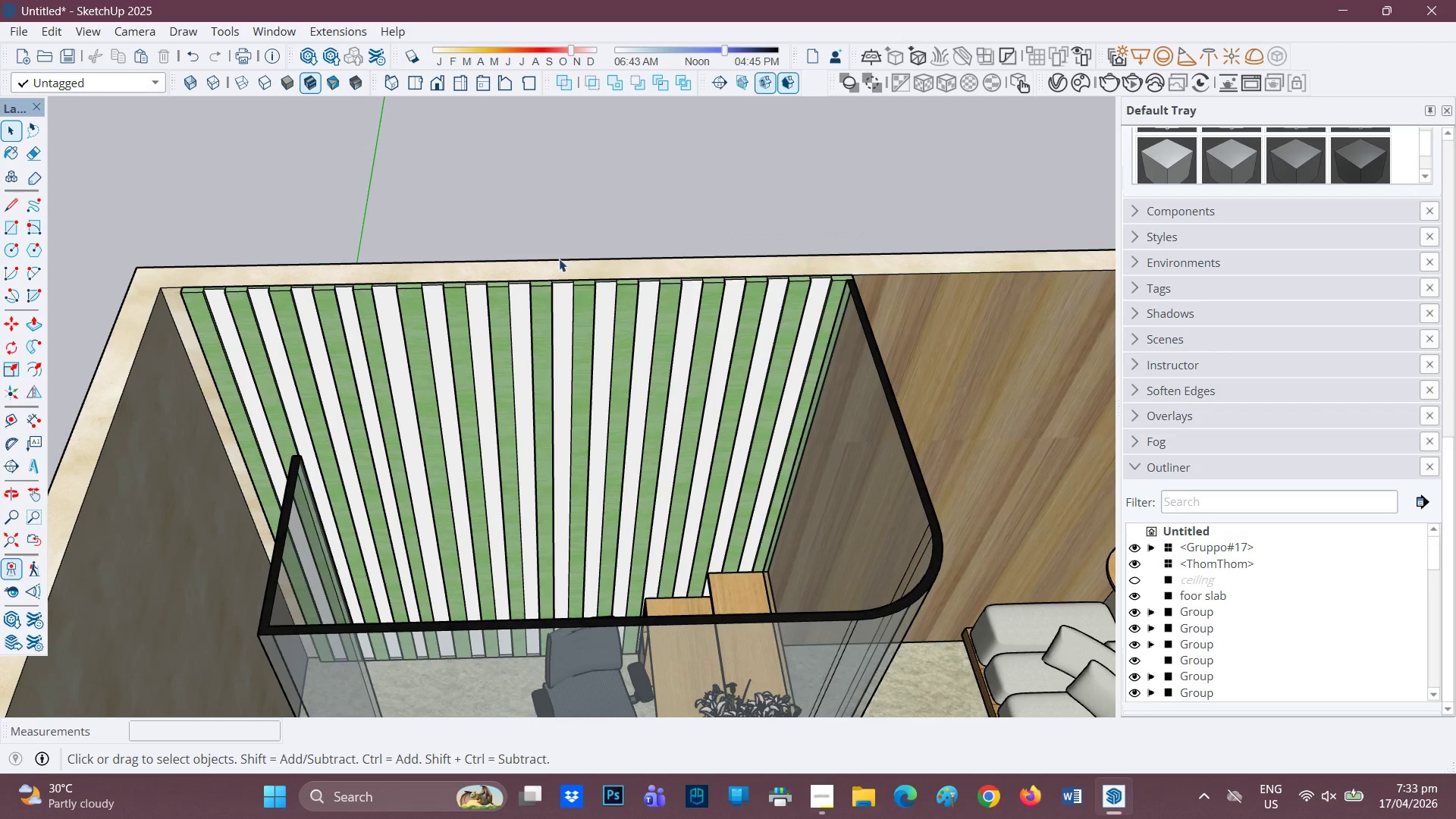 
scroll: coordinate [736, 414], scroll_direction: down, amount: 5.0
 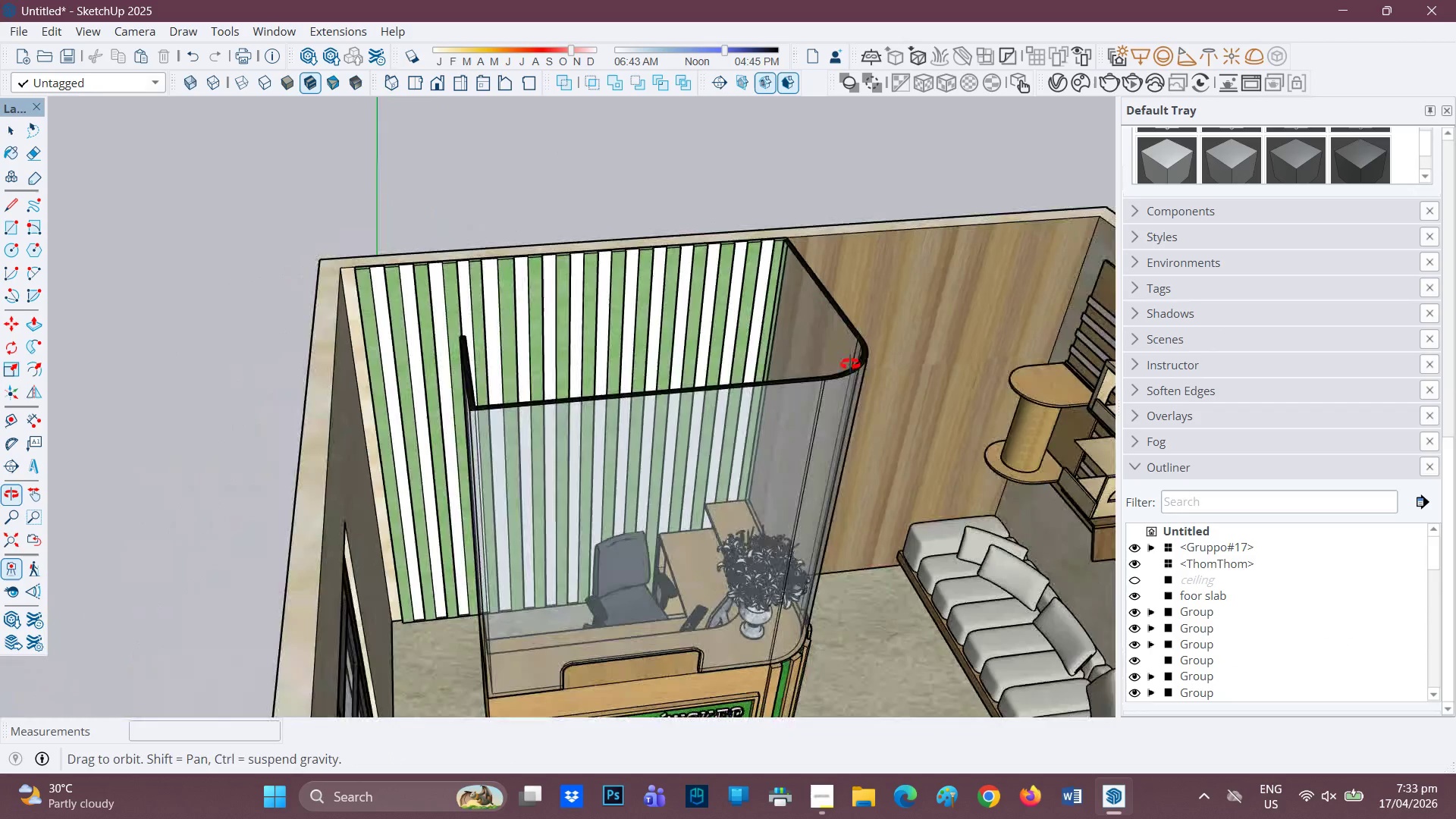 
scroll: coordinate [359, 280], scroll_direction: up, amount: 10.0
 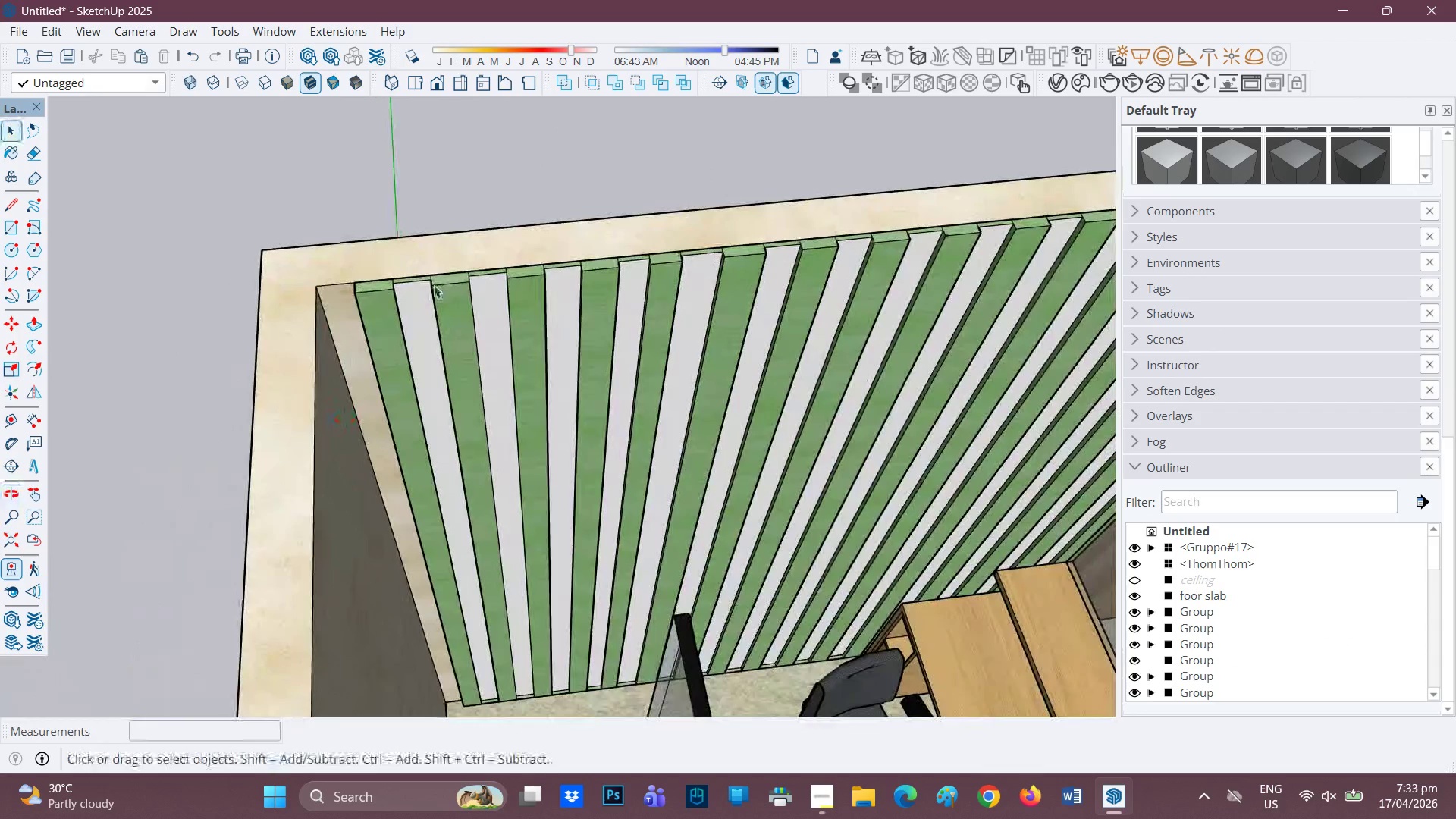 
key(Space)
 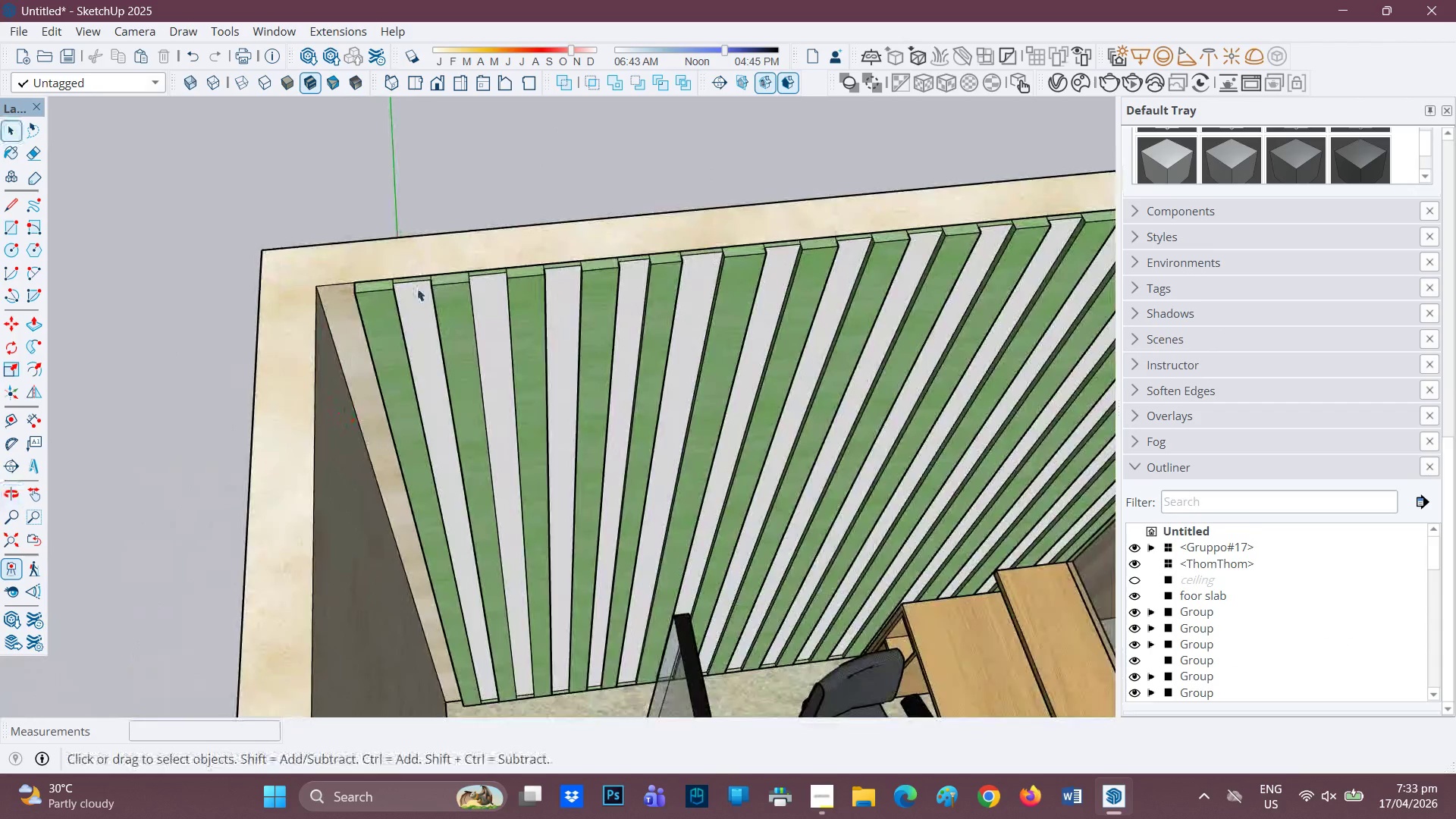 
scroll: coordinate [412, 290], scroll_direction: up, amount: 2.0
 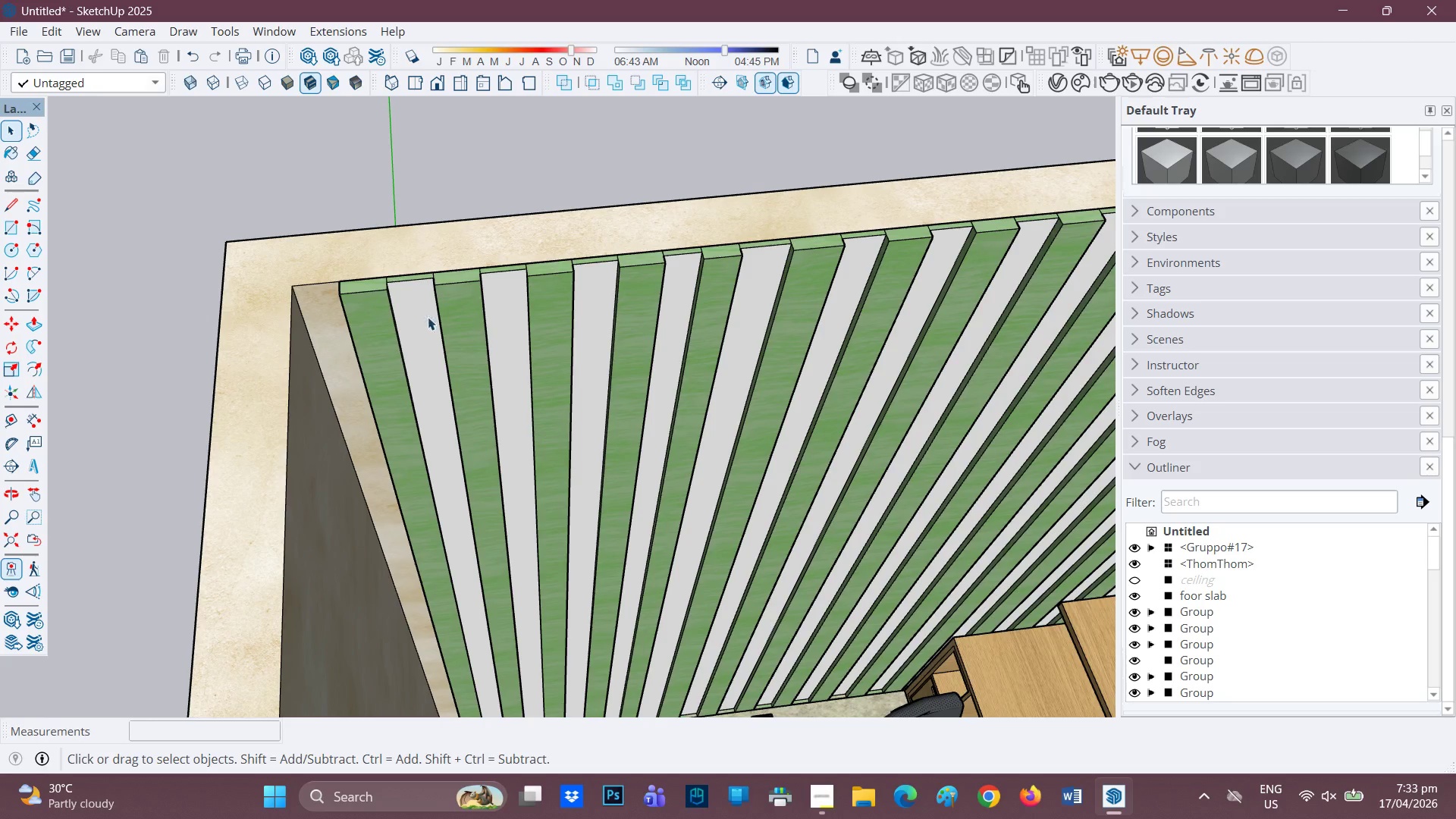 
double_click([428, 317])
 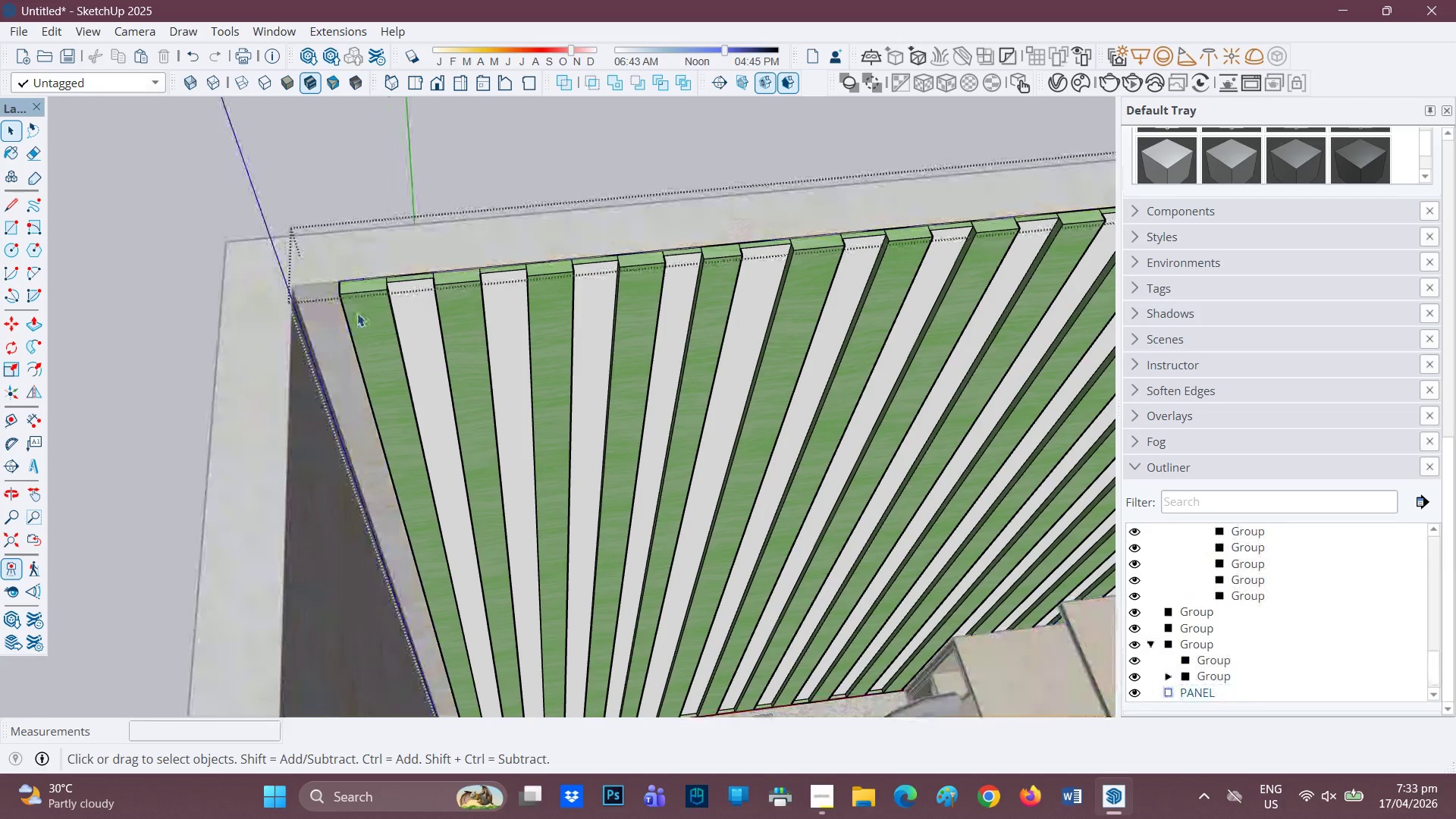 
scroll: coordinate [358, 290], scroll_direction: up, amount: 5.0
 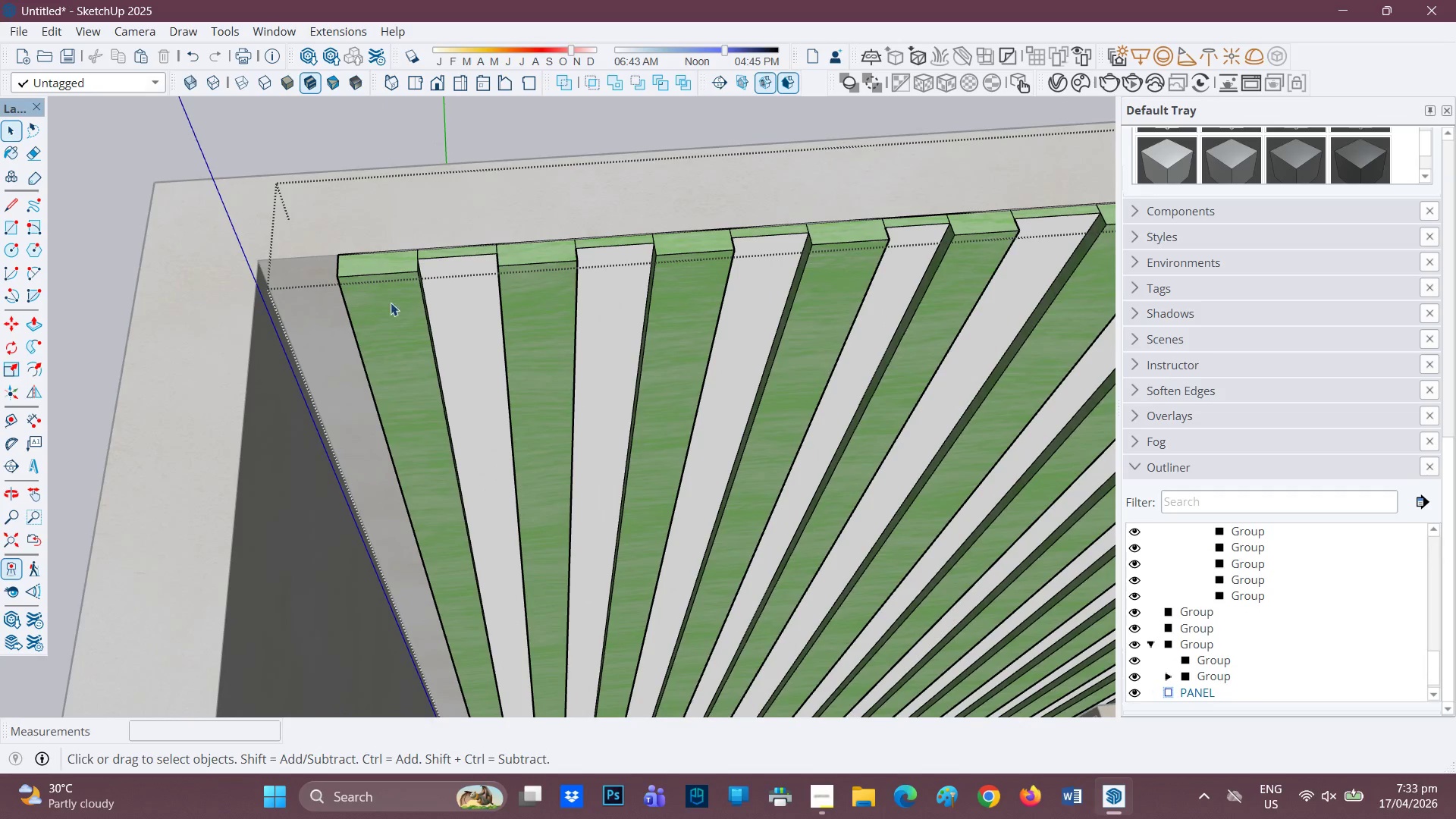 
type(RL)
 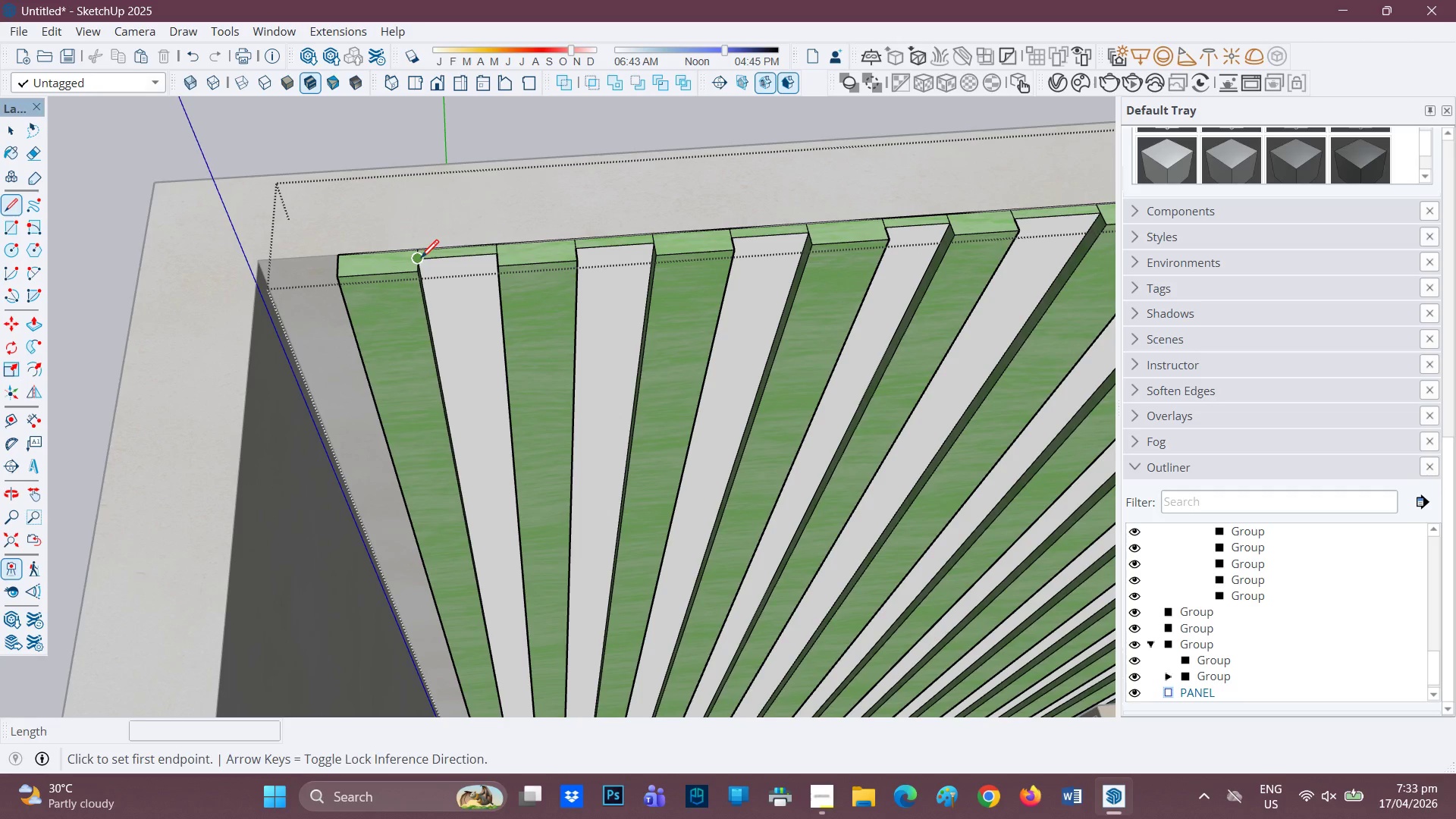 
left_click_drag(start_coordinate=[422, 261], to_coordinate=[414, 265])
 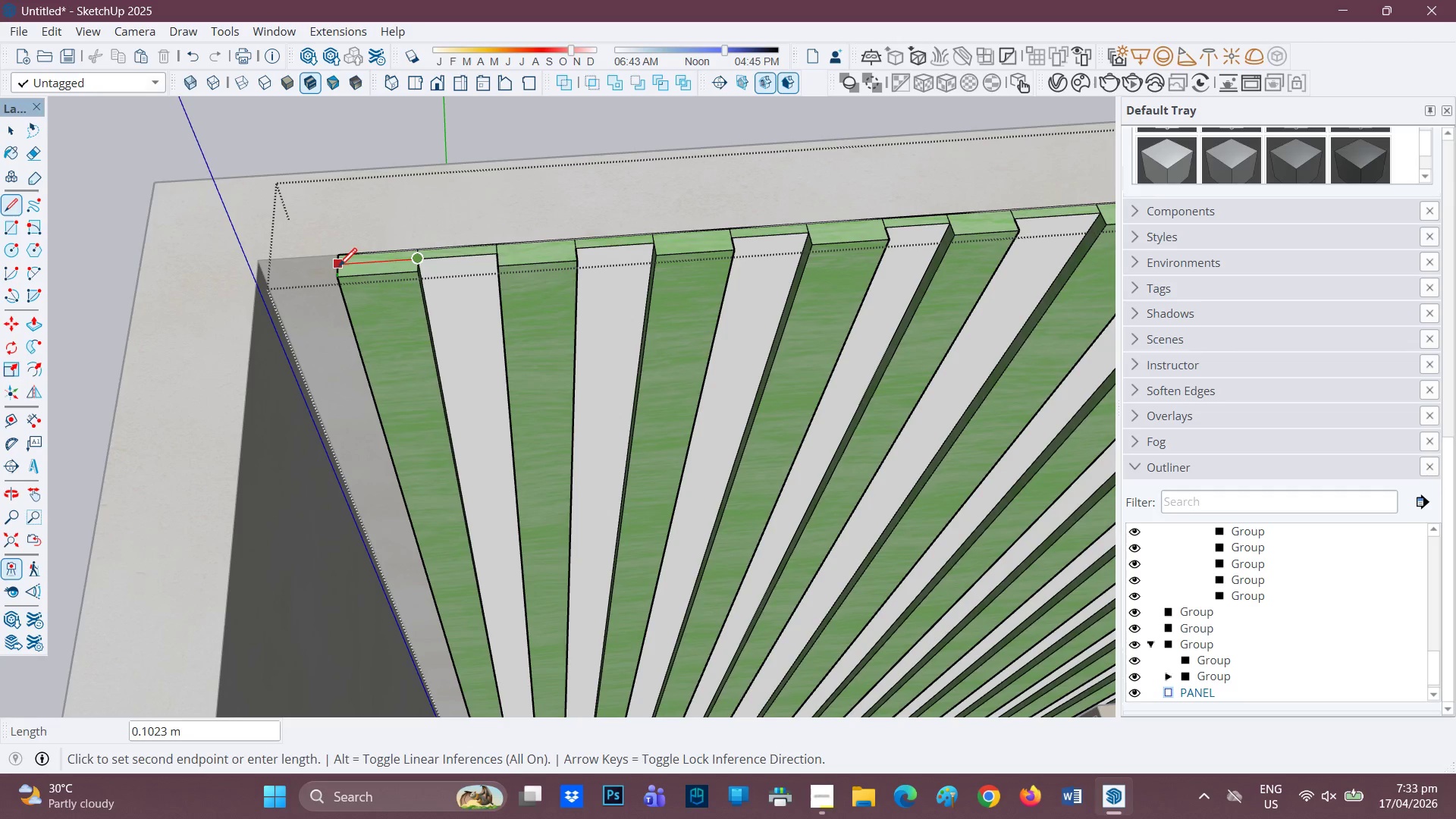 
left_click([339, 267])
 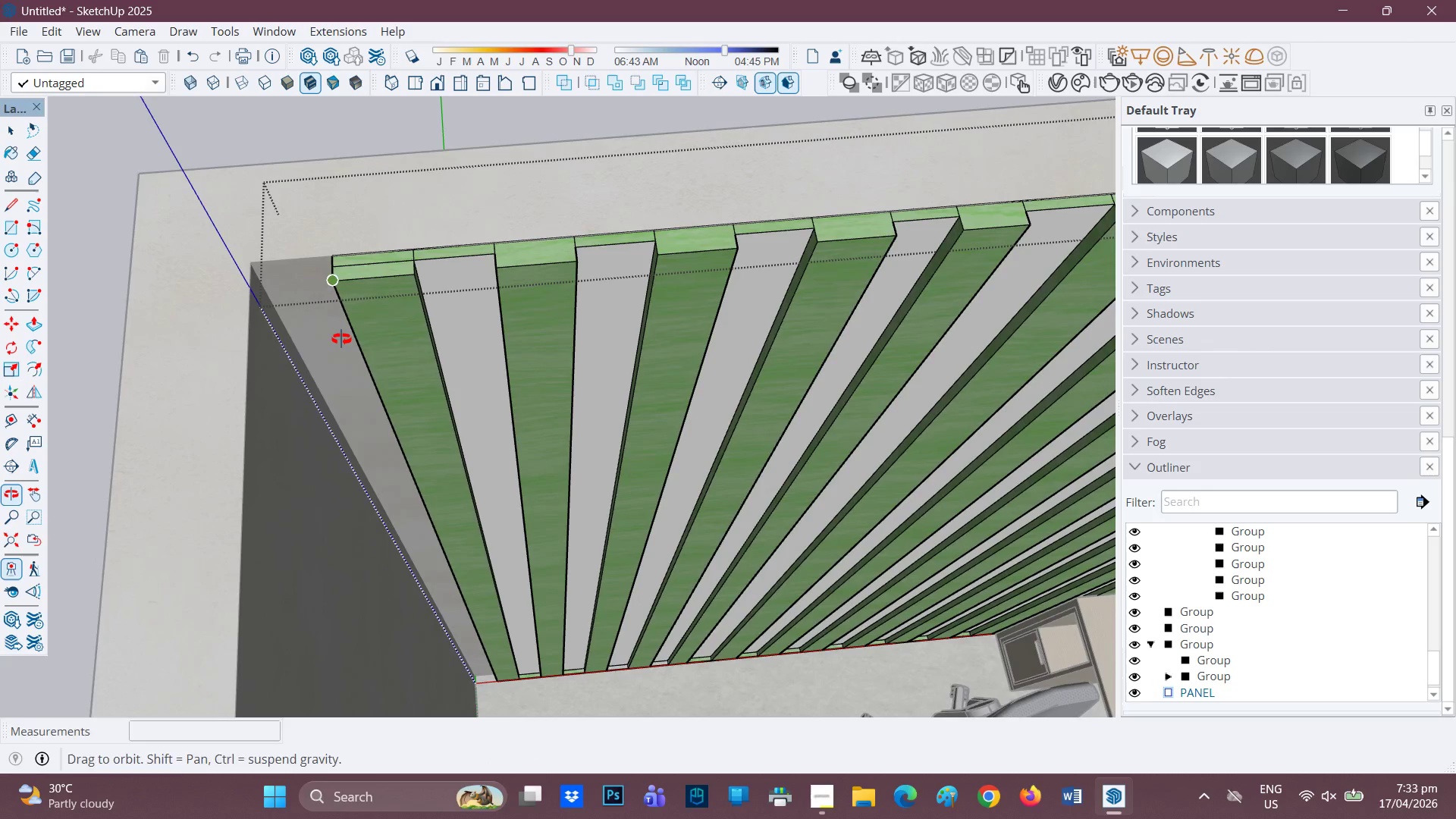 
scroll: coordinate [346, 312], scroll_direction: up, amount: 1.0
 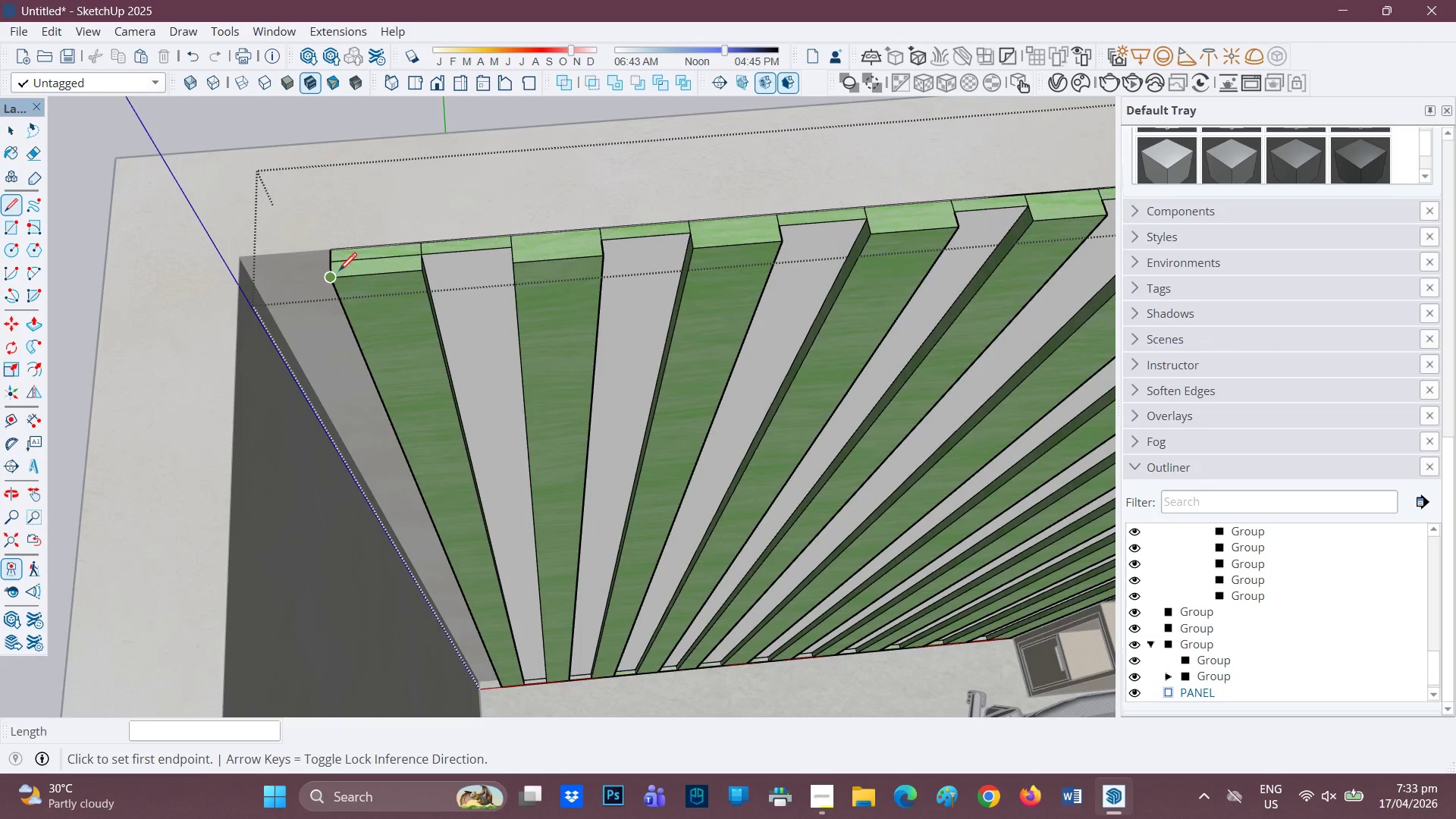 
key(R)
 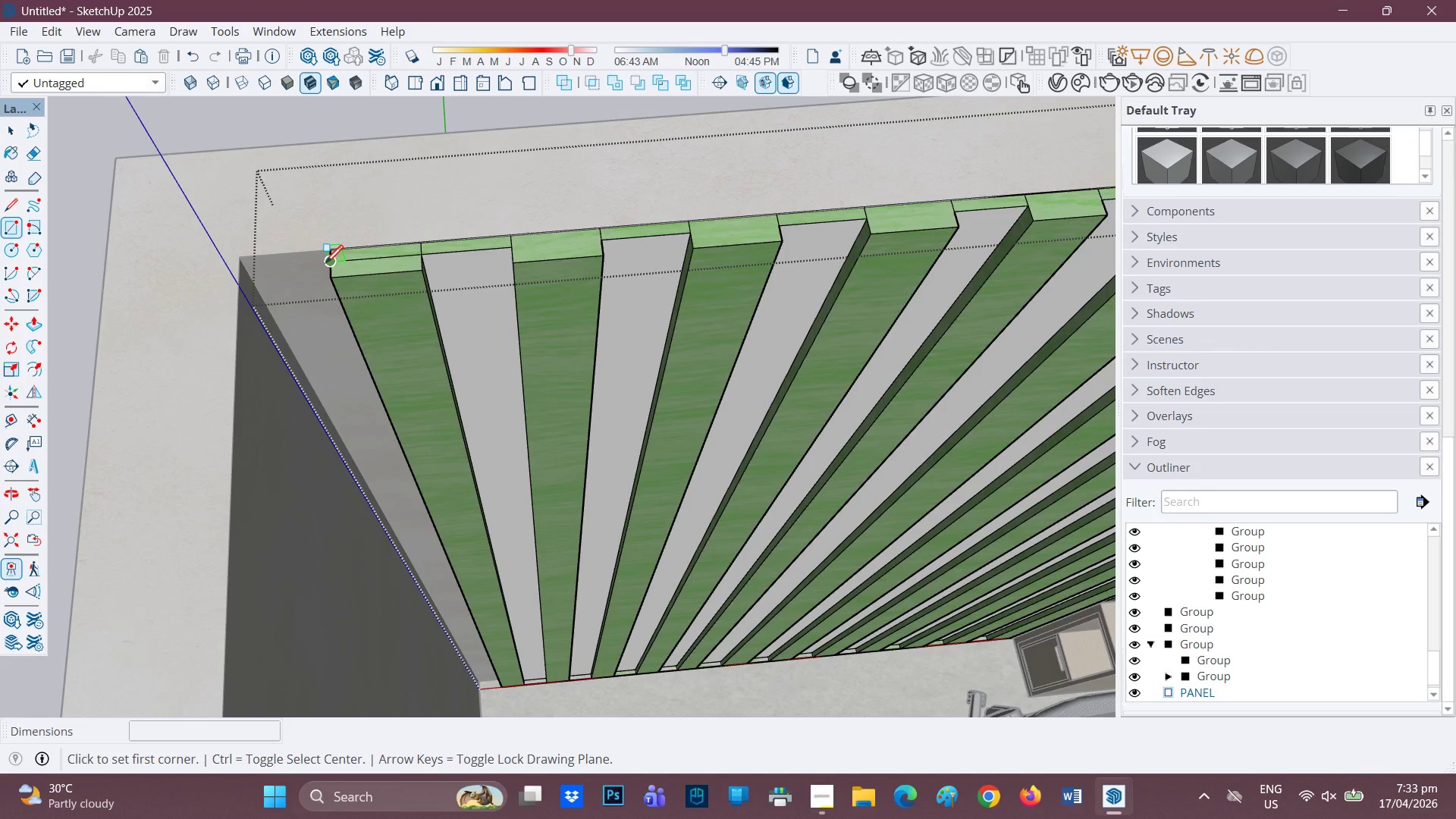 
left_click([325, 265])
 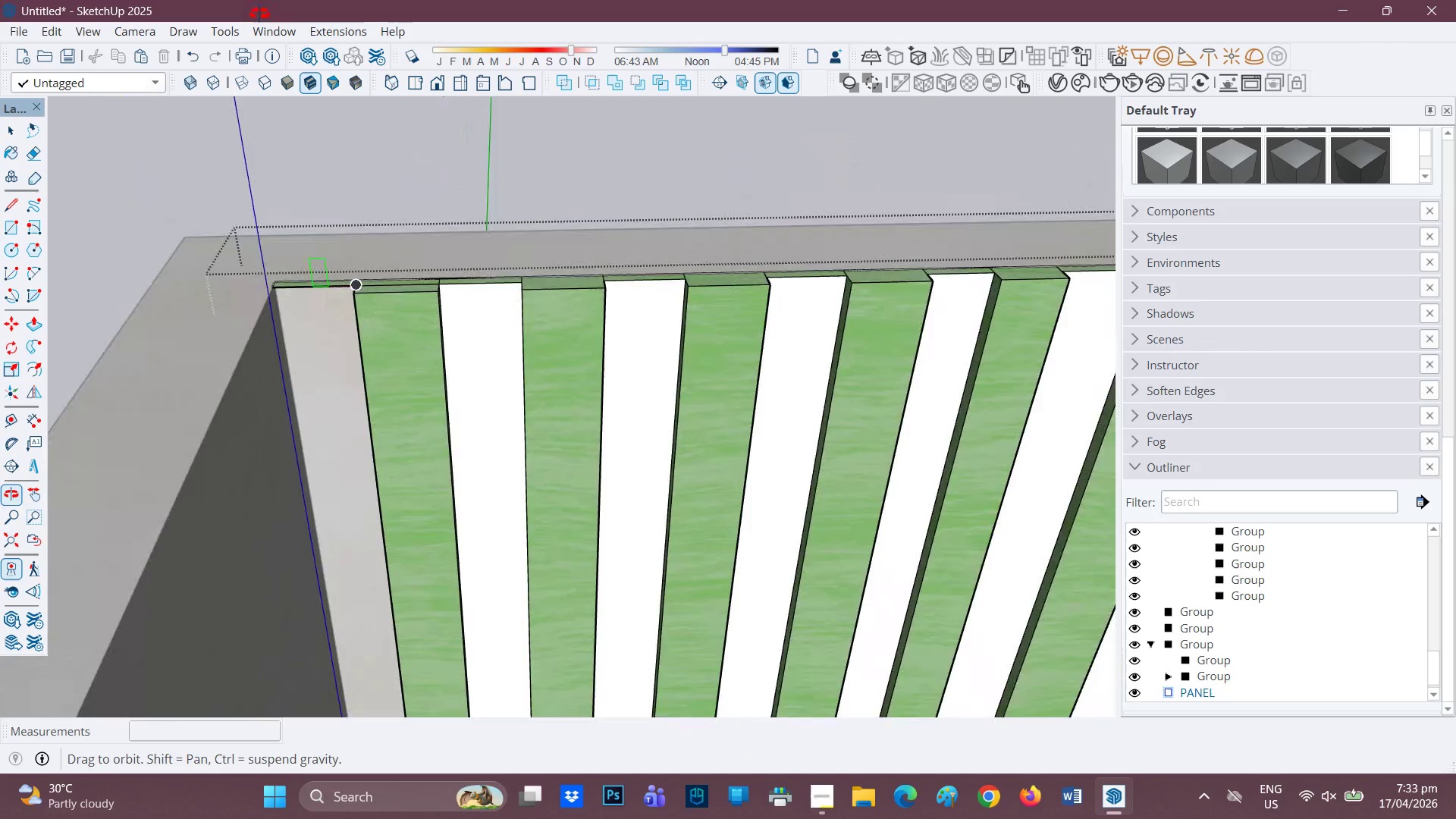 
scroll: coordinate [334, 328], scroll_direction: up, amount: 2.0
 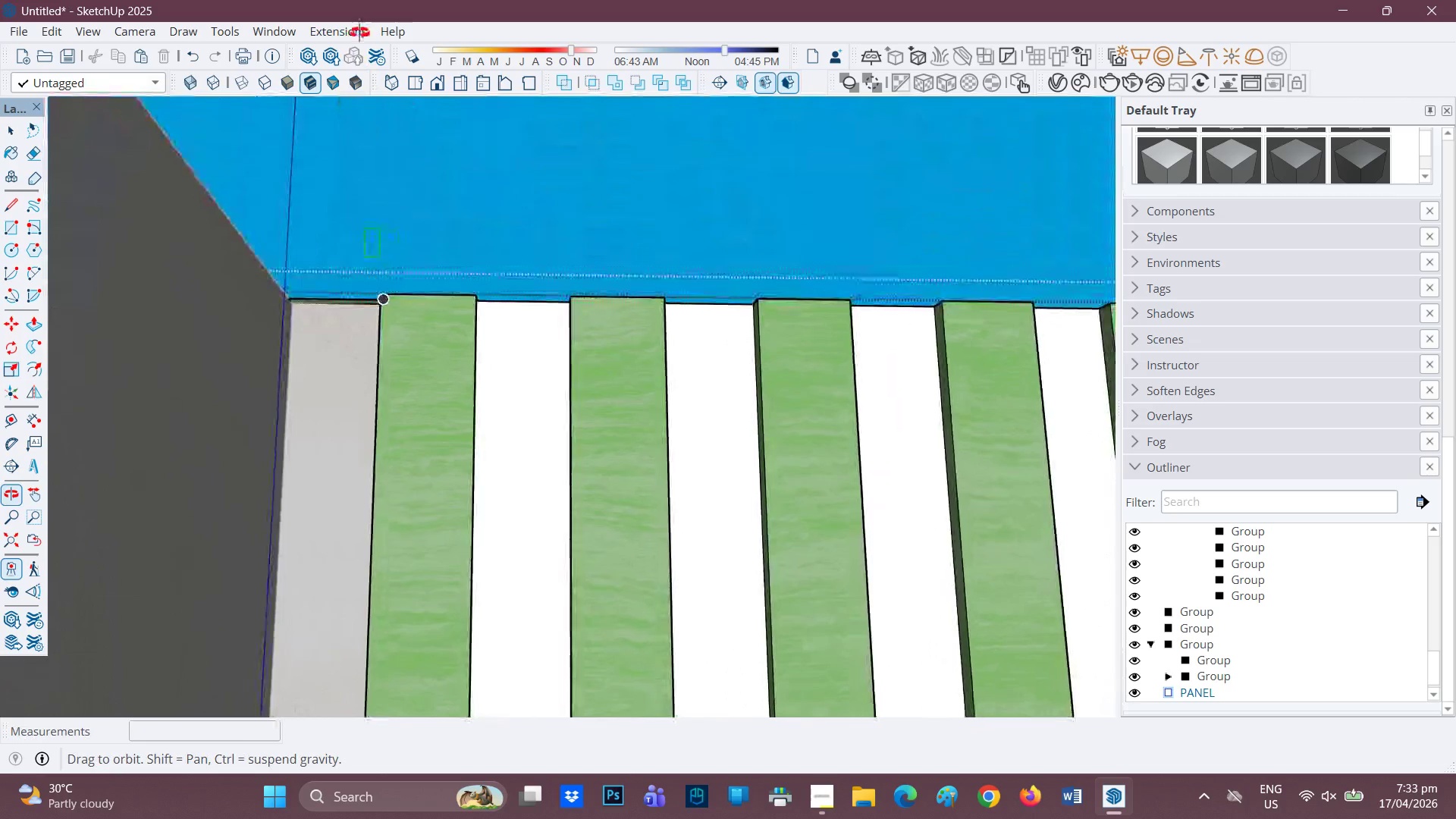 
key(Space)
 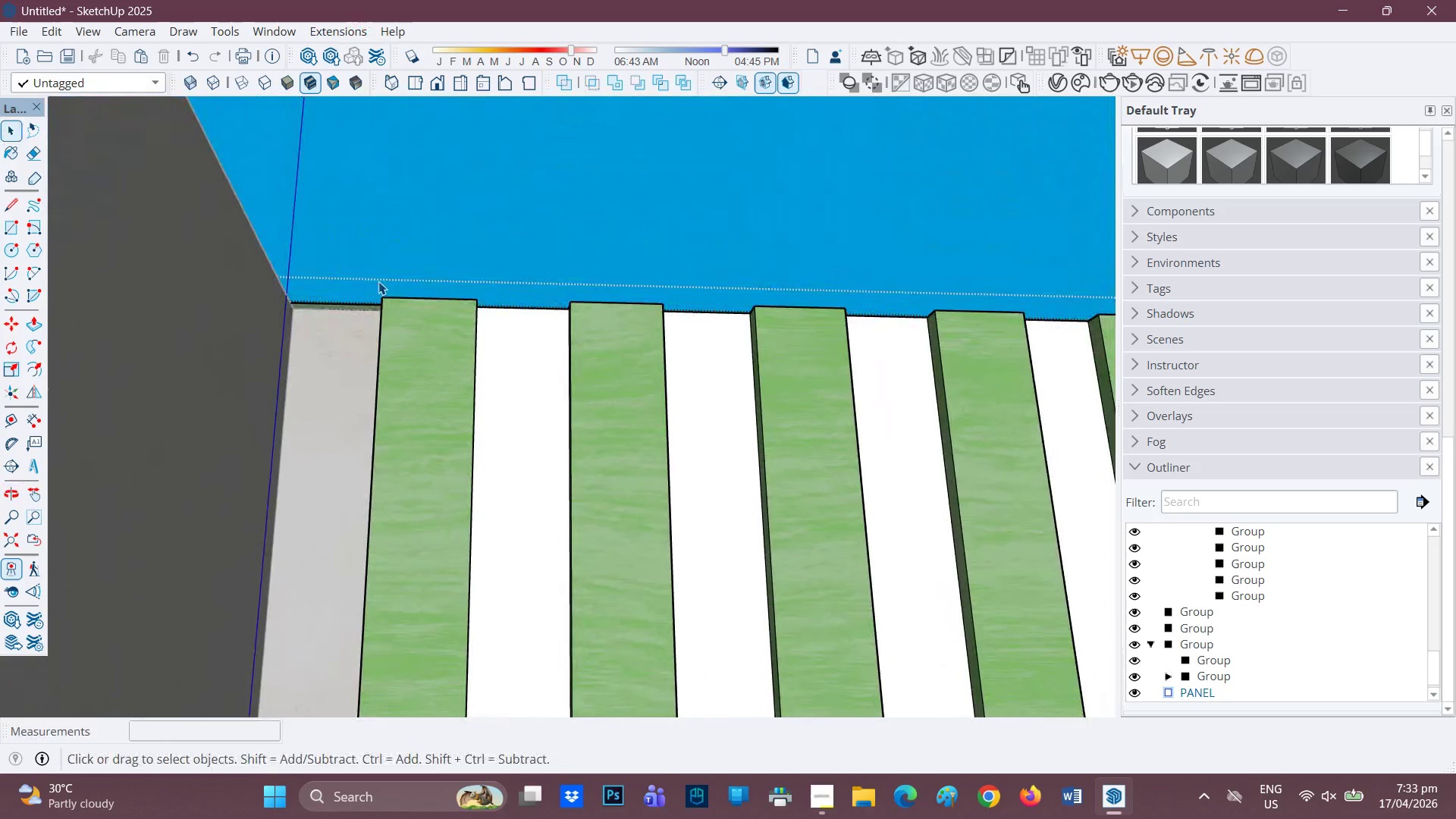 
key(P)
 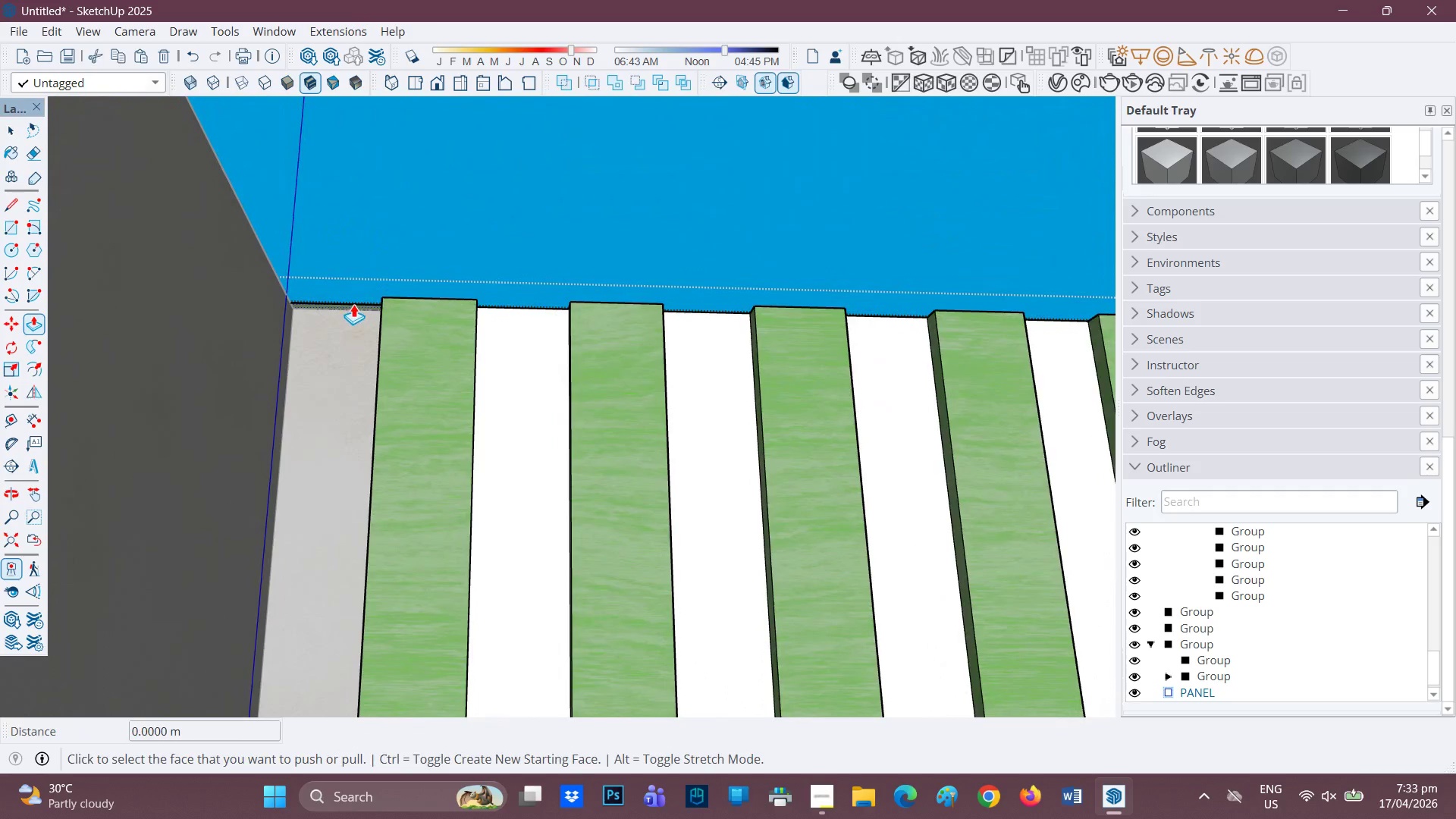 
left_click([353, 304])
 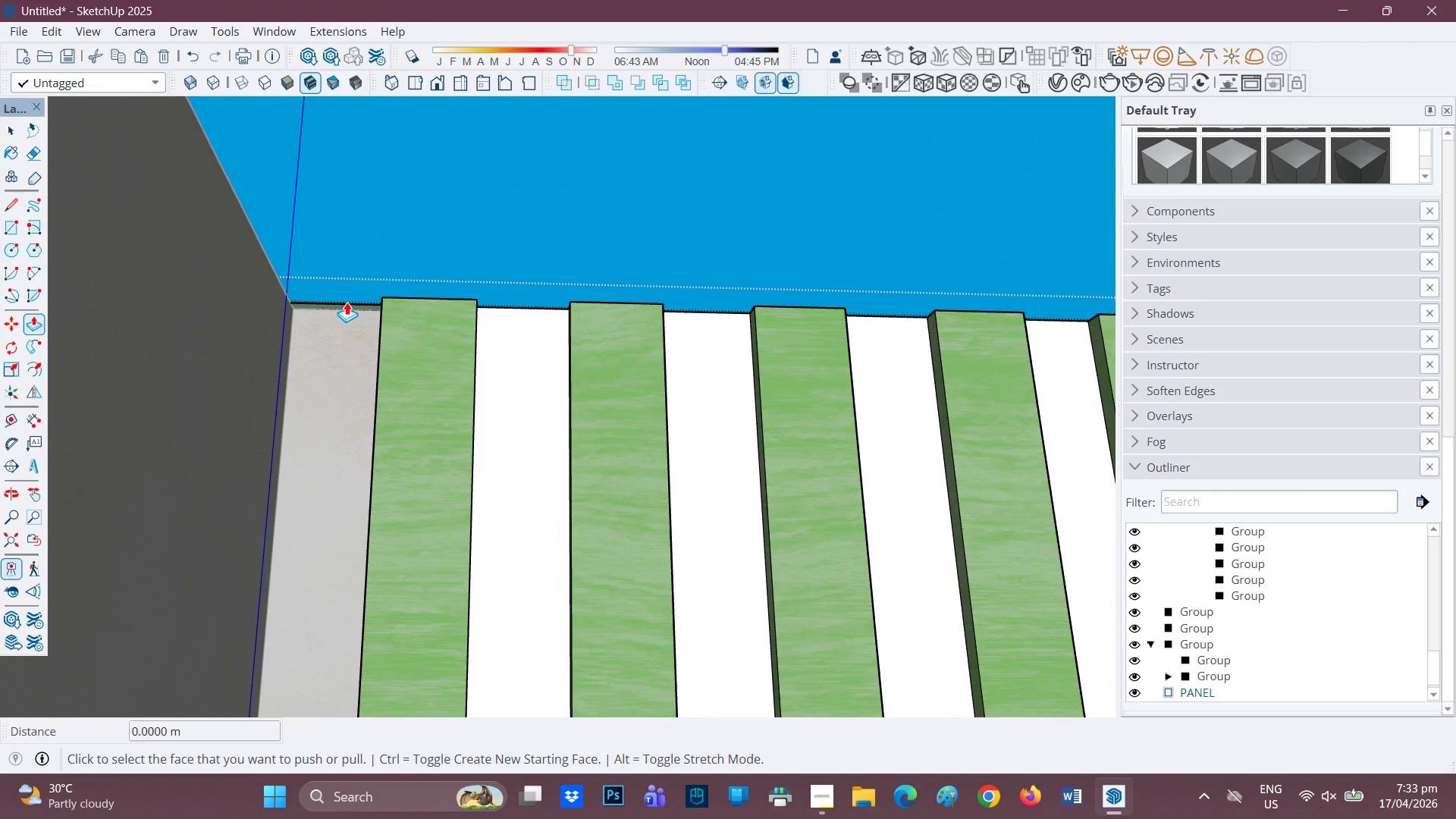 
scroll: coordinate [344, 322], scroll_direction: up, amount: 3.0
 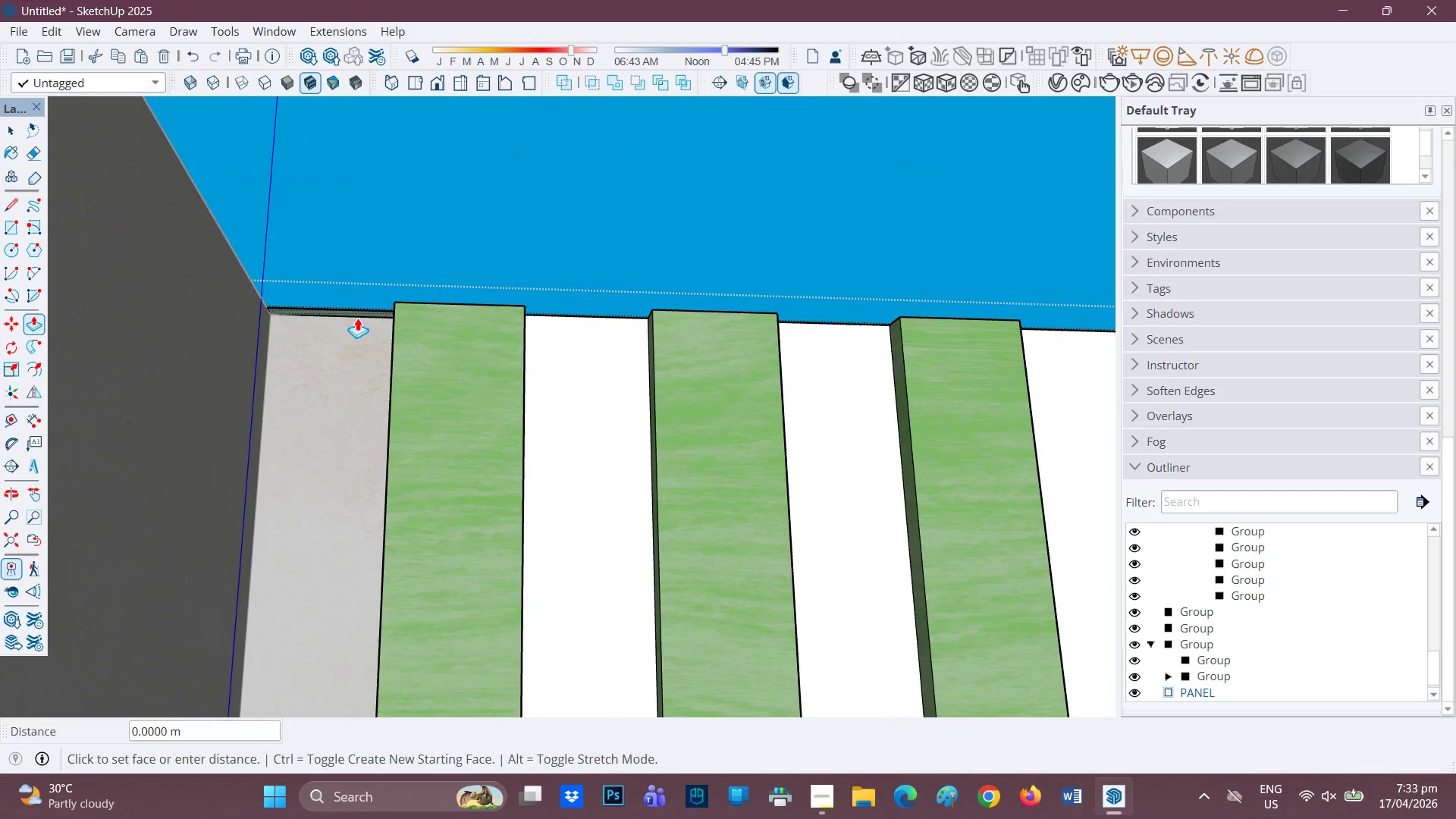 
key(H)
 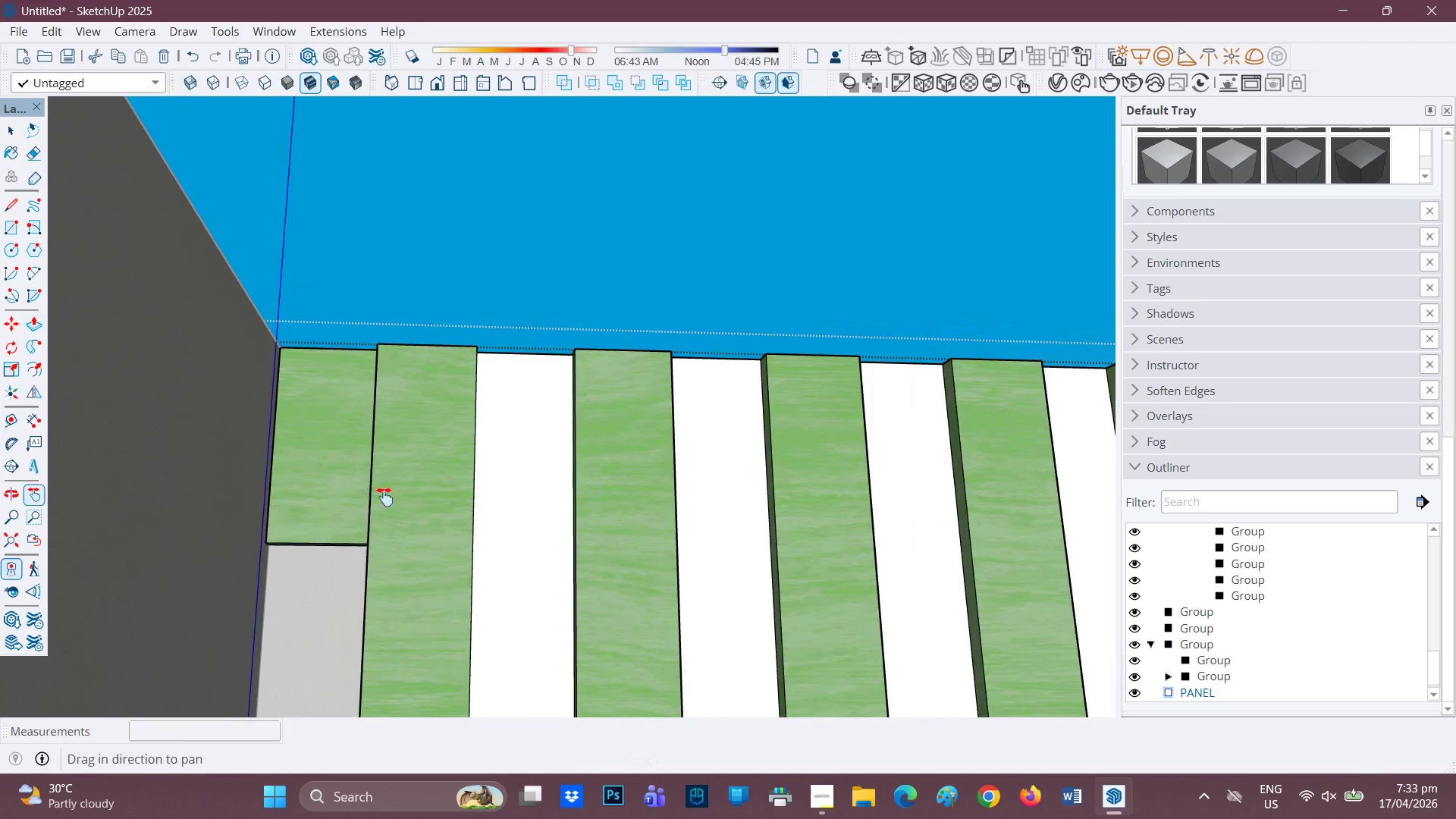 
scroll: coordinate [335, 482], scroll_direction: down, amount: 7.0
 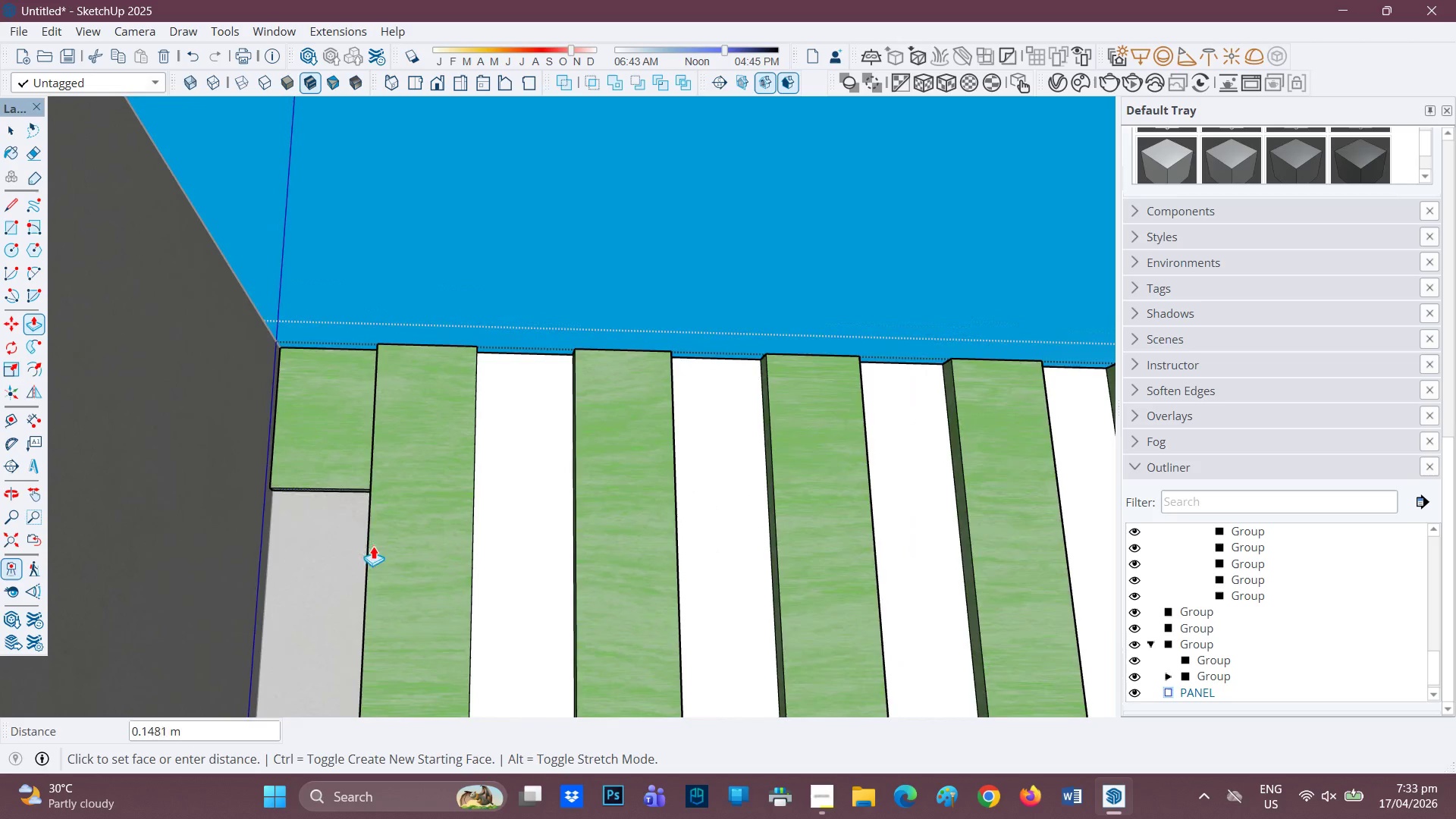 
left_click_drag(start_coordinate=[378, 538], to_coordinate=[387, 154])
 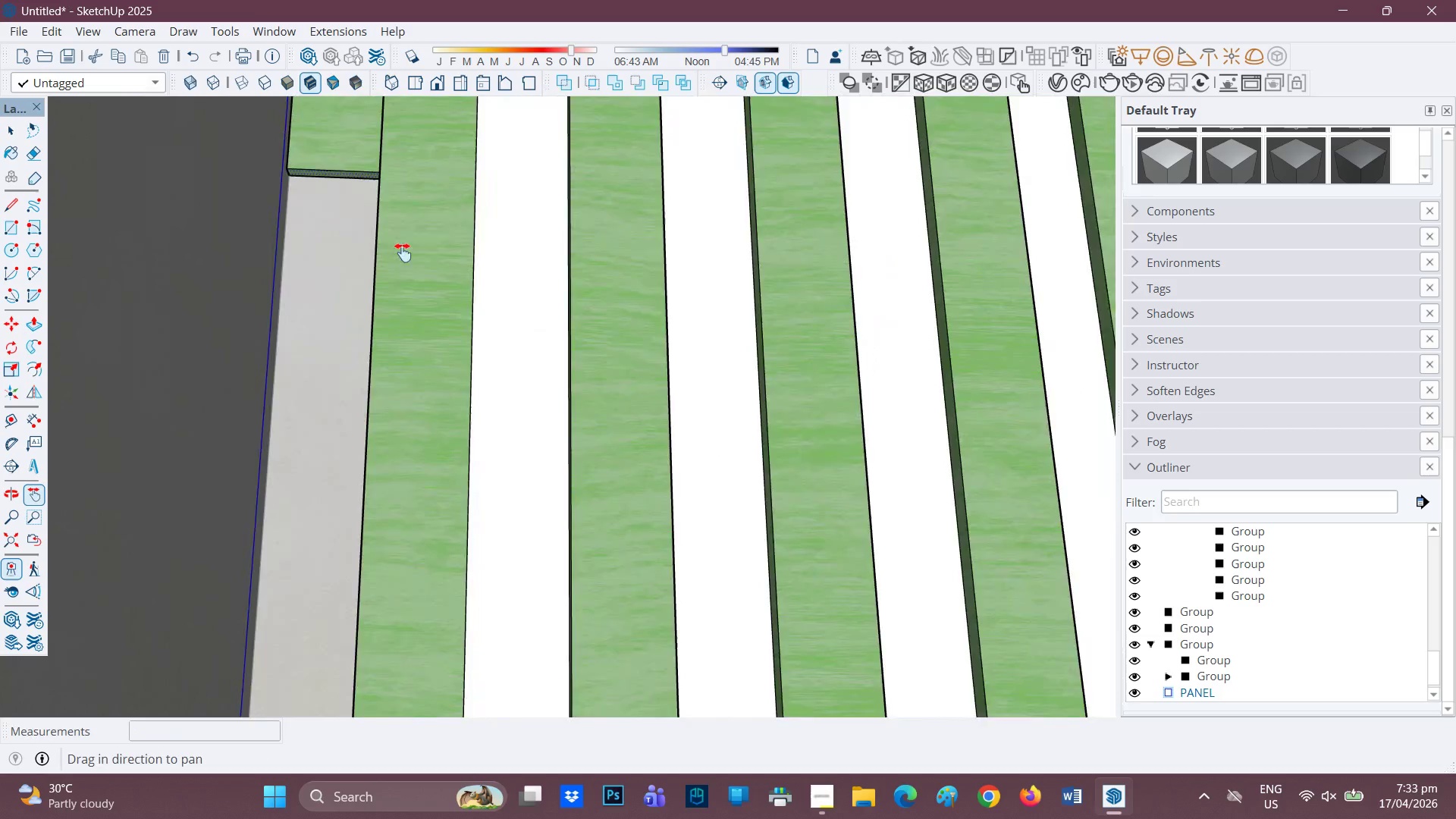 
scroll: coordinate [328, 519], scroll_direction: down, amount: 4.0
 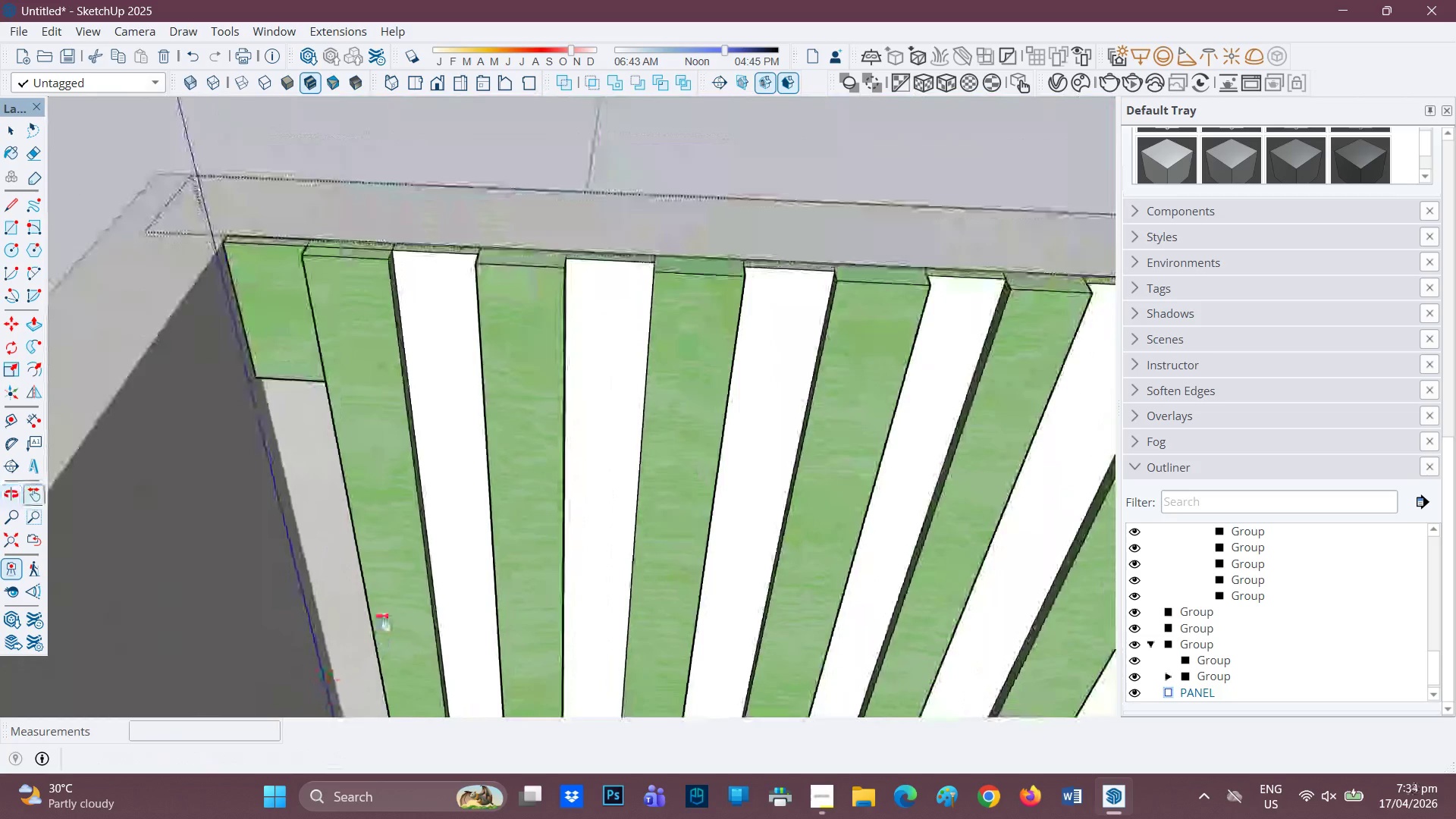 
left_click_drag(start_coordinate=[384, 613], to_coordinate=[391, 212])
 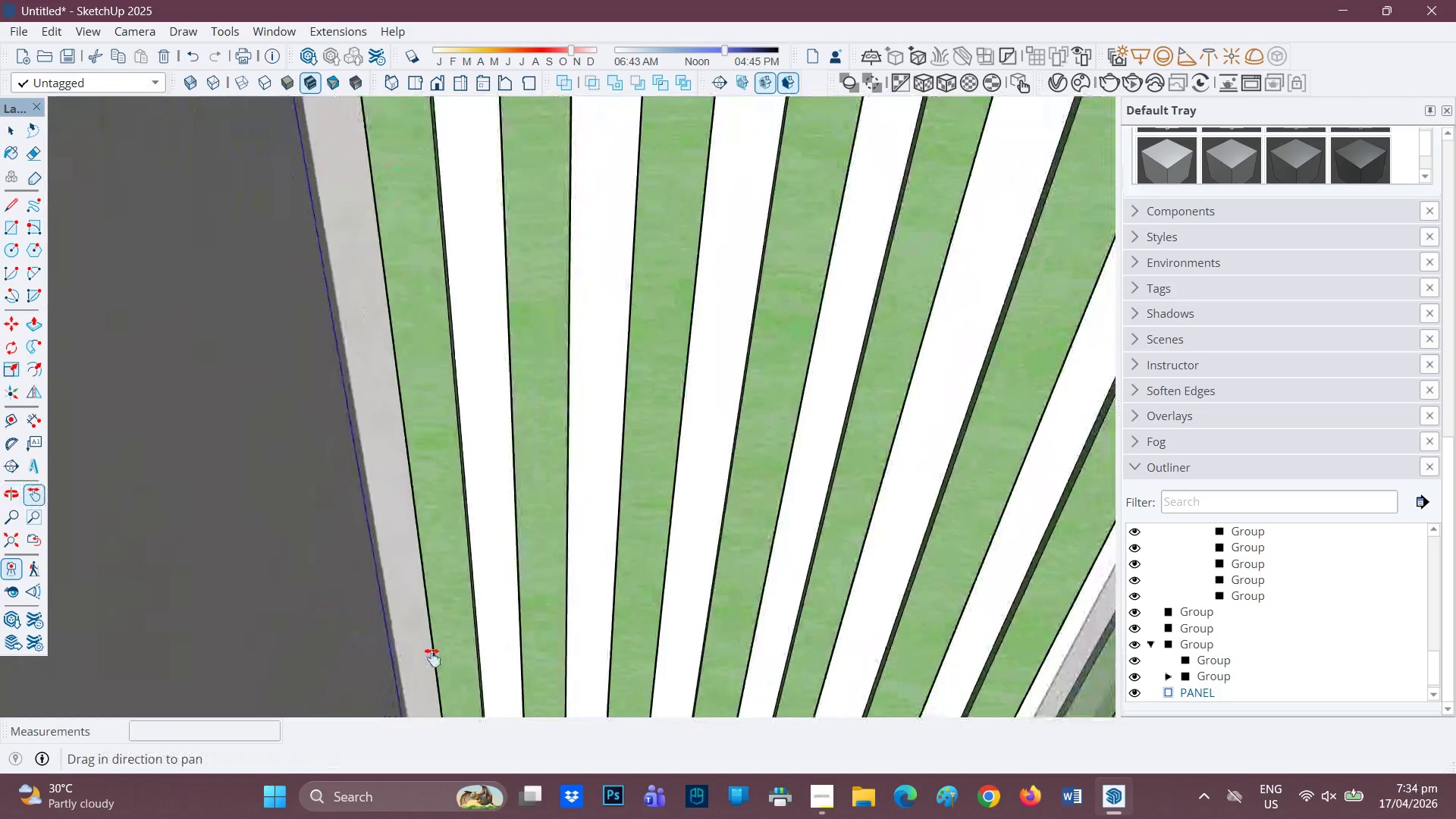 
left_click_drag(start_coordinate=[433, 657], to_coordinate=[536, 114])
 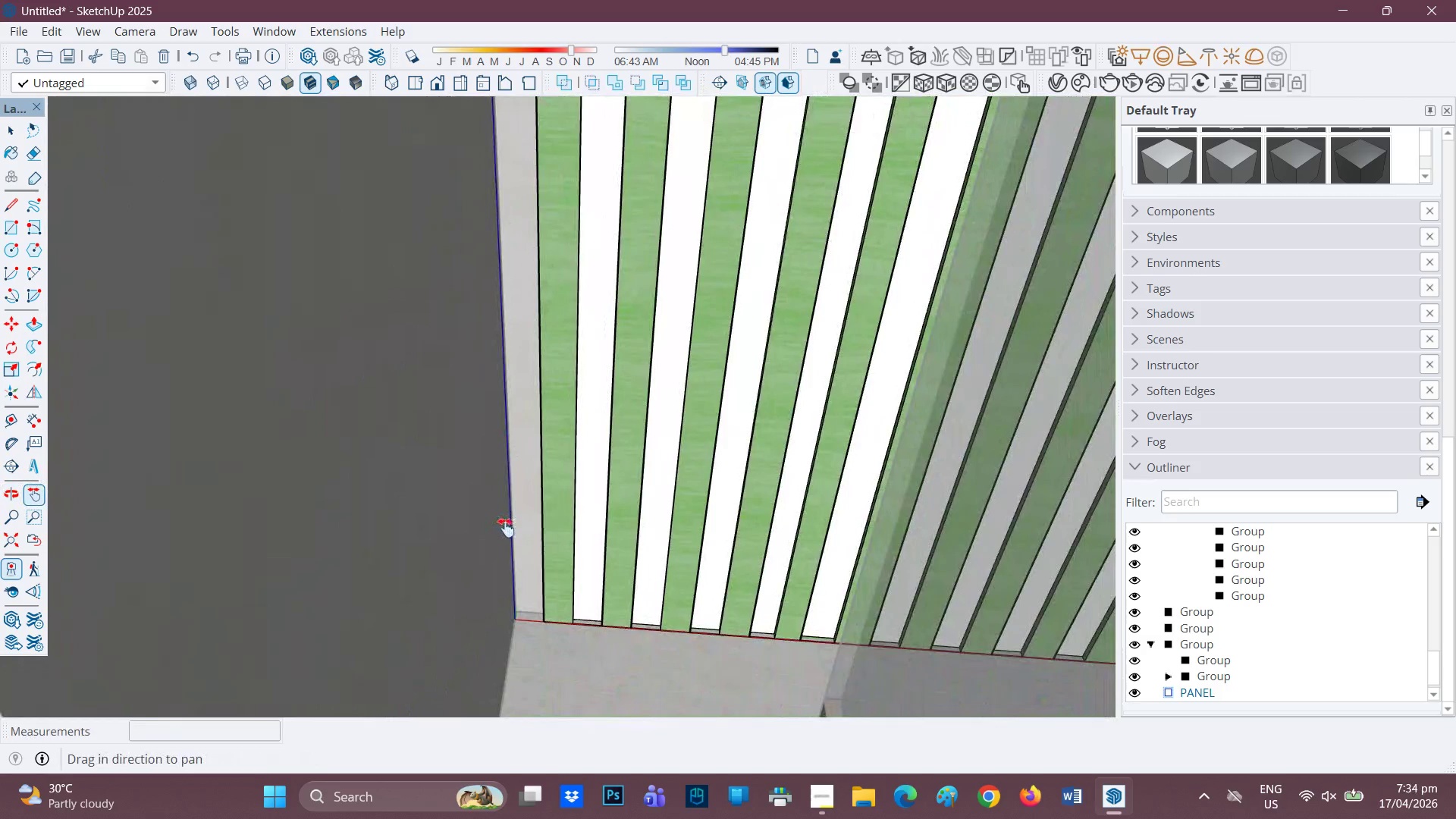 
key(P)
 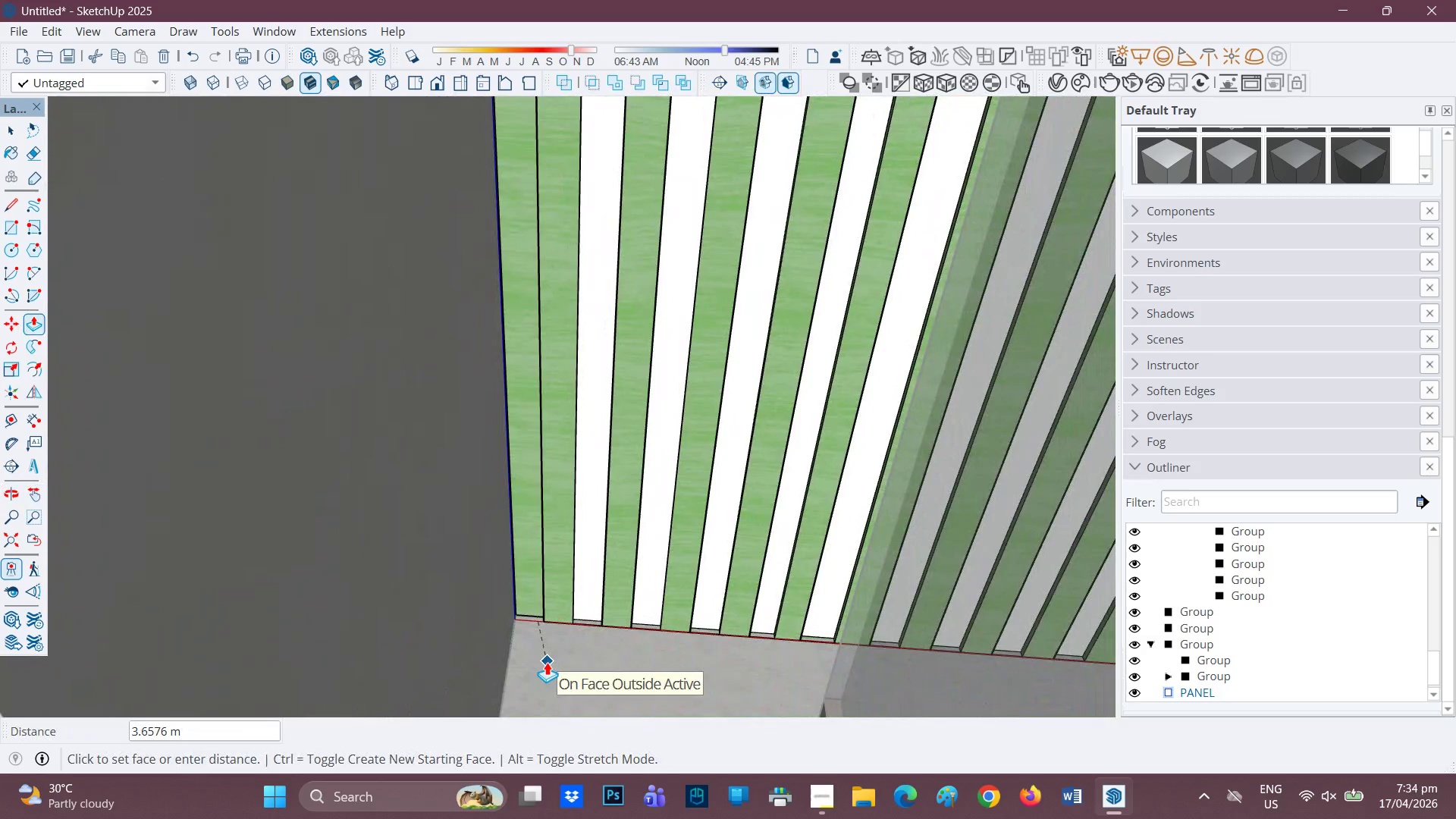 
left_click([547, 662])
 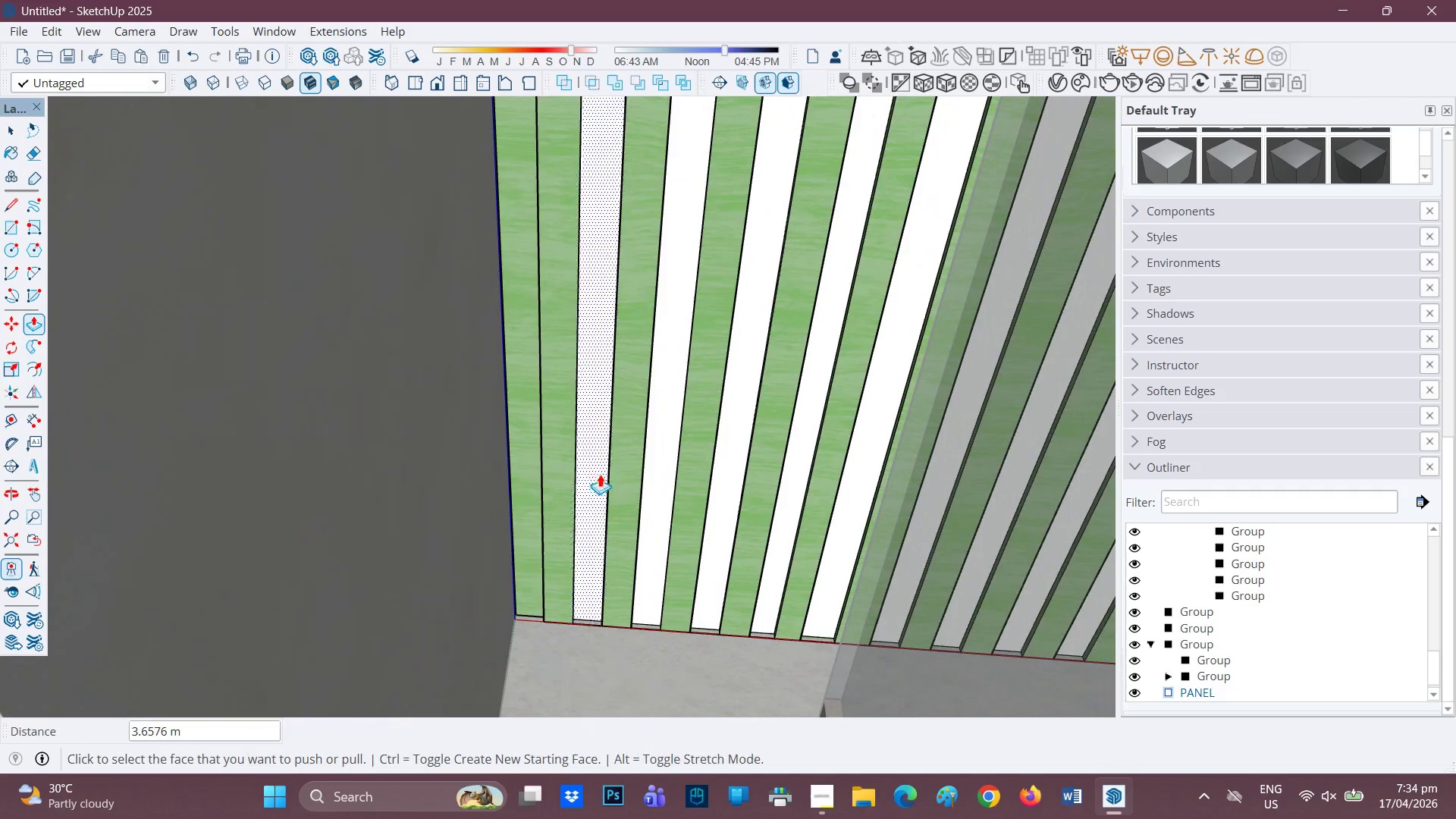 
key(H)
 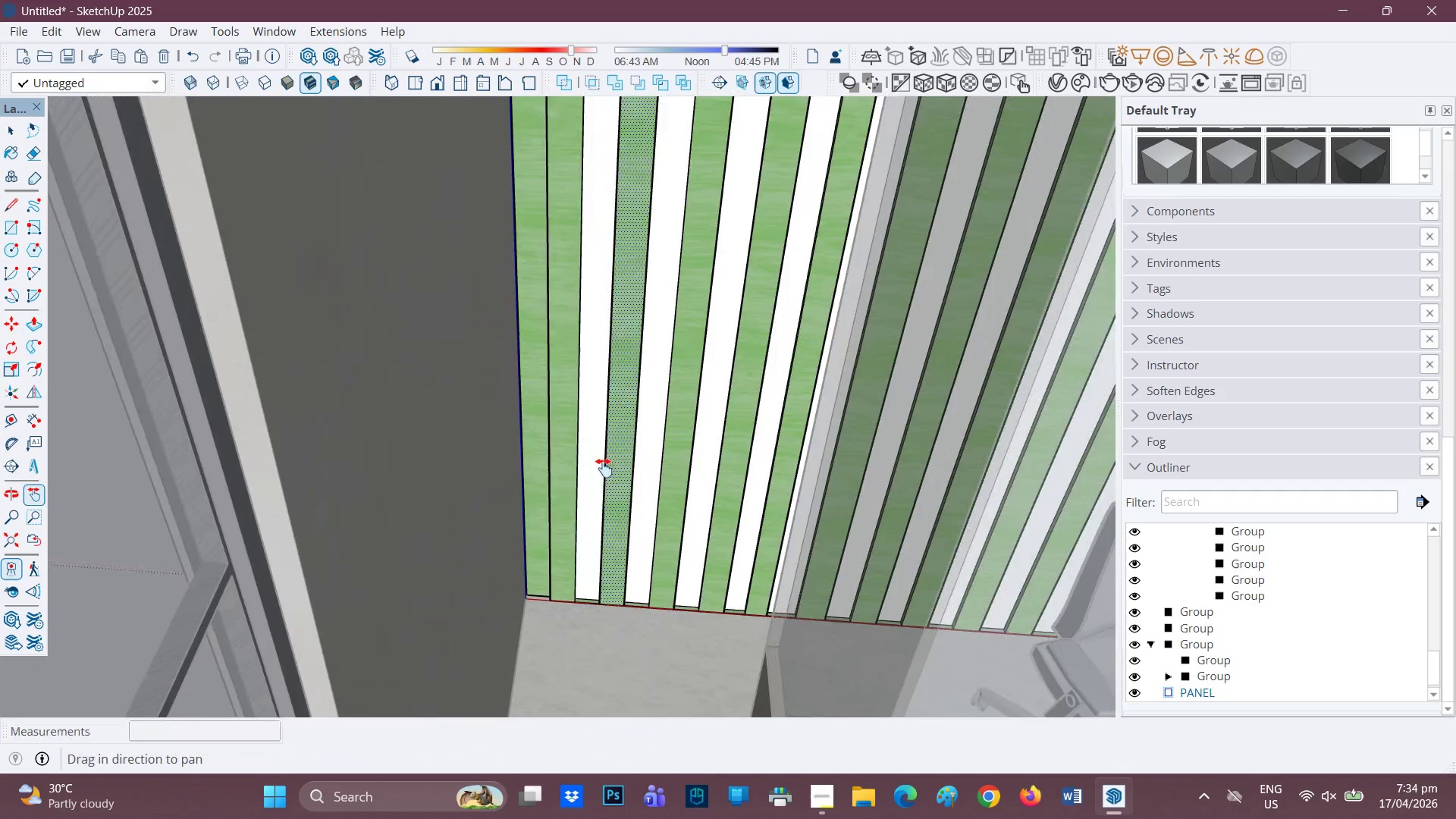 
scroll: coordinate [598, 472], scroll_direction: down, amount: 2.0
 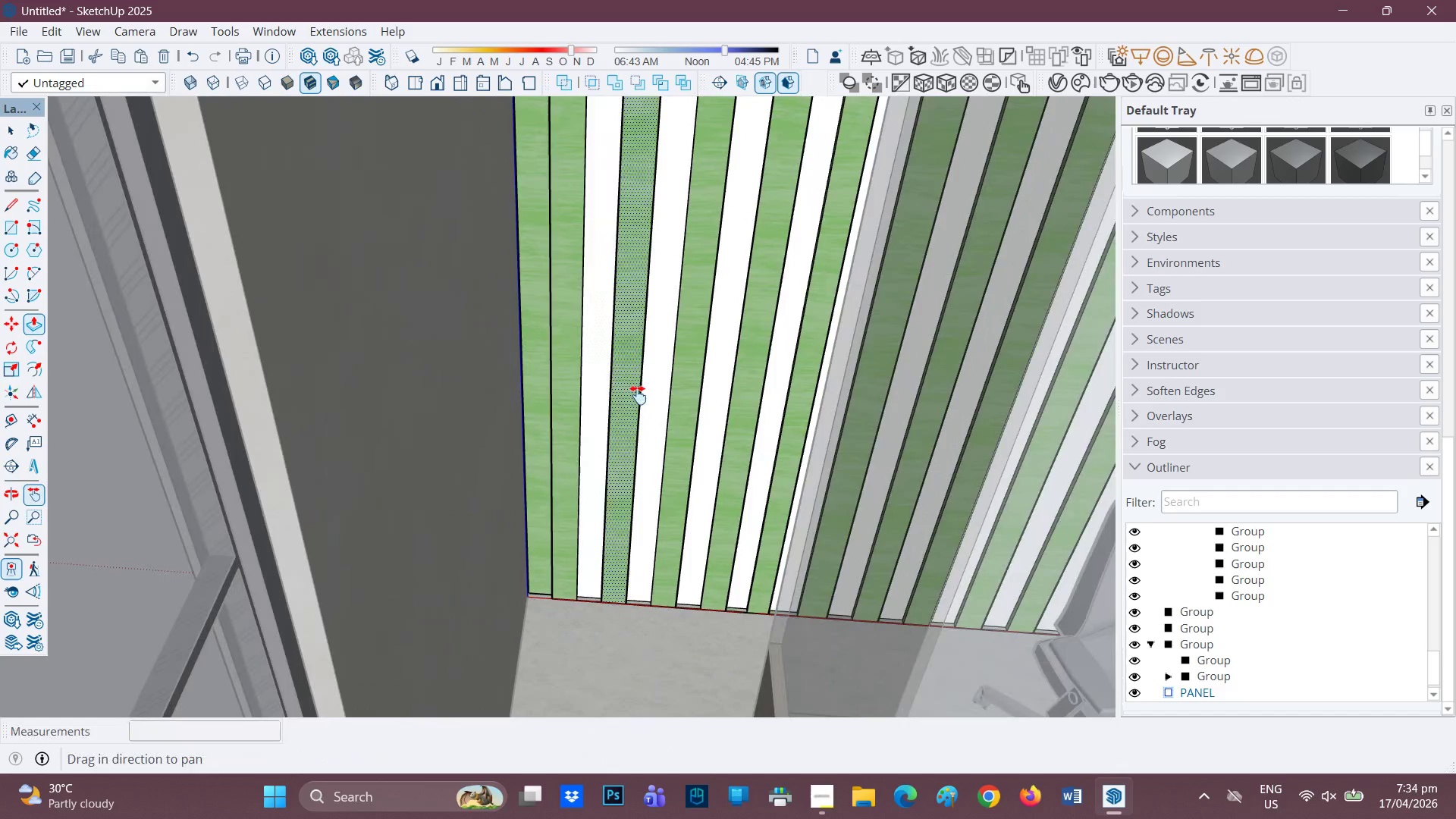 
left_click_drag(start_coordinate=[630, 403], to_coordinate=[517, 719])
 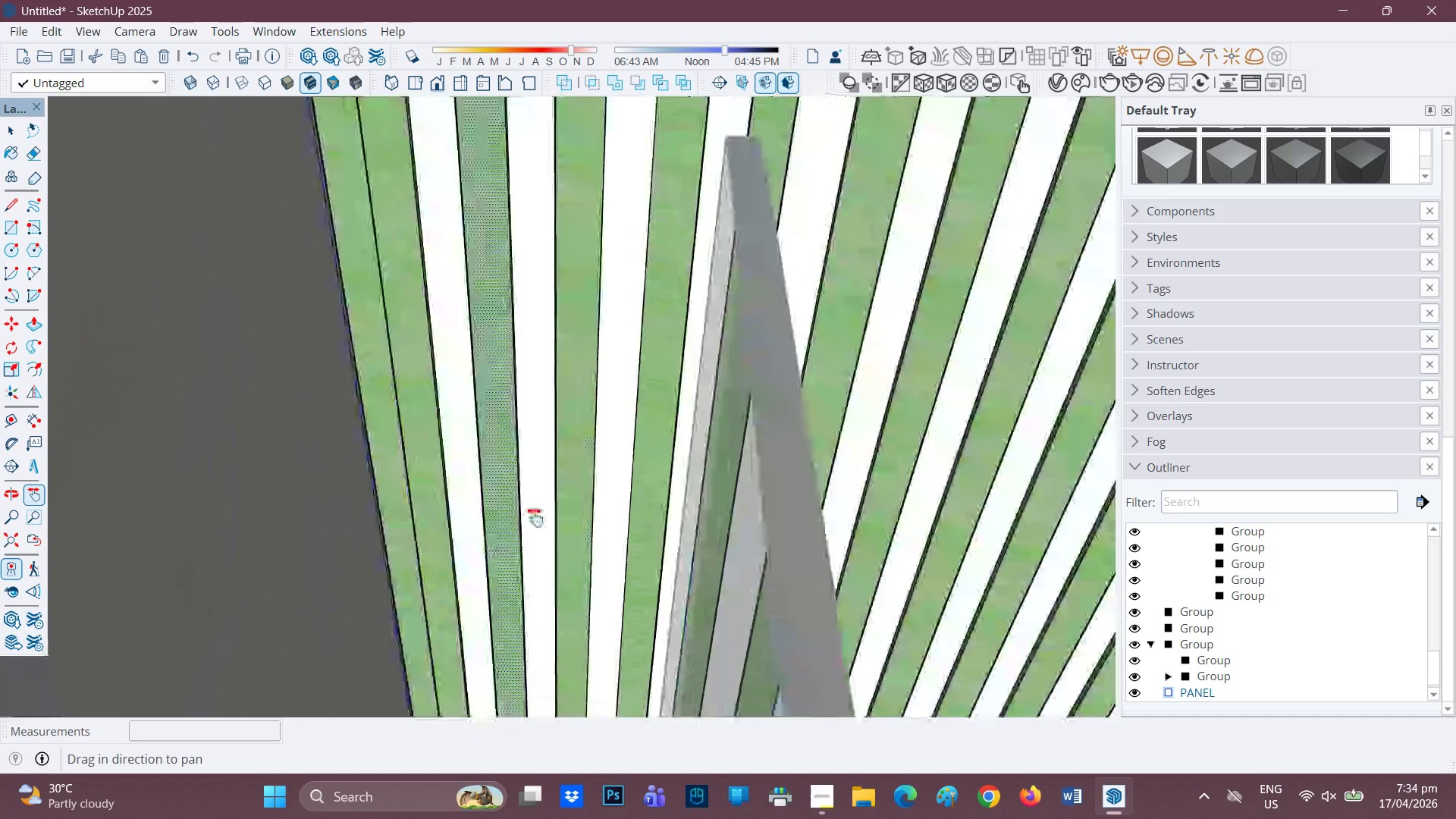 
left_click_drag(start_coordinate=[519, 310], to_coordinate=[511, 561])
 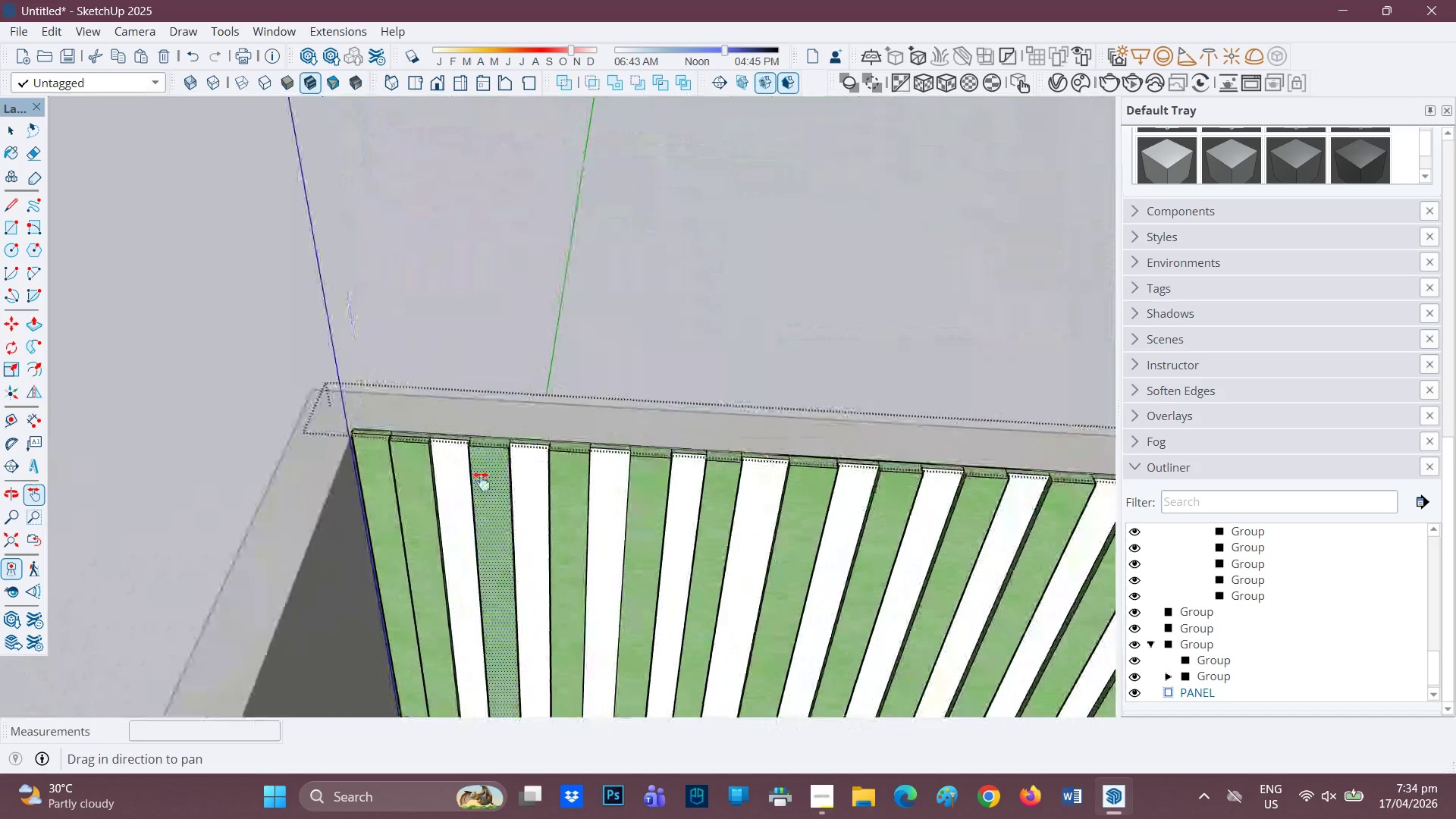 
scroll: coordinate [532, 508], scroll_direction: down, amount: 4.0
 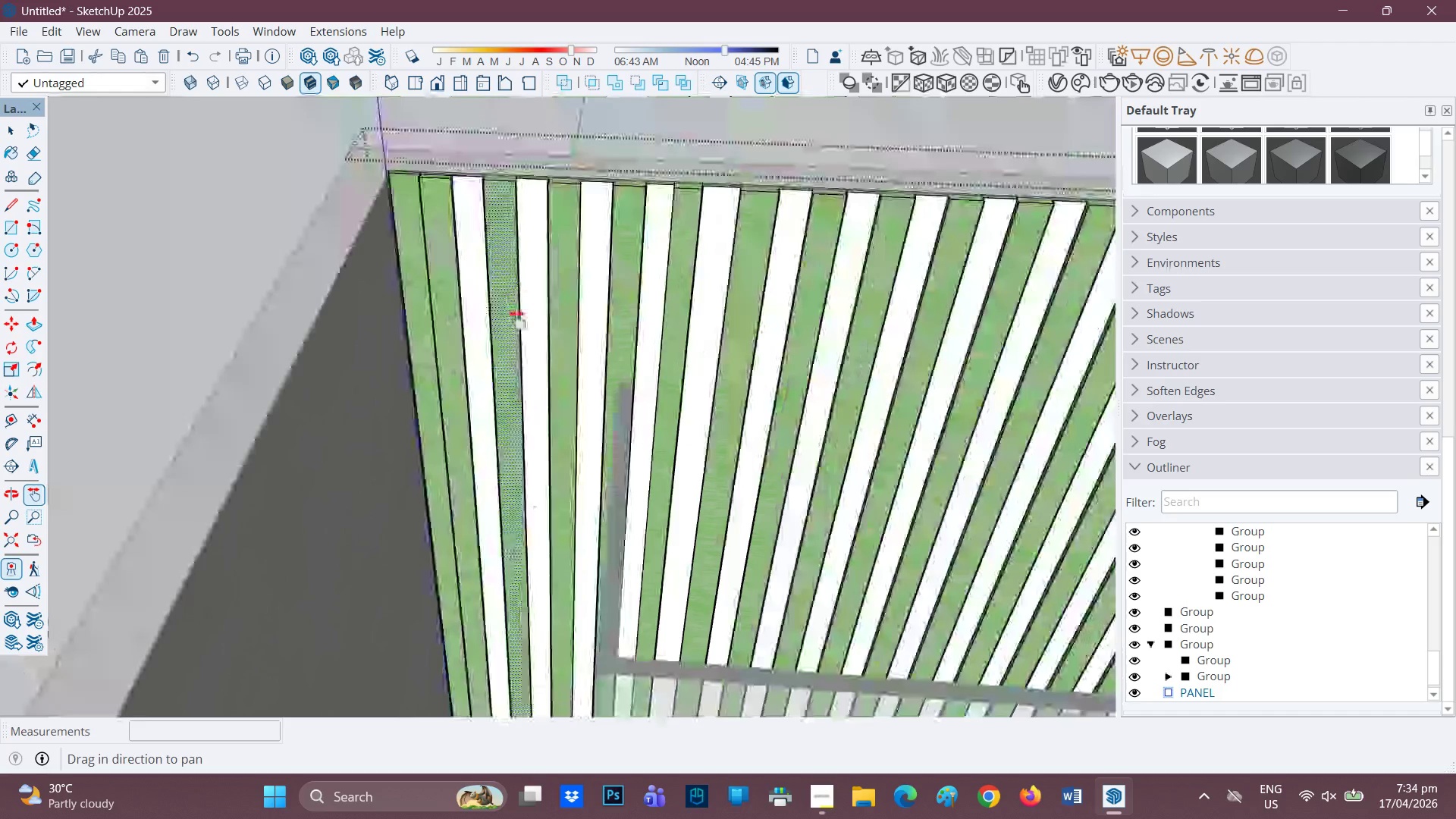 
scroll: coordinate [398, 433], scroll_direction: up, amount: 12.0
 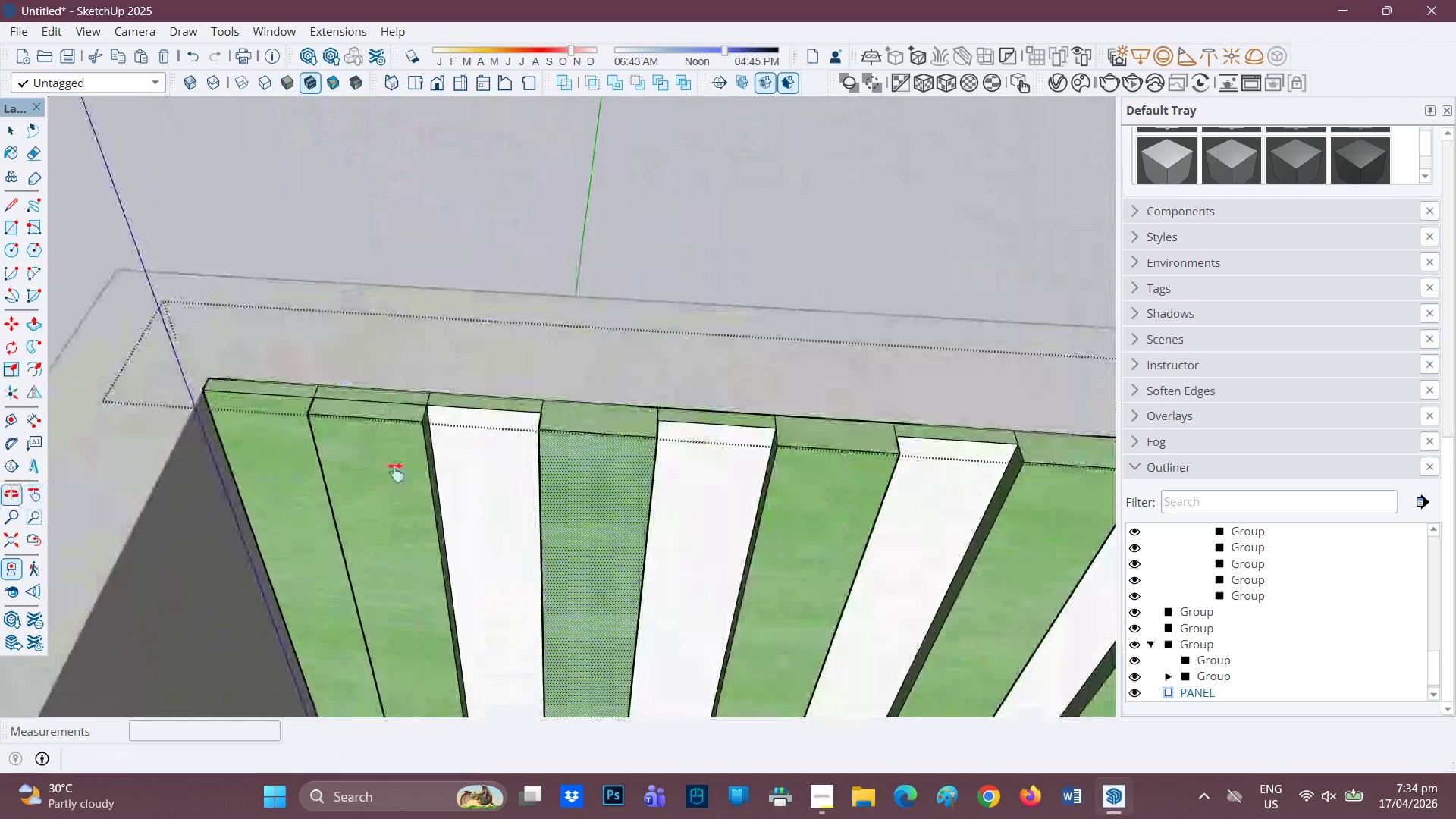 
key(E)
 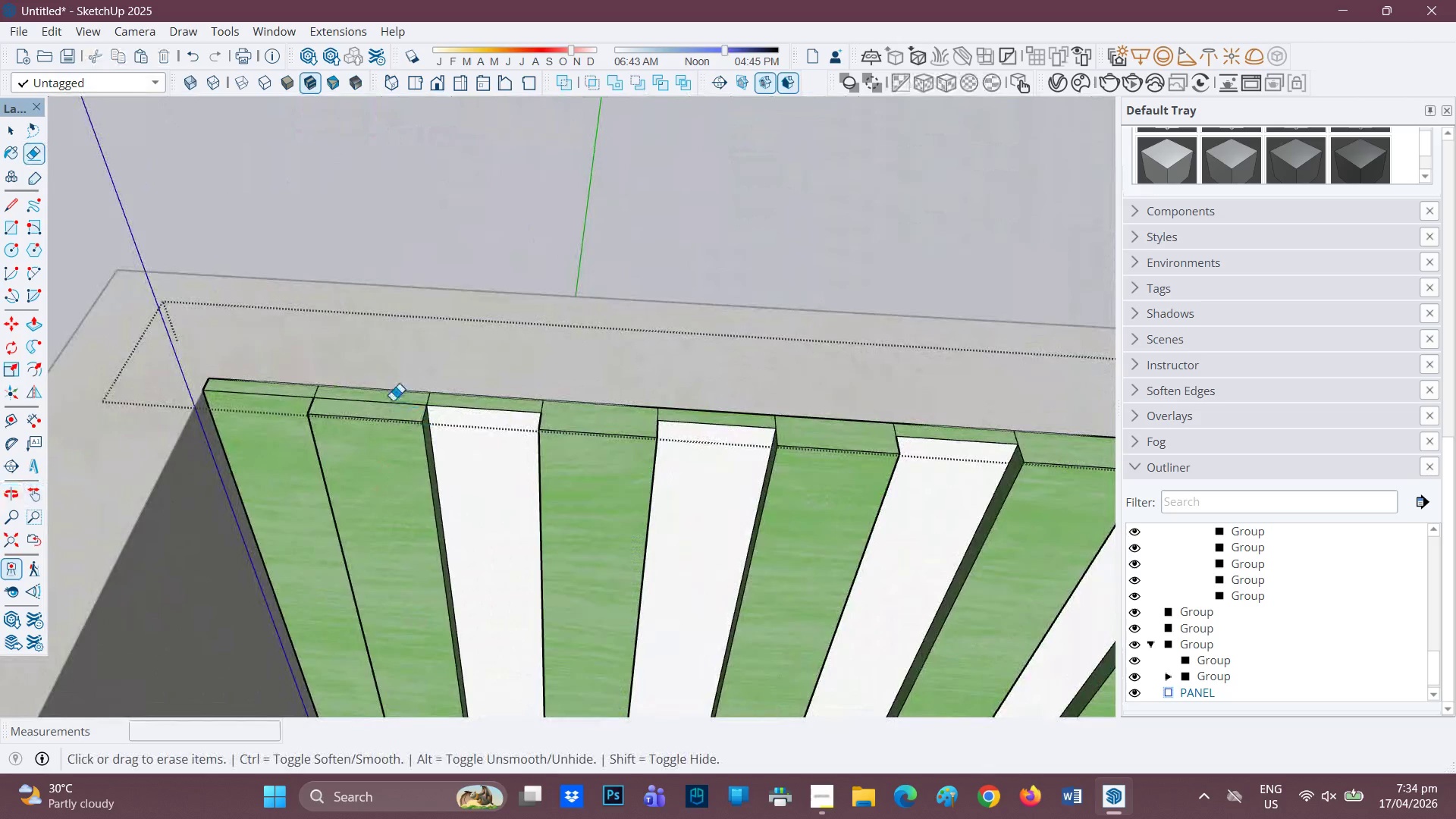 
left_click_drag(start_coordinate=[393, 398], to_coordinate=[393, 411])
 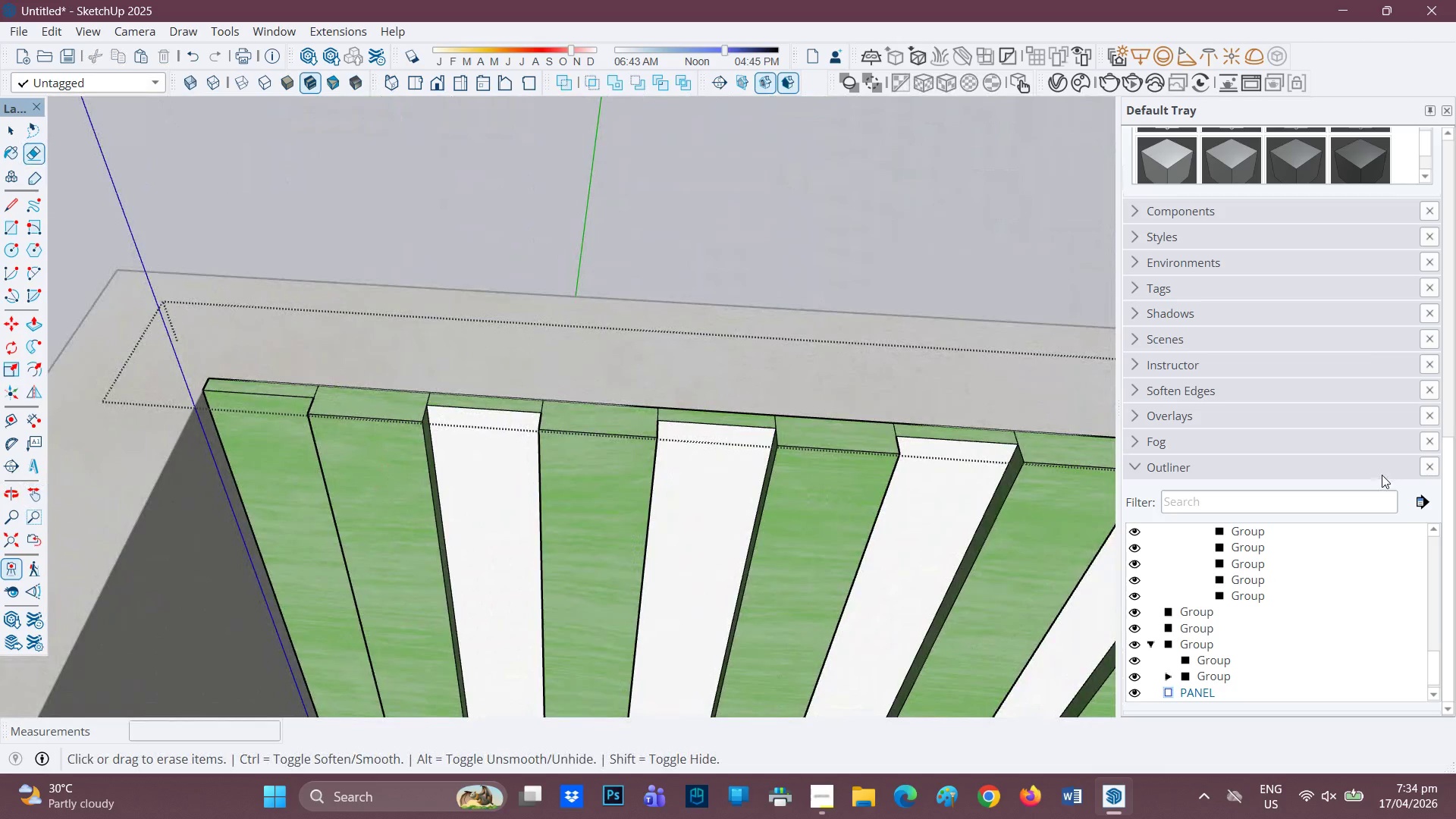 
scroll: coordinate [1437, 143], scroll_direction: up, amount: 24.0
 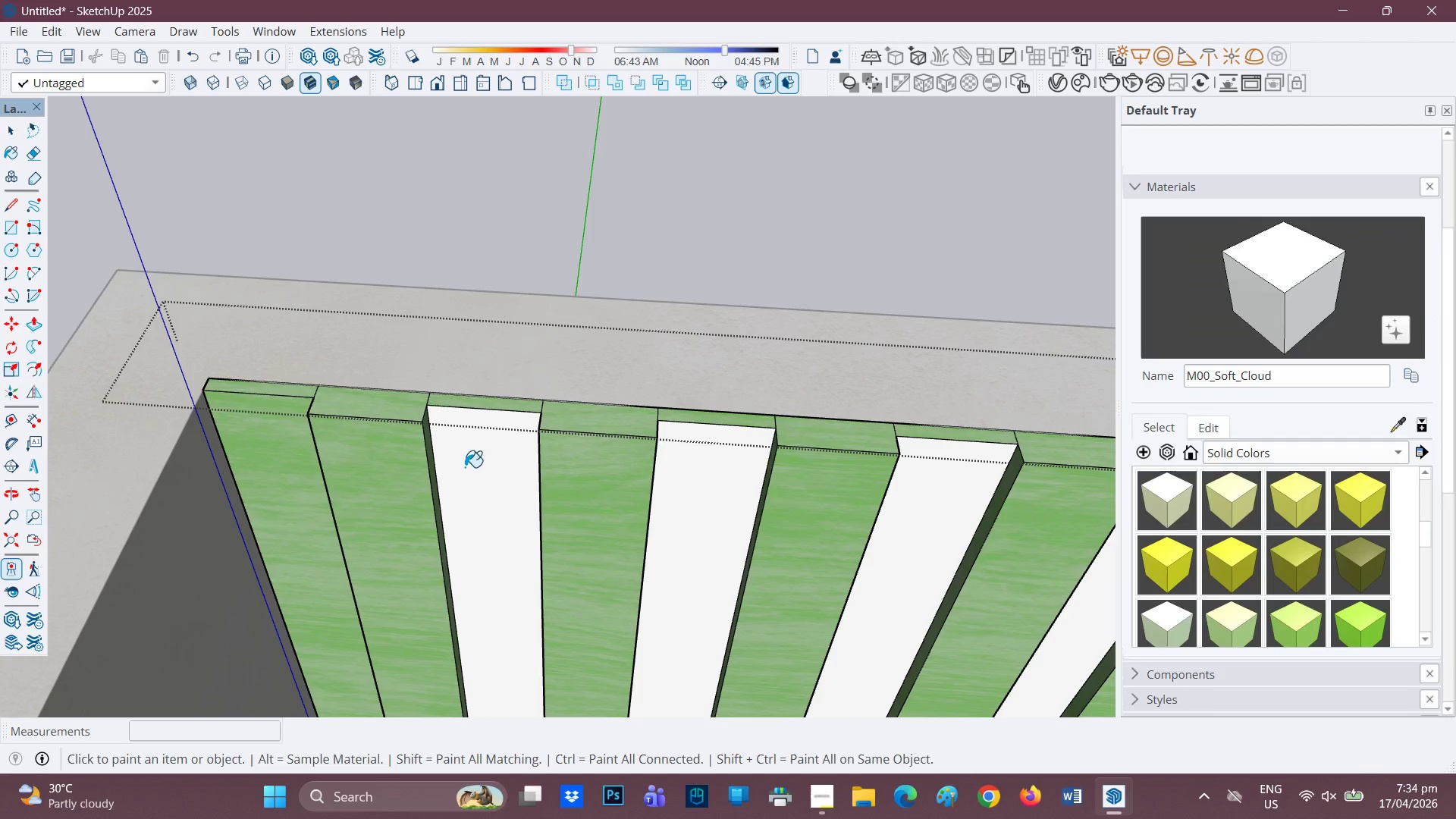 
left_click([272, 438])
 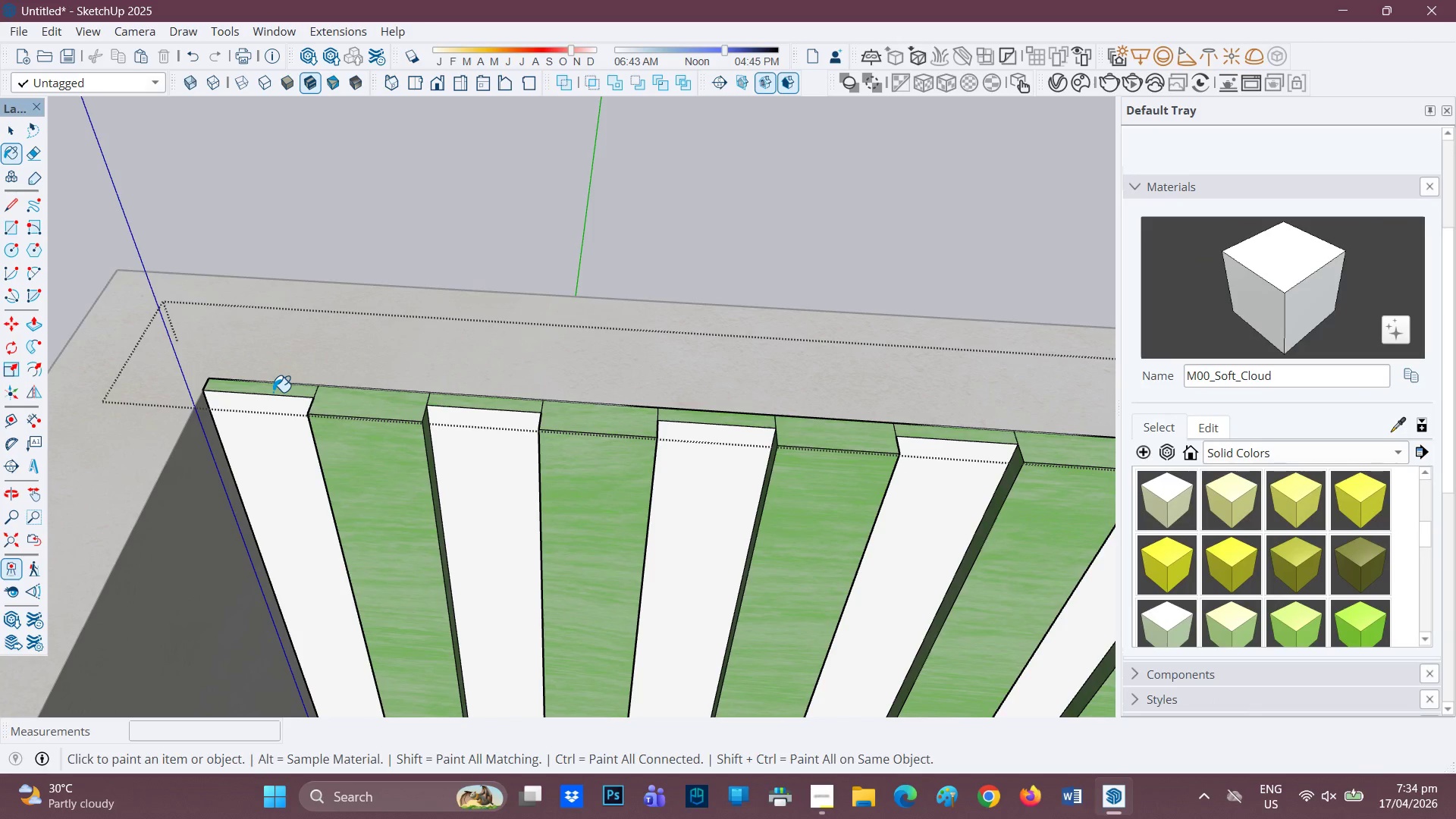 
left_click([273, 392])
 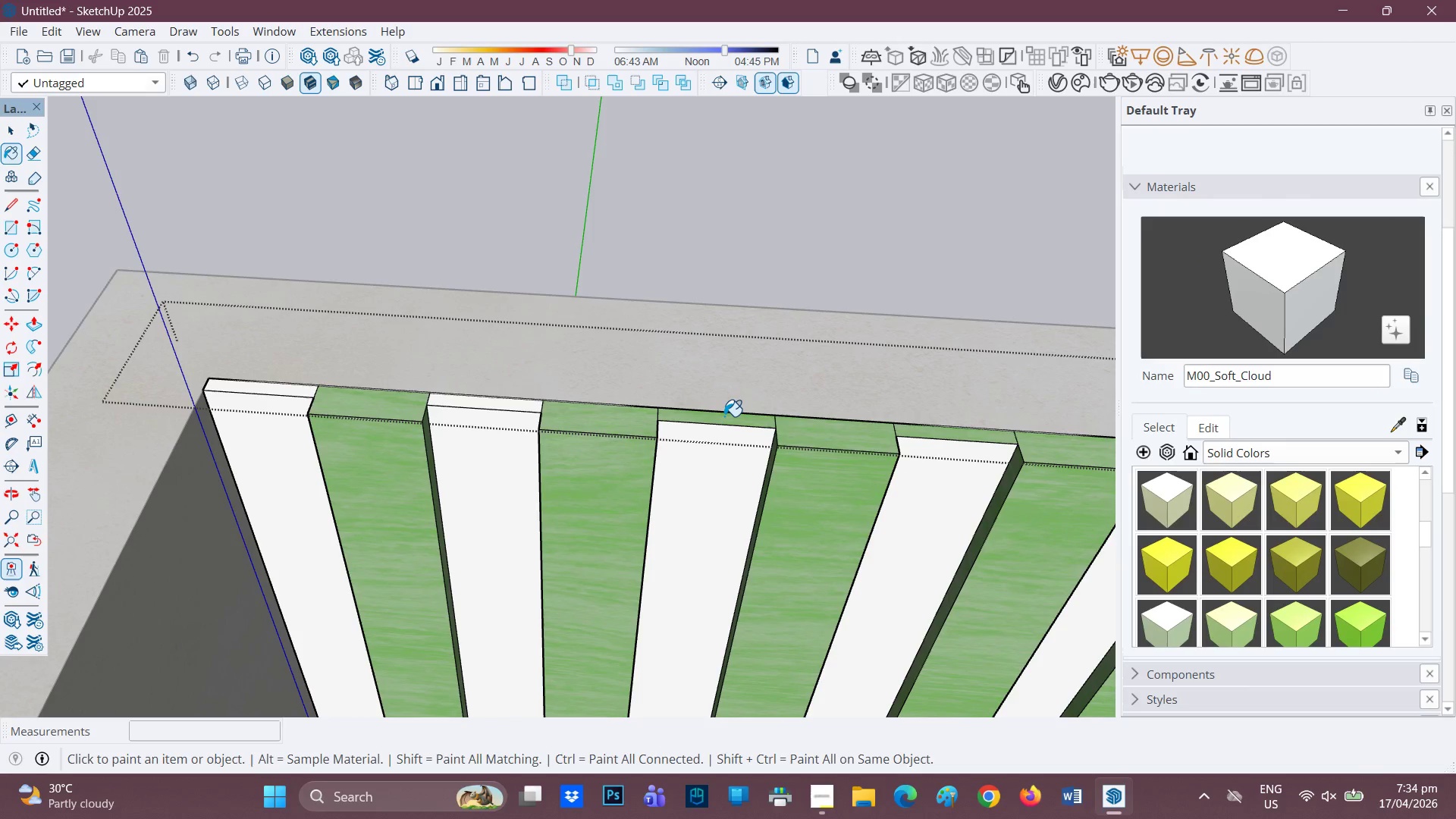 
left_click([723, 422])
 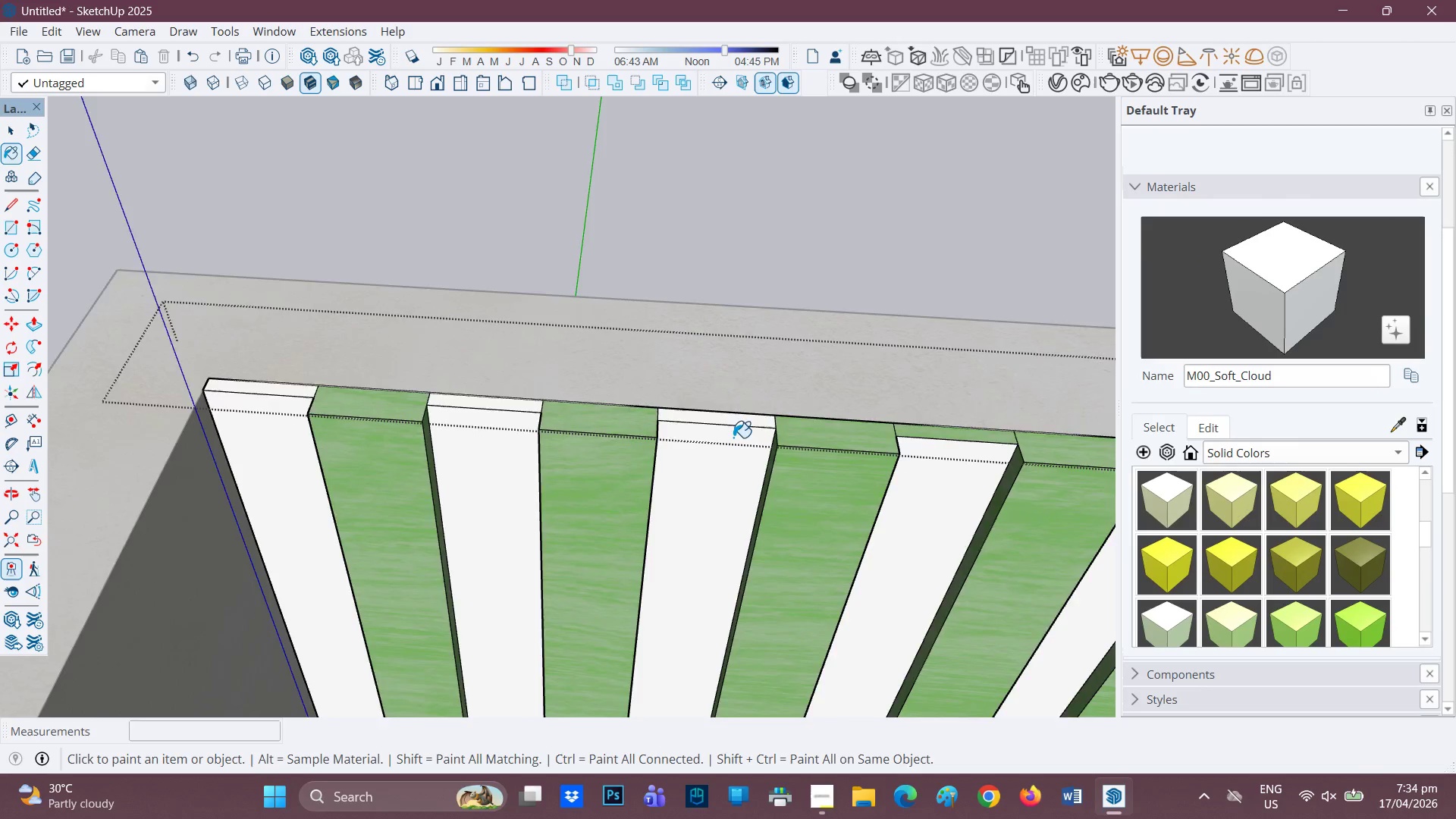 
key(H)
 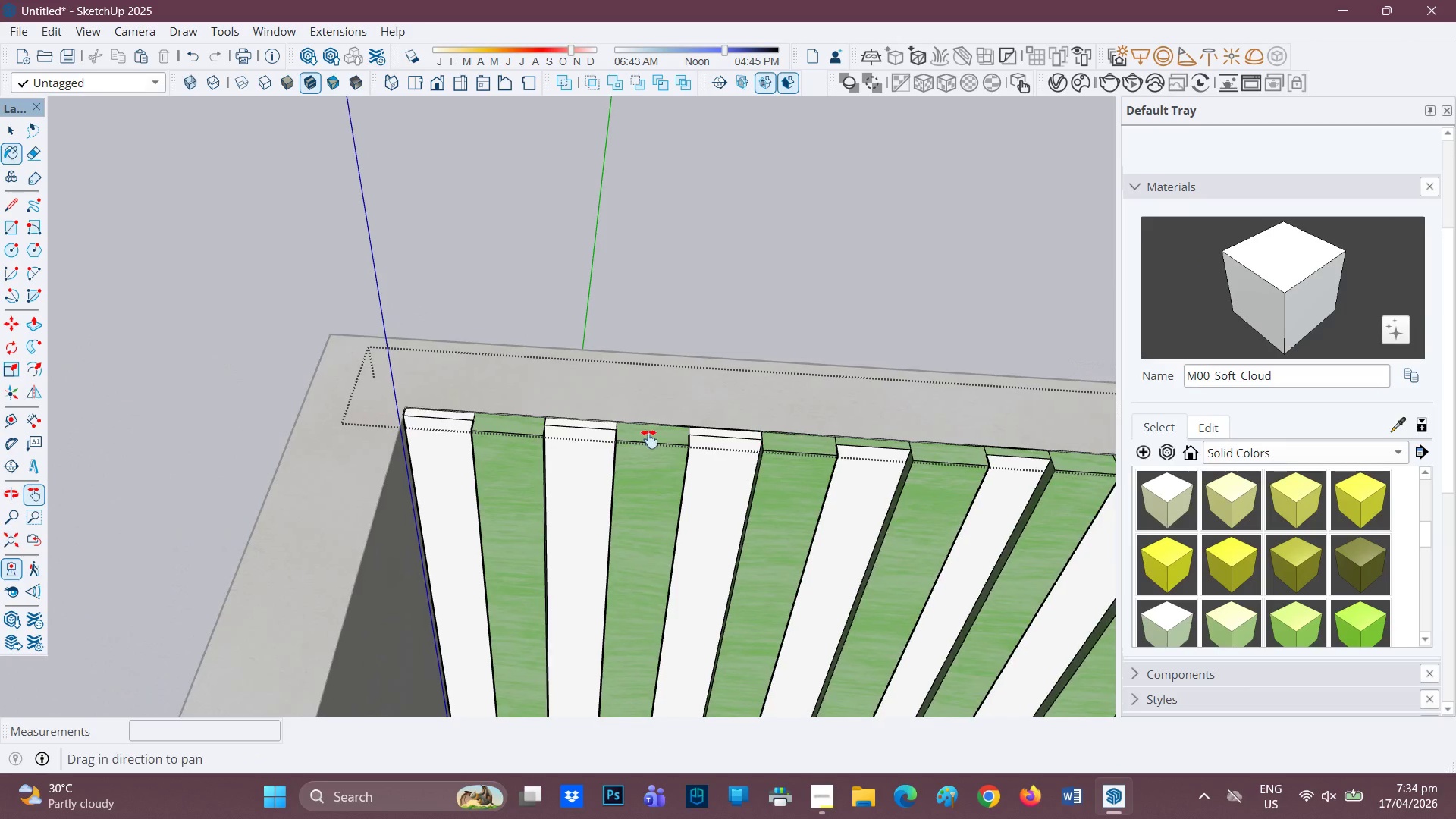 
scroll: coordinate [752, 469], scroll_direction: down, amount: 7.0
 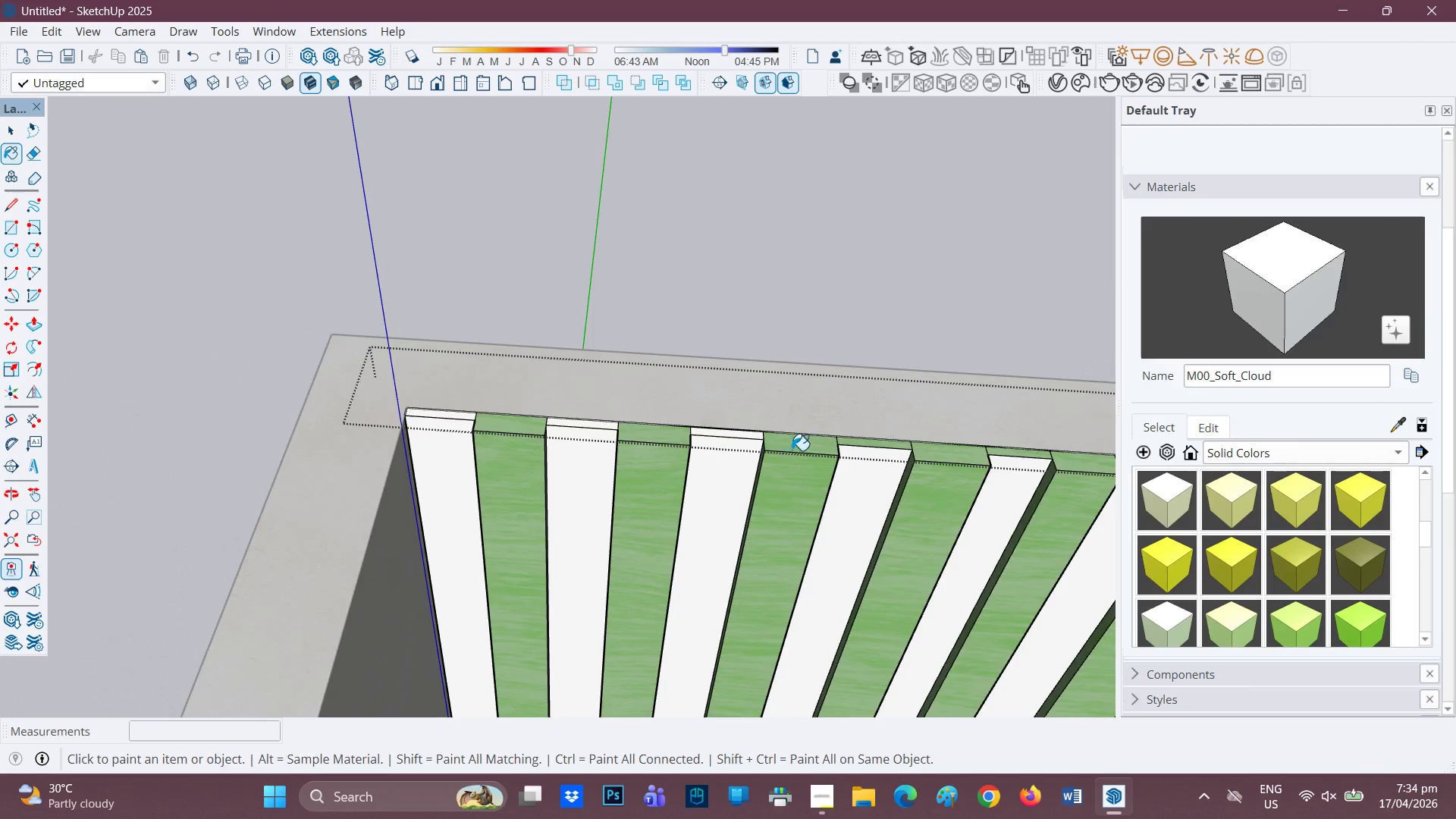 
left_click_drag(start_coordinate=[767, 452], to_coordinate=[347, 467])
 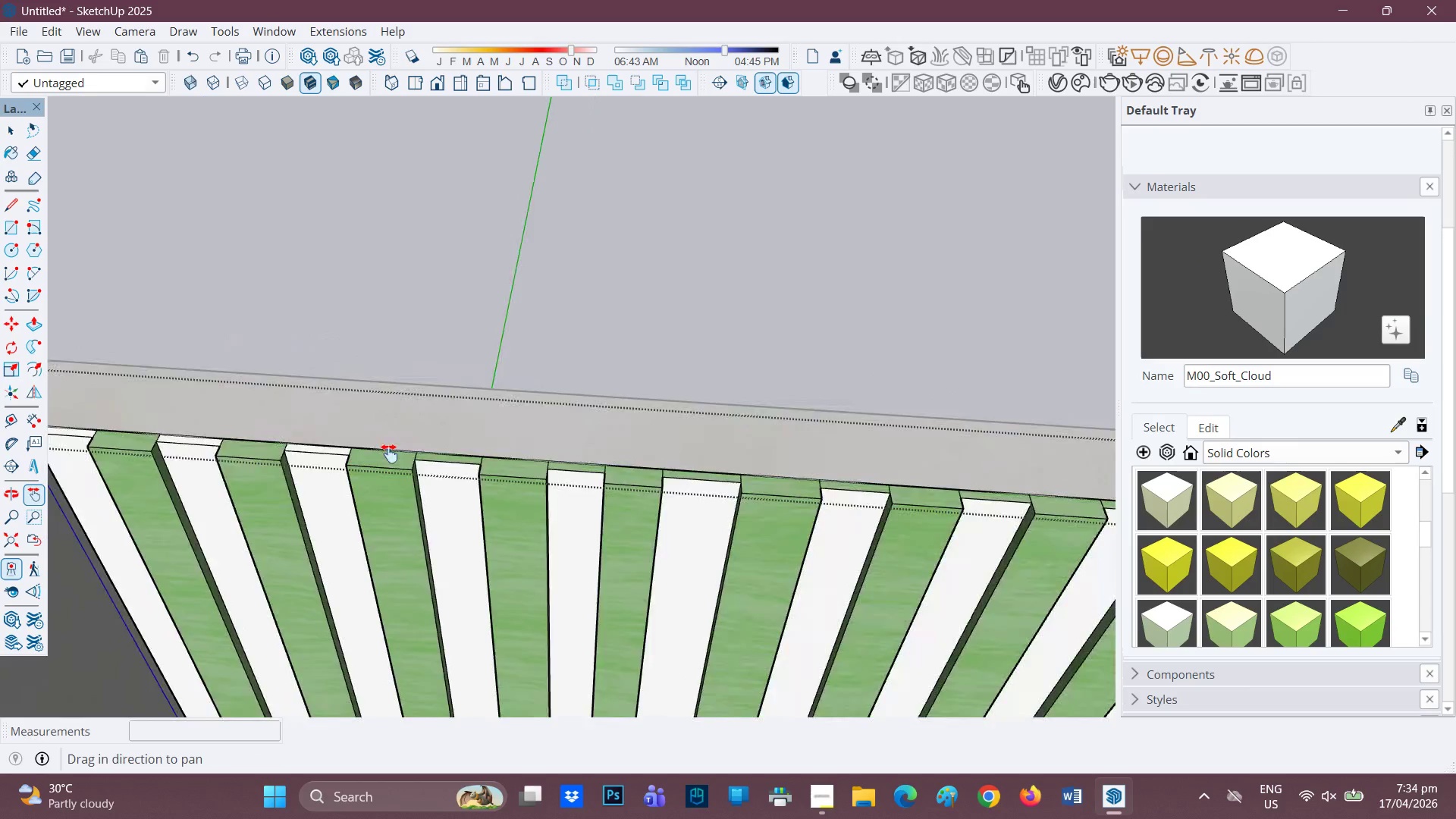 
scroll: coordinate [575, 452], scroll_direction: down, amount: 7.0
 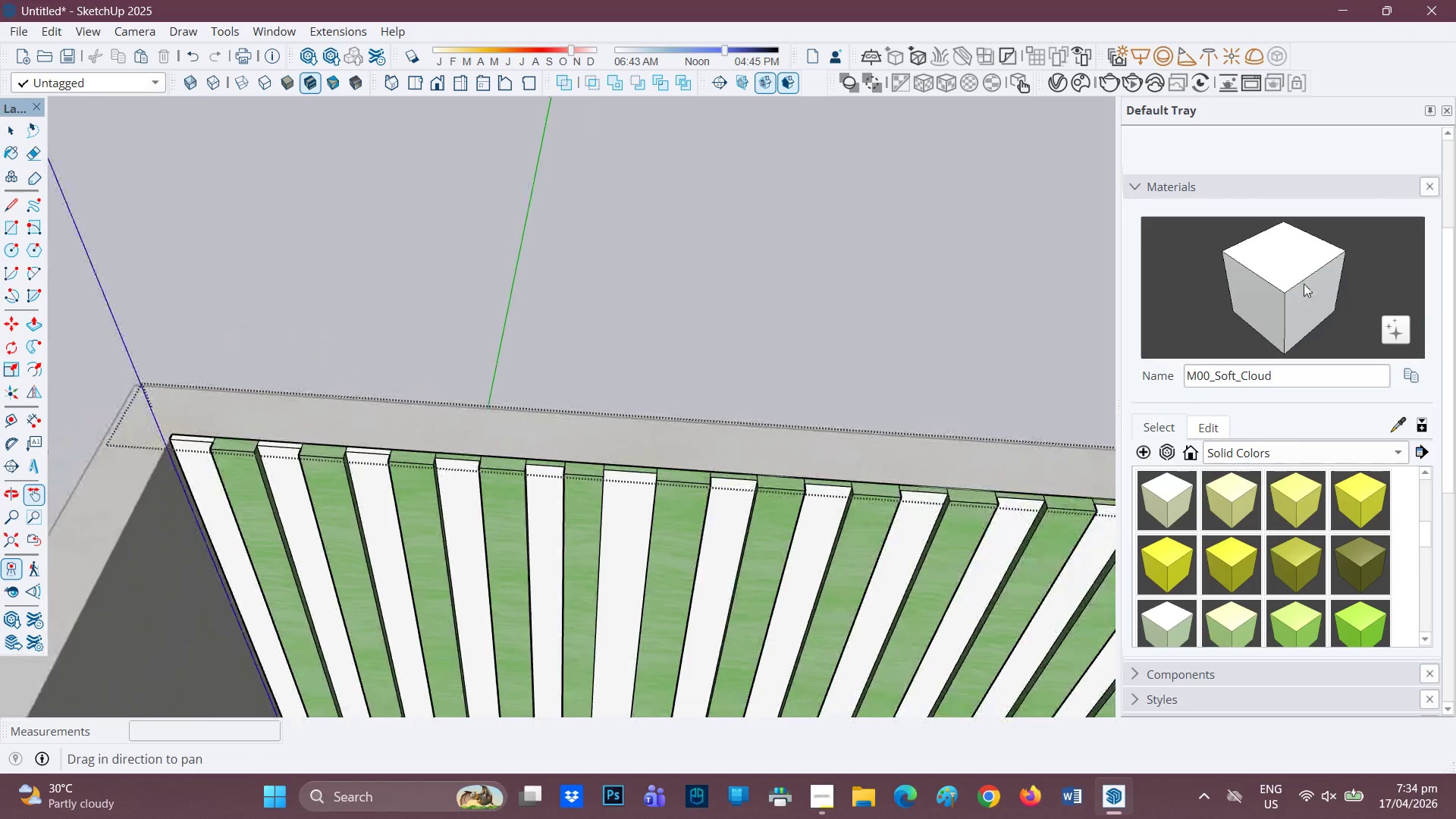 
left_click_drag(start_coordinate=[1304, 284], to_coordinate=[1271, 294])
 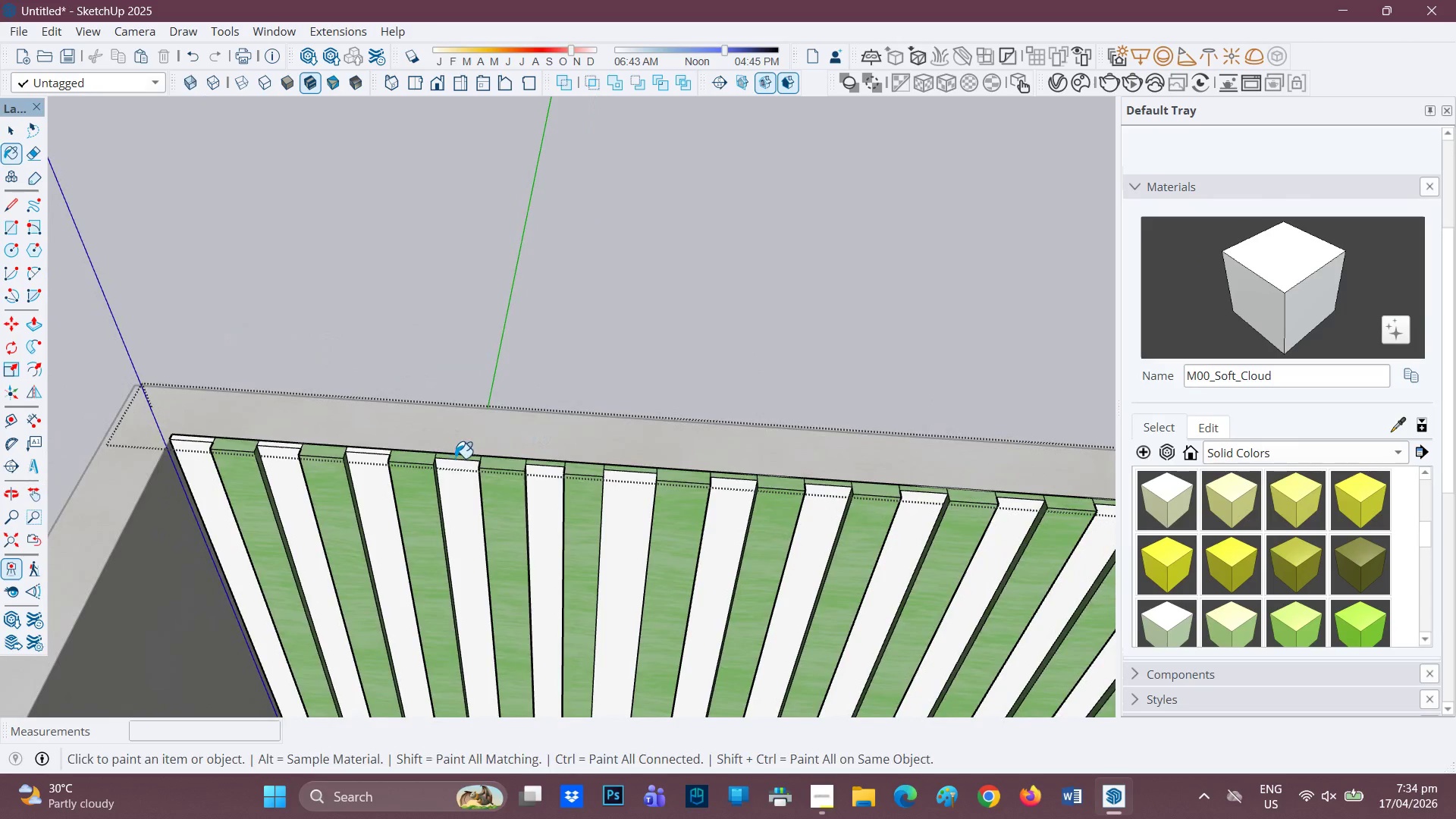 
left_click([460, 457])
 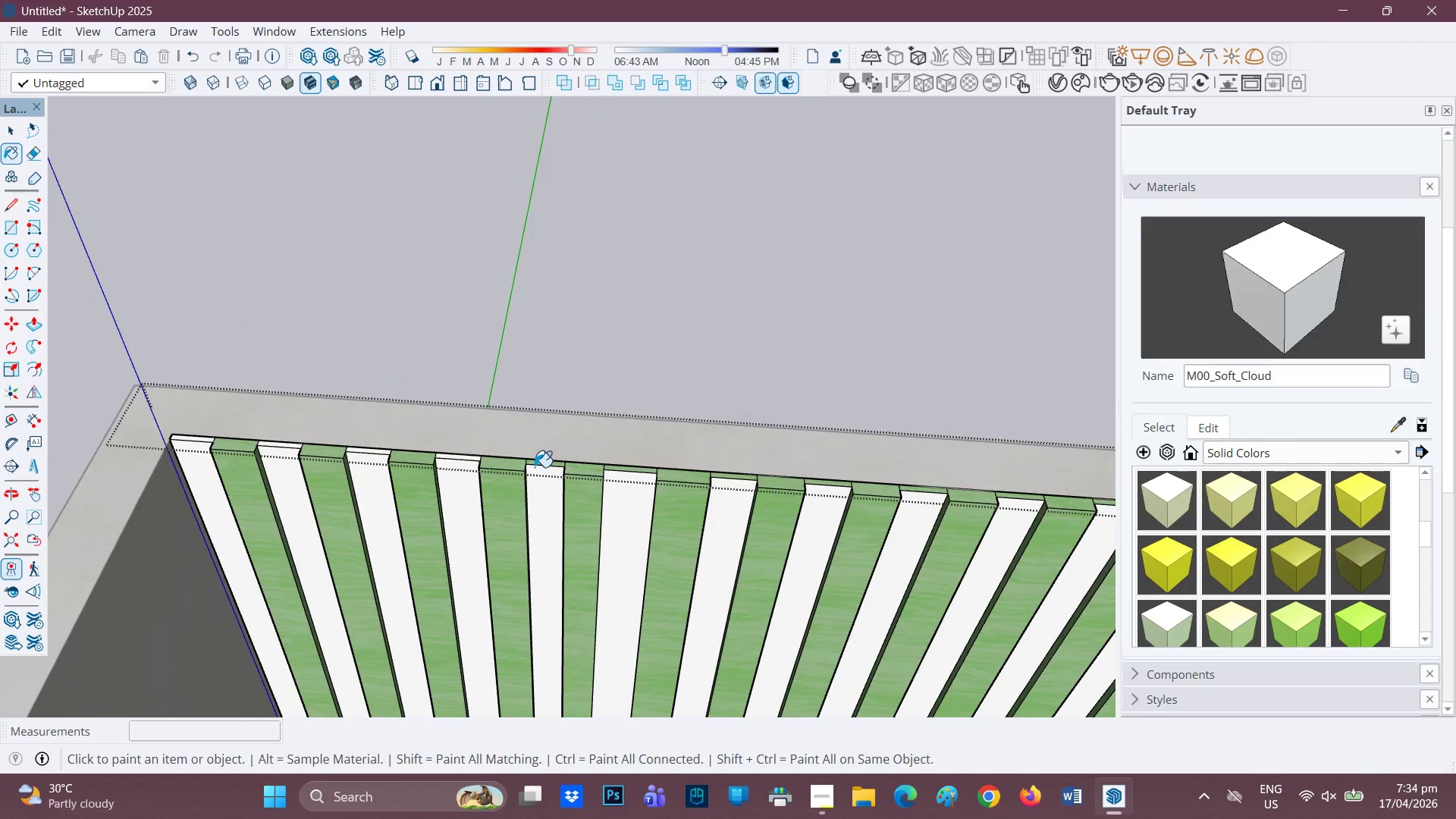 
left_click([540, 464])
 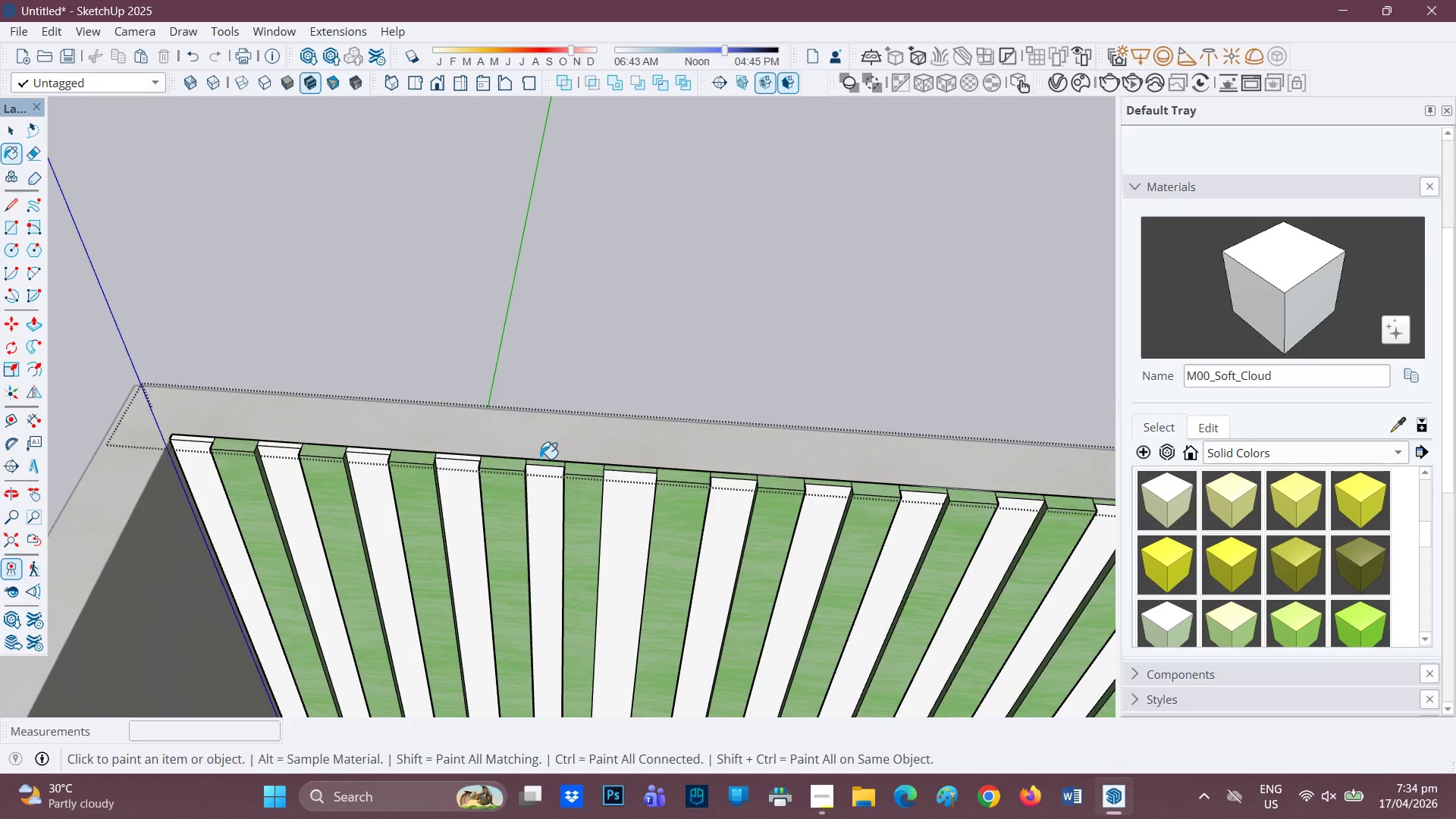 
scroll: coordinate [579, 471], scroll_direction: up, amount: 5.0
 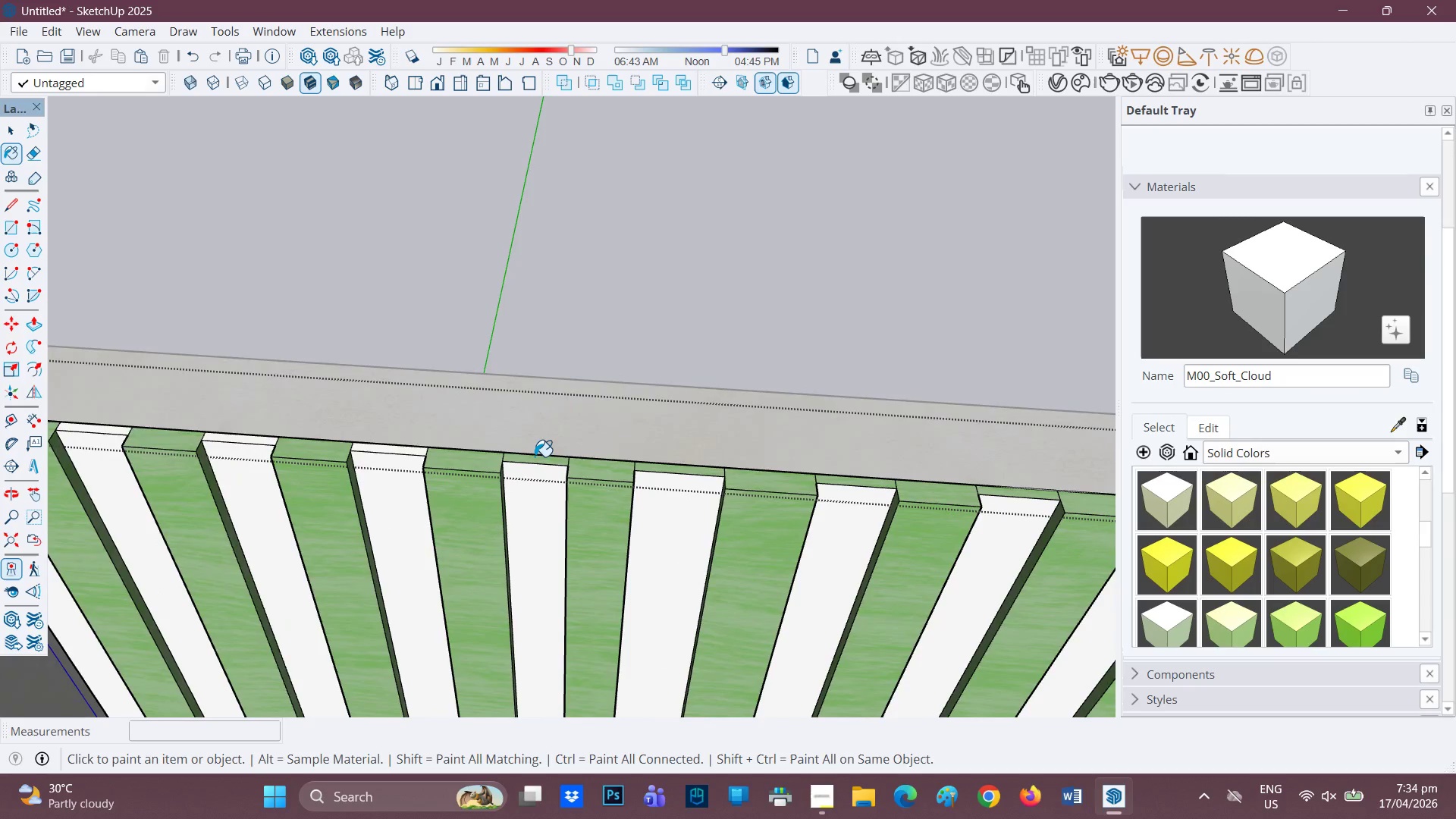 
left_click([535, 457])
 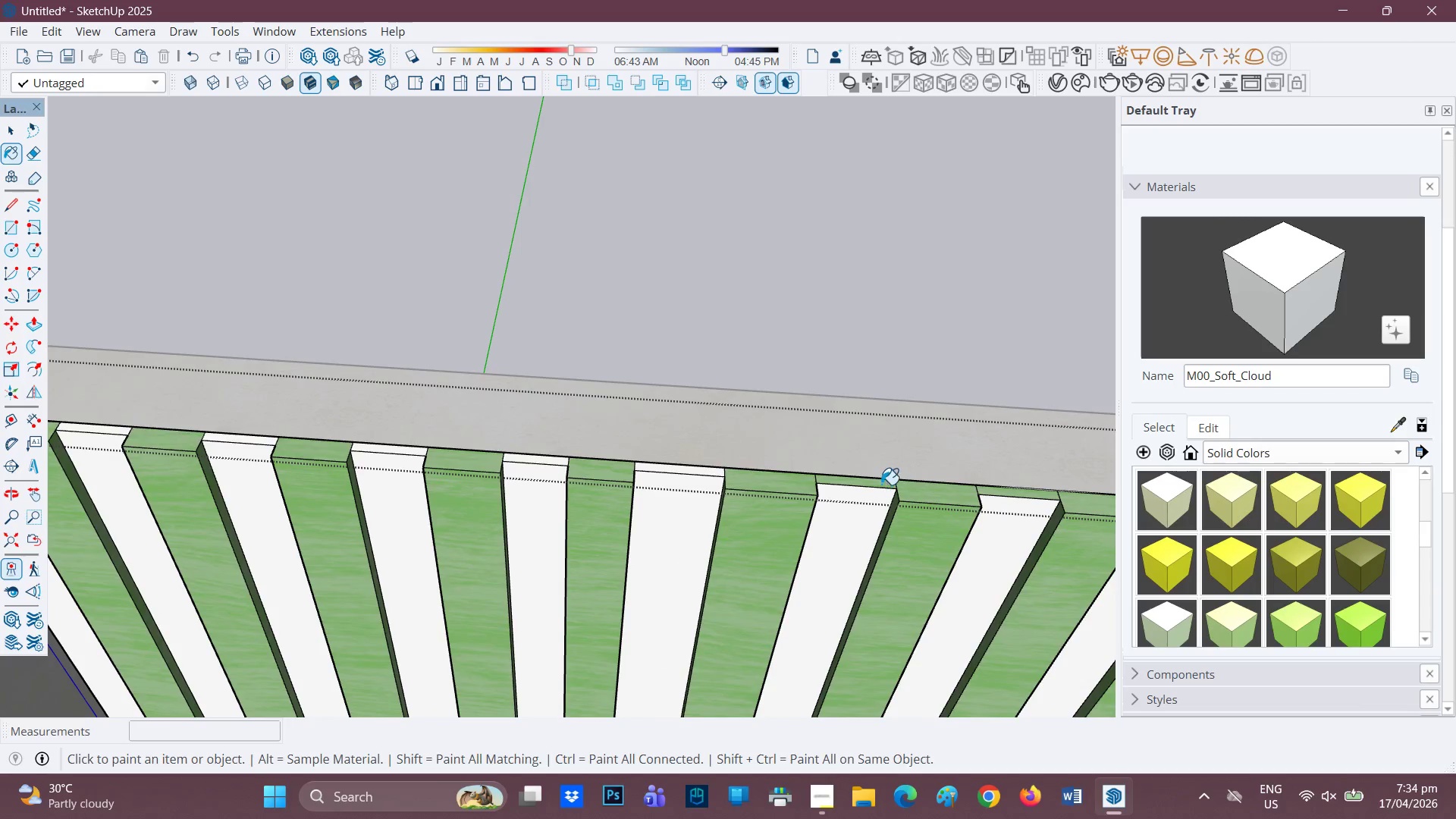 
left_click([878, 482])
 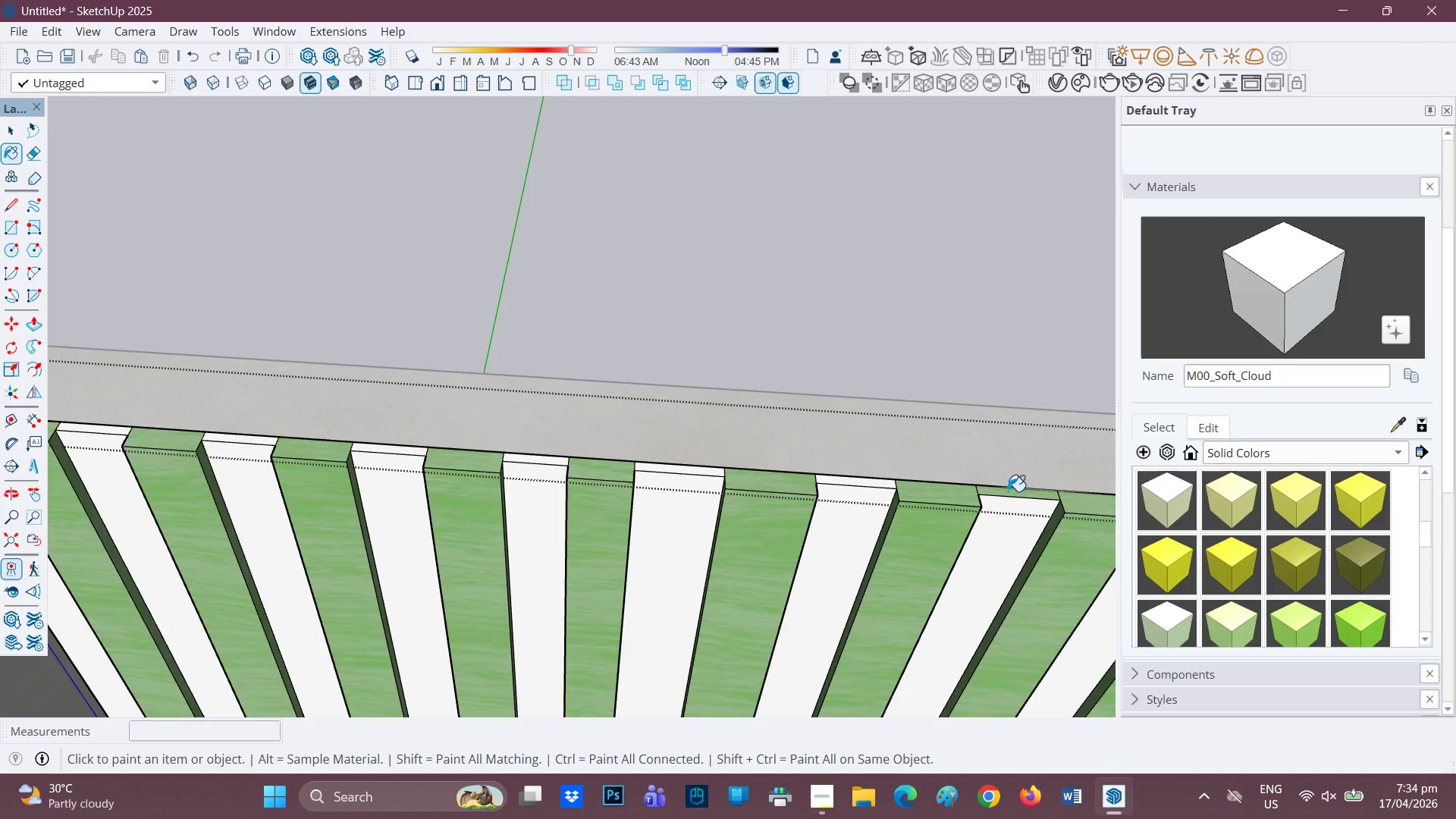 
left_click([1009, 491])
 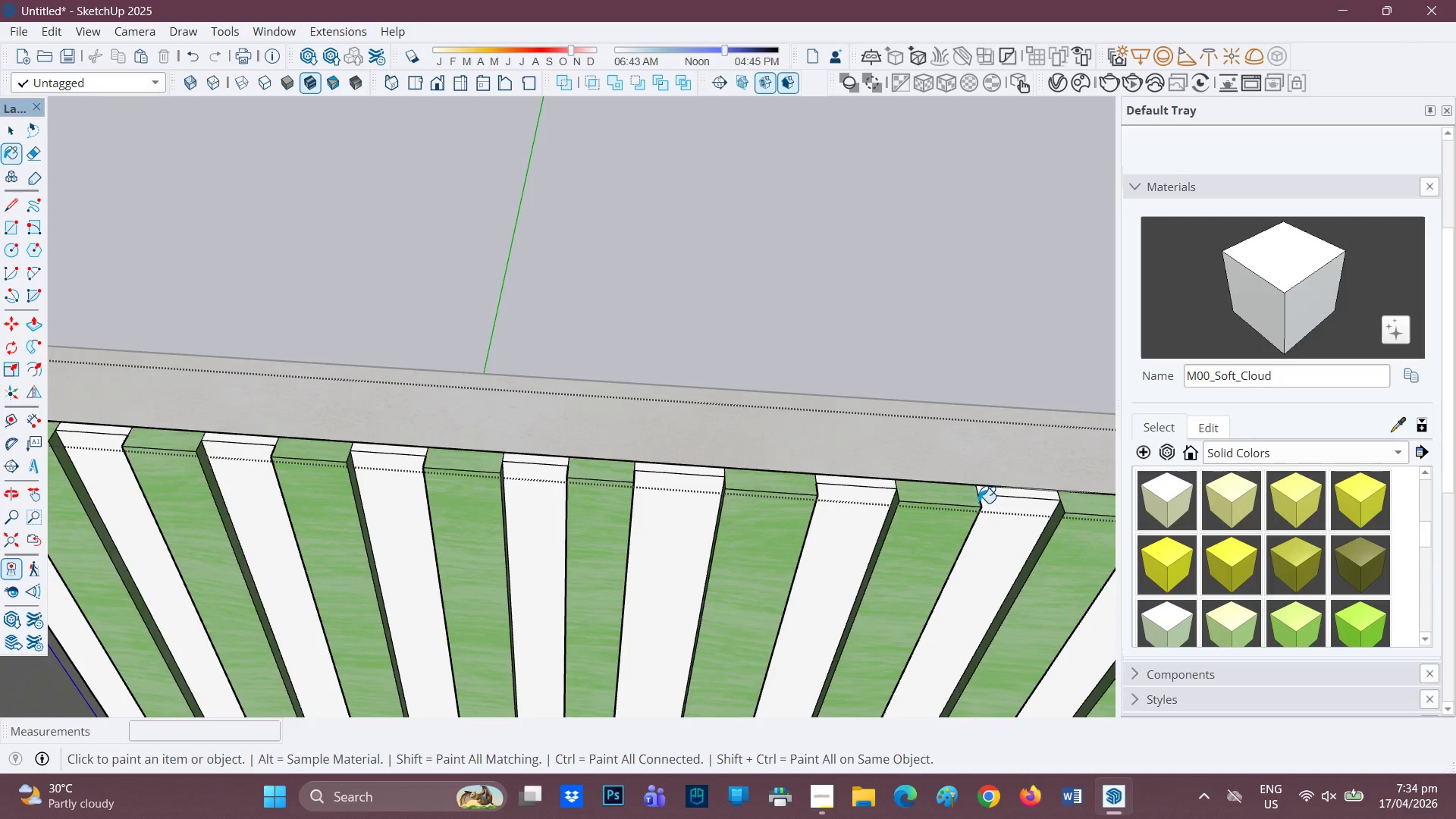 
key(H)
 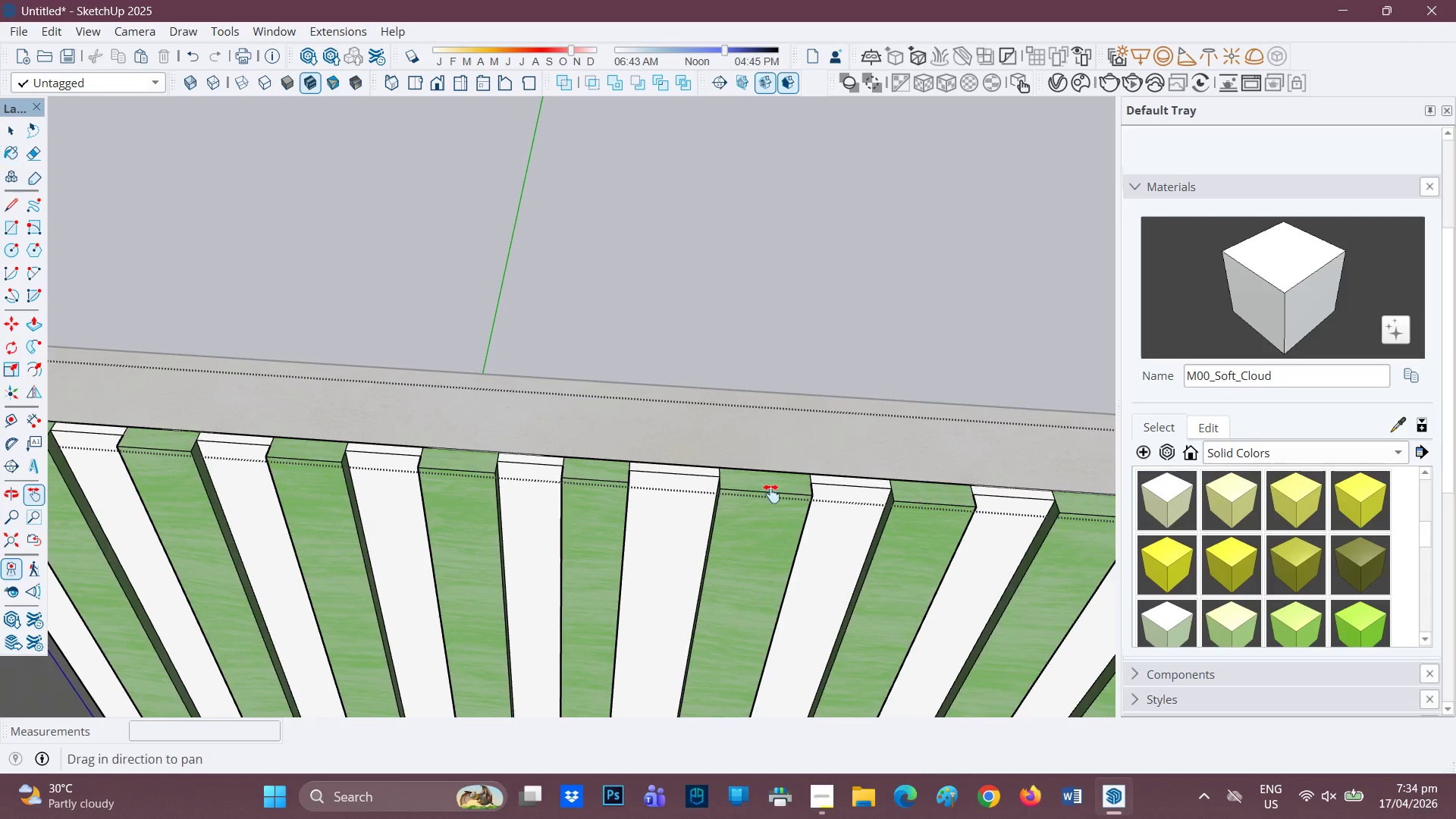 
left_click_drag(start_coordinate=[931, 505], to_coordinate=[214, 460])
 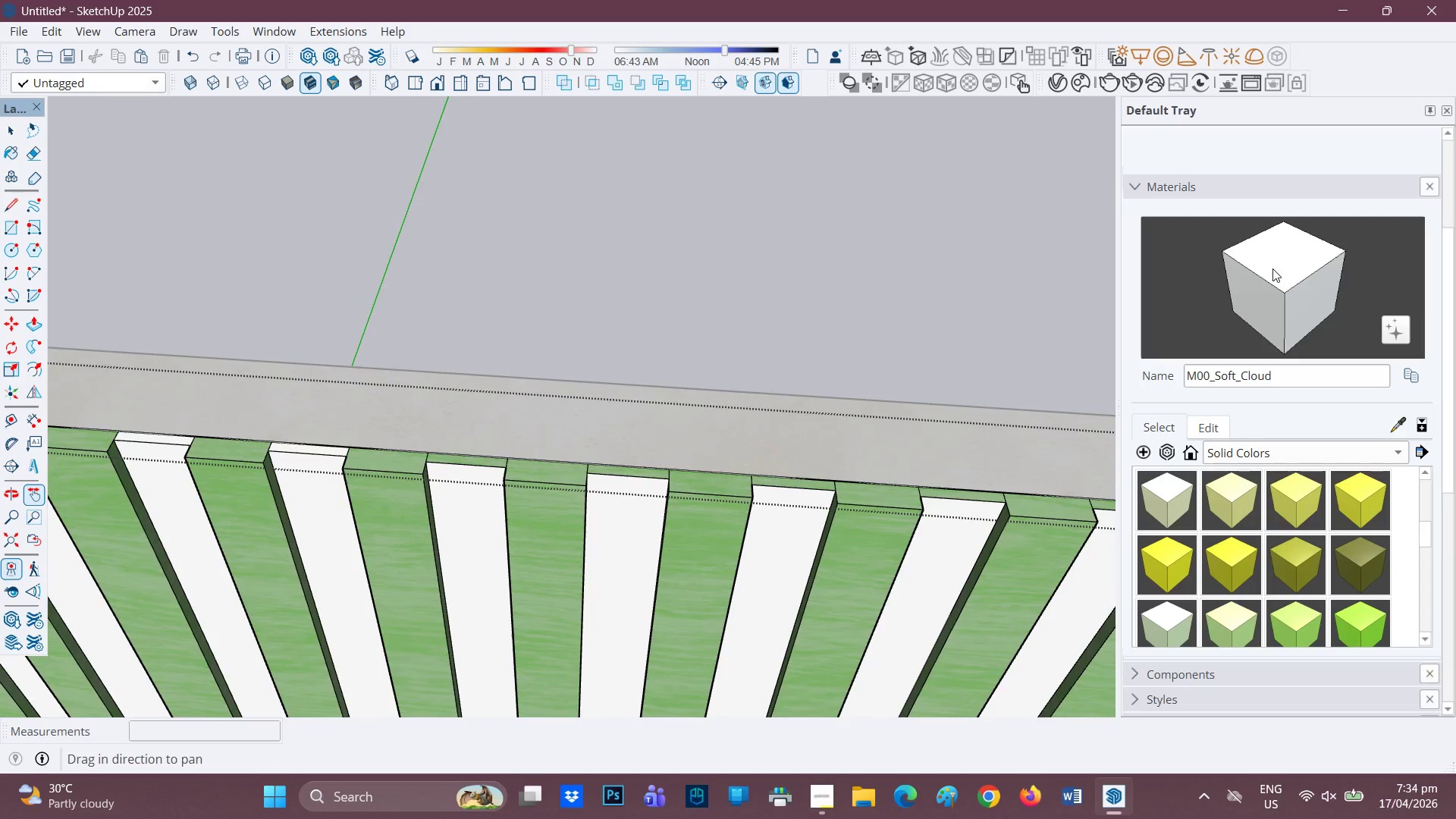 
left_click_drag(start_coordinate=[1272, 268], to_coordinate=[1265, 274])
 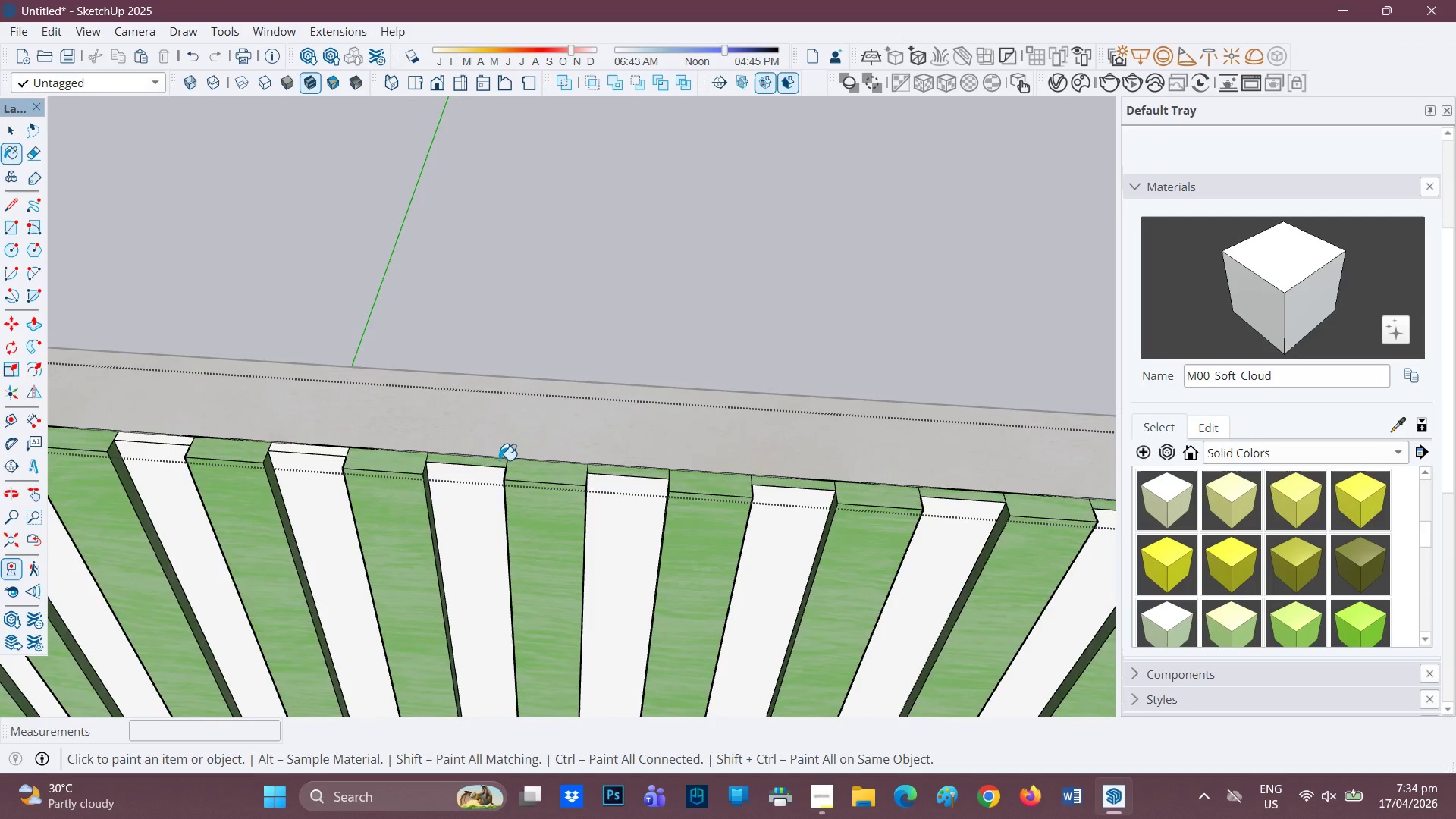 
left_click([492, 463])
 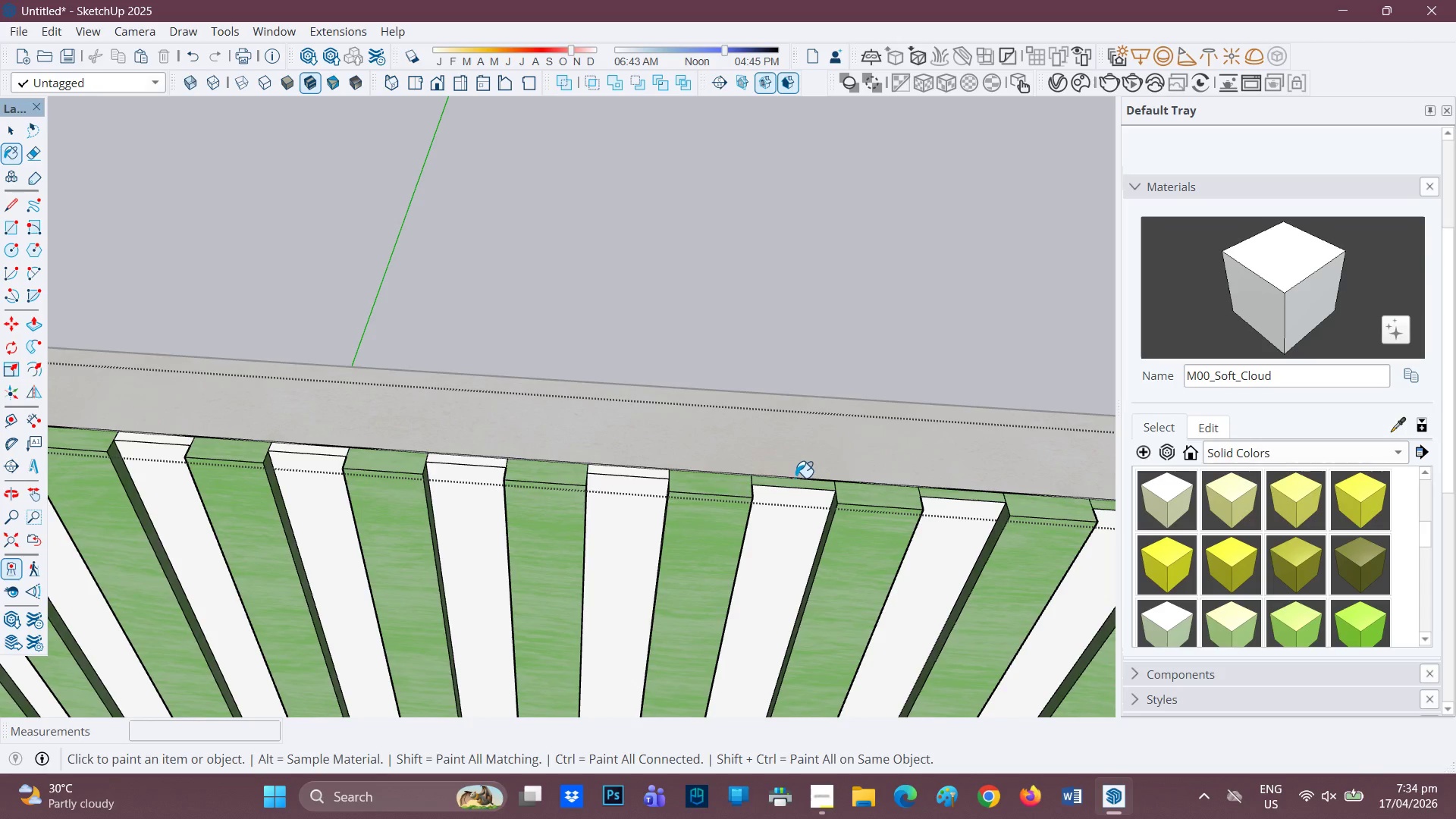 
left_click([796, 487])
 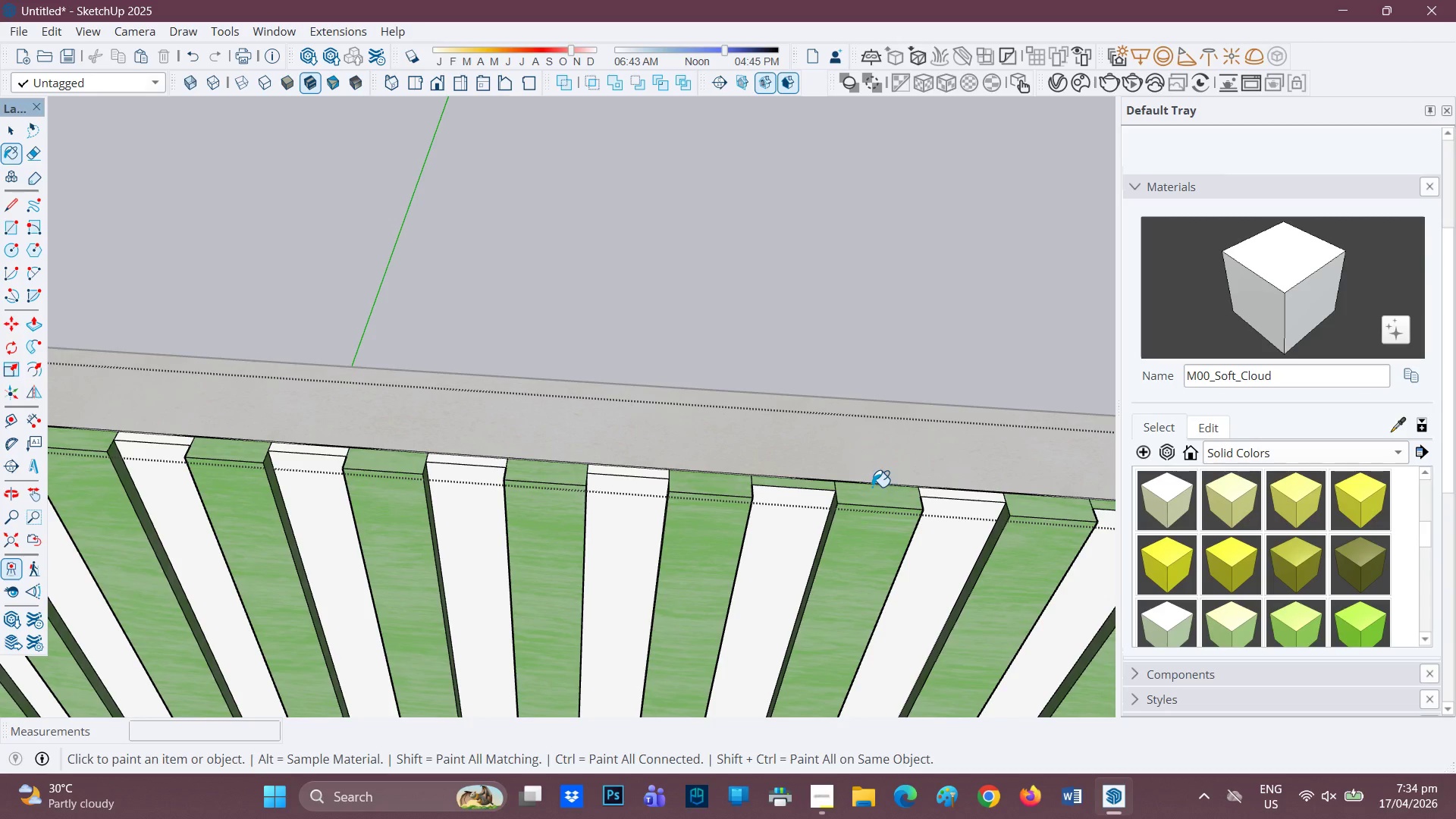 
left_click([814, 485])
 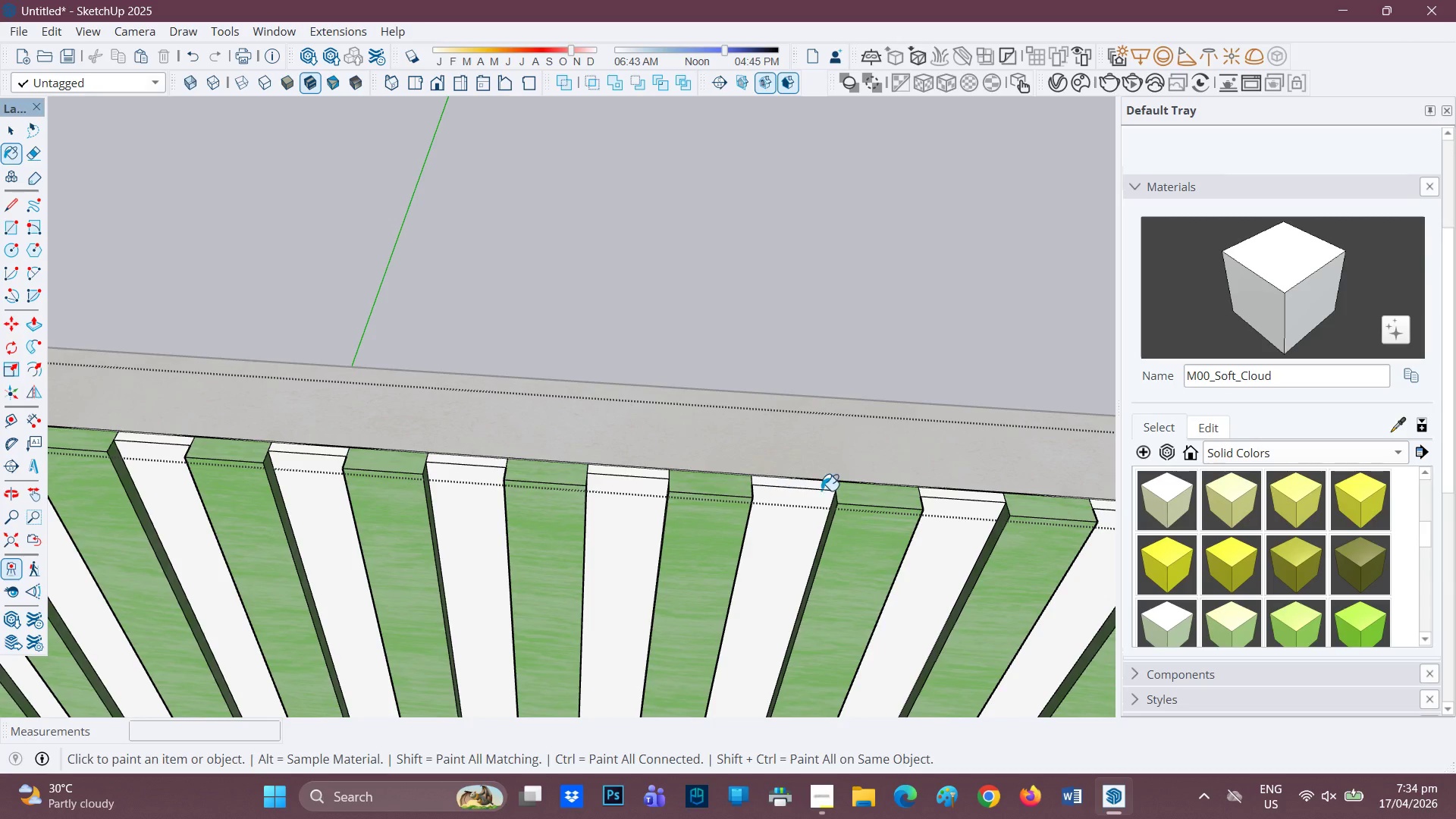 
key(H)
 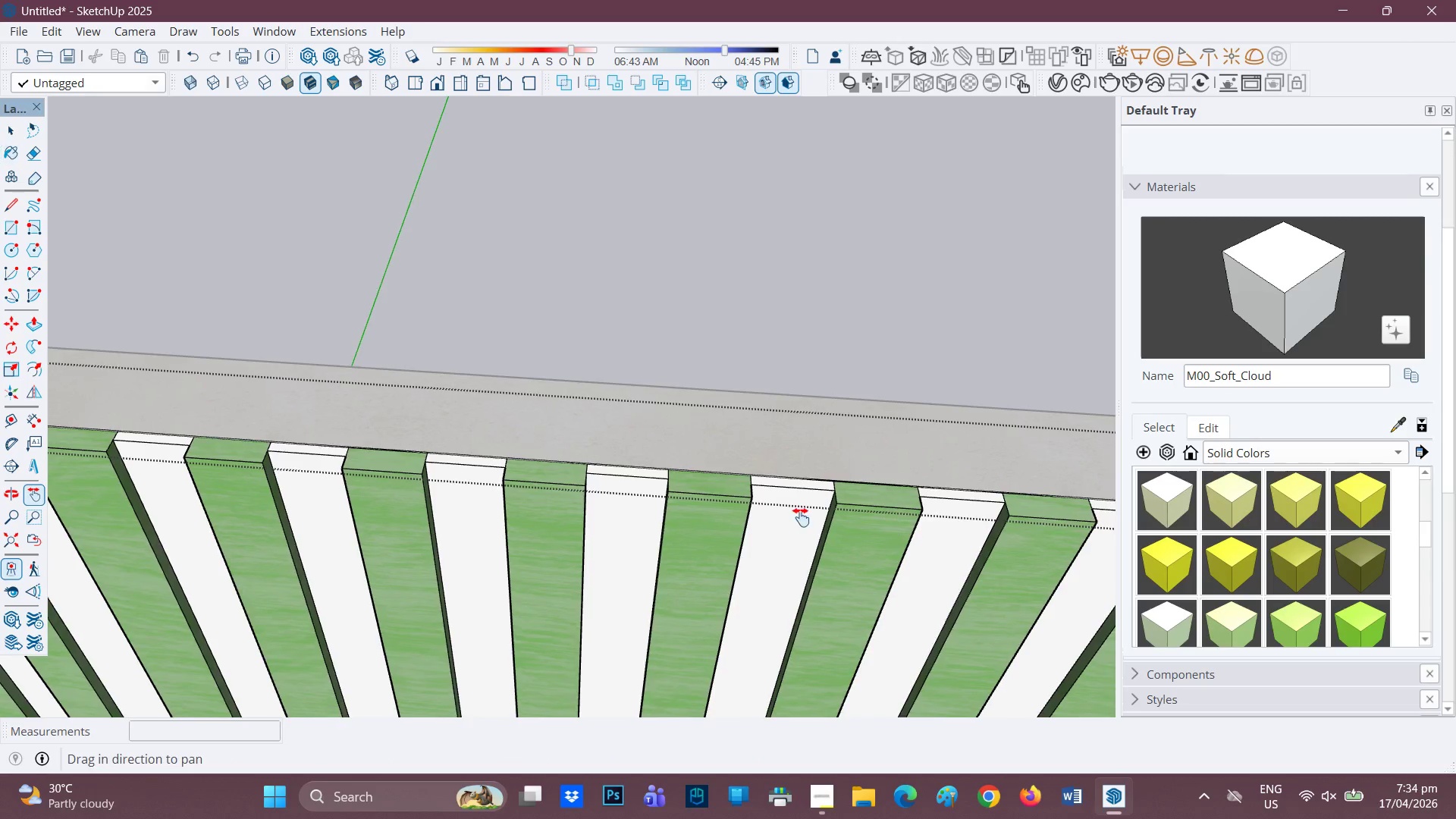 
left_click_drag(start_coordinate=[859, 523], to_coordinate=[171, 497])
 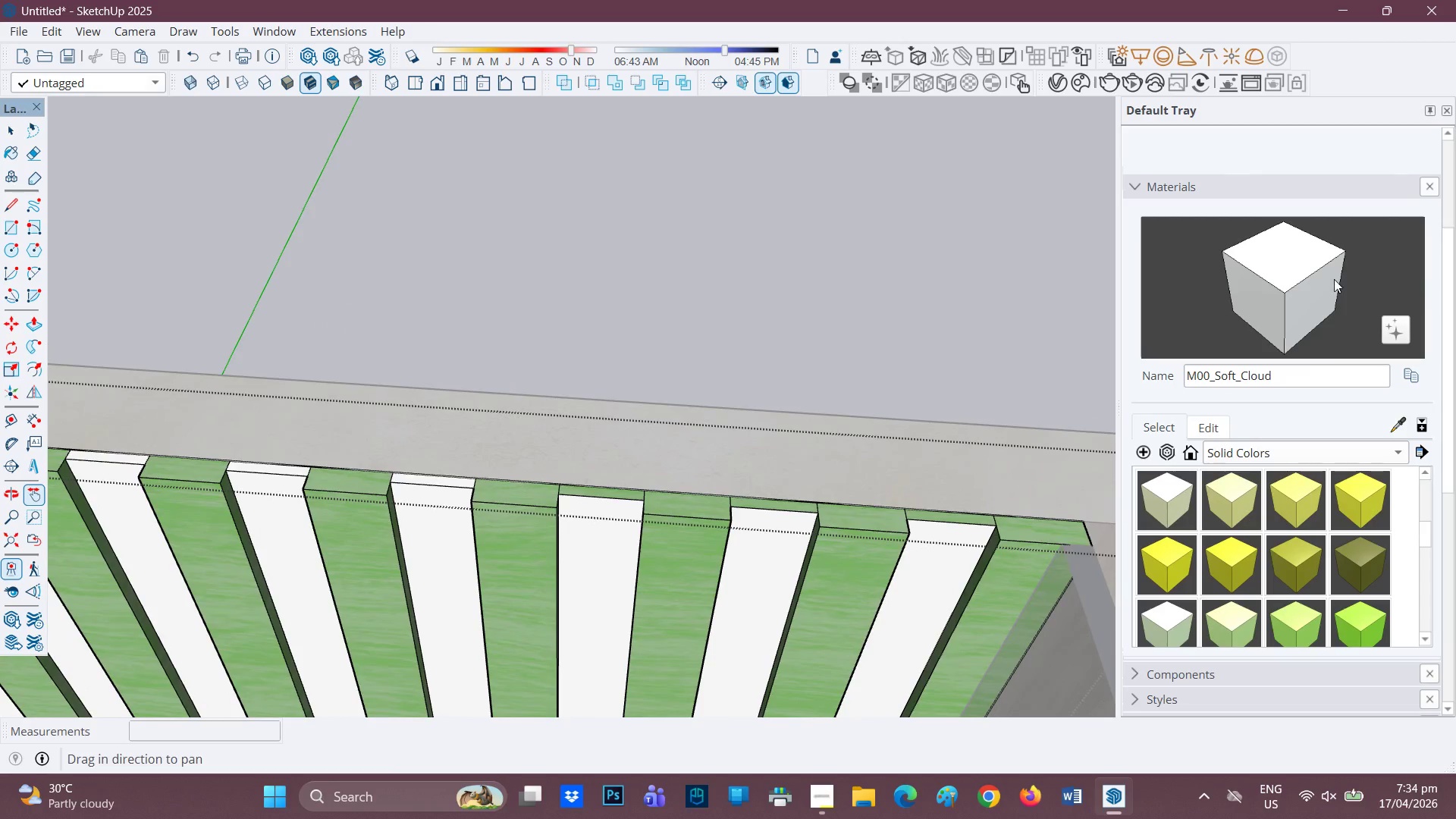 
left_click([1330, 279])
 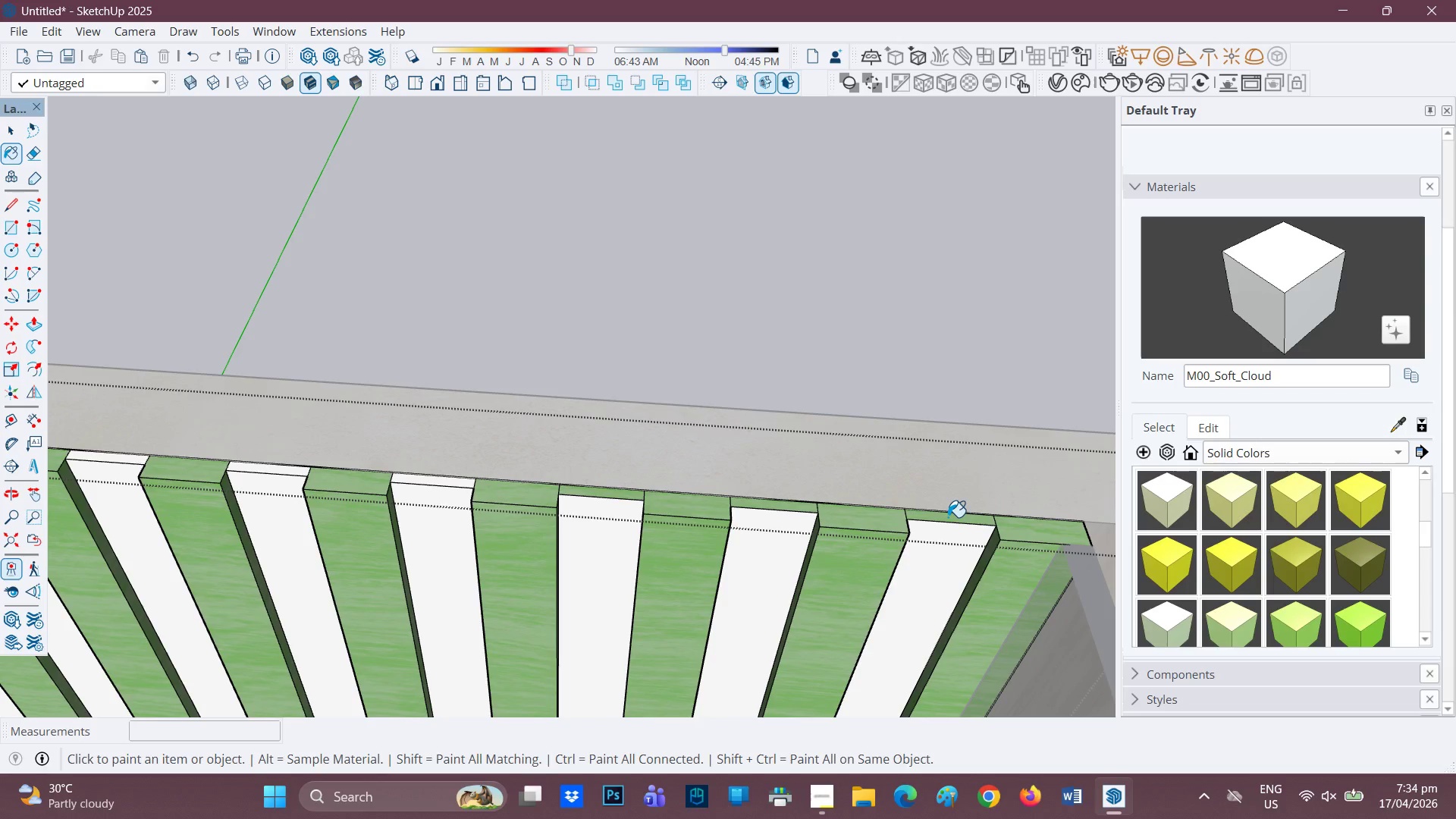 
left_click([952, 515])
 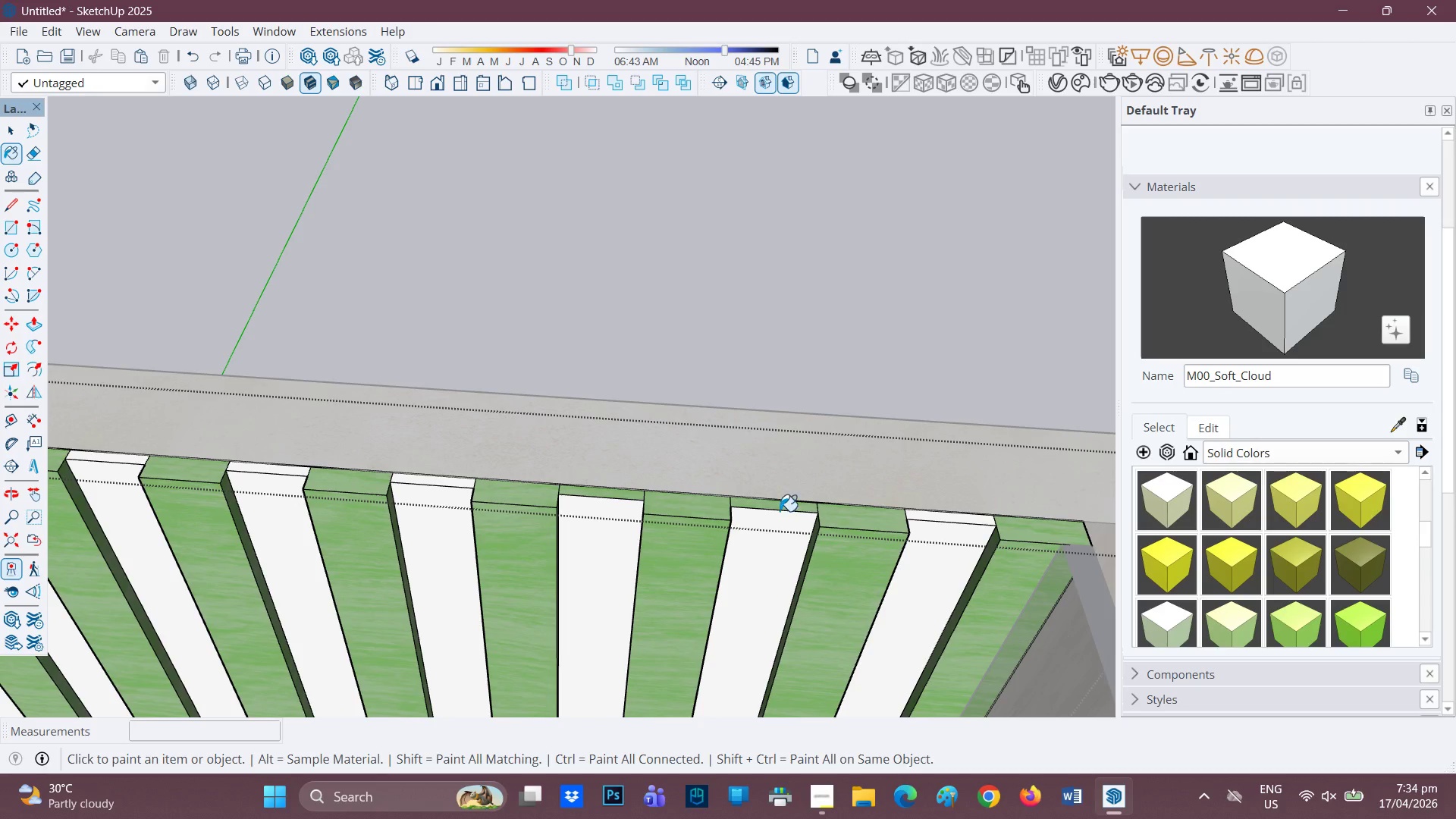 
left_click([784, 507])
 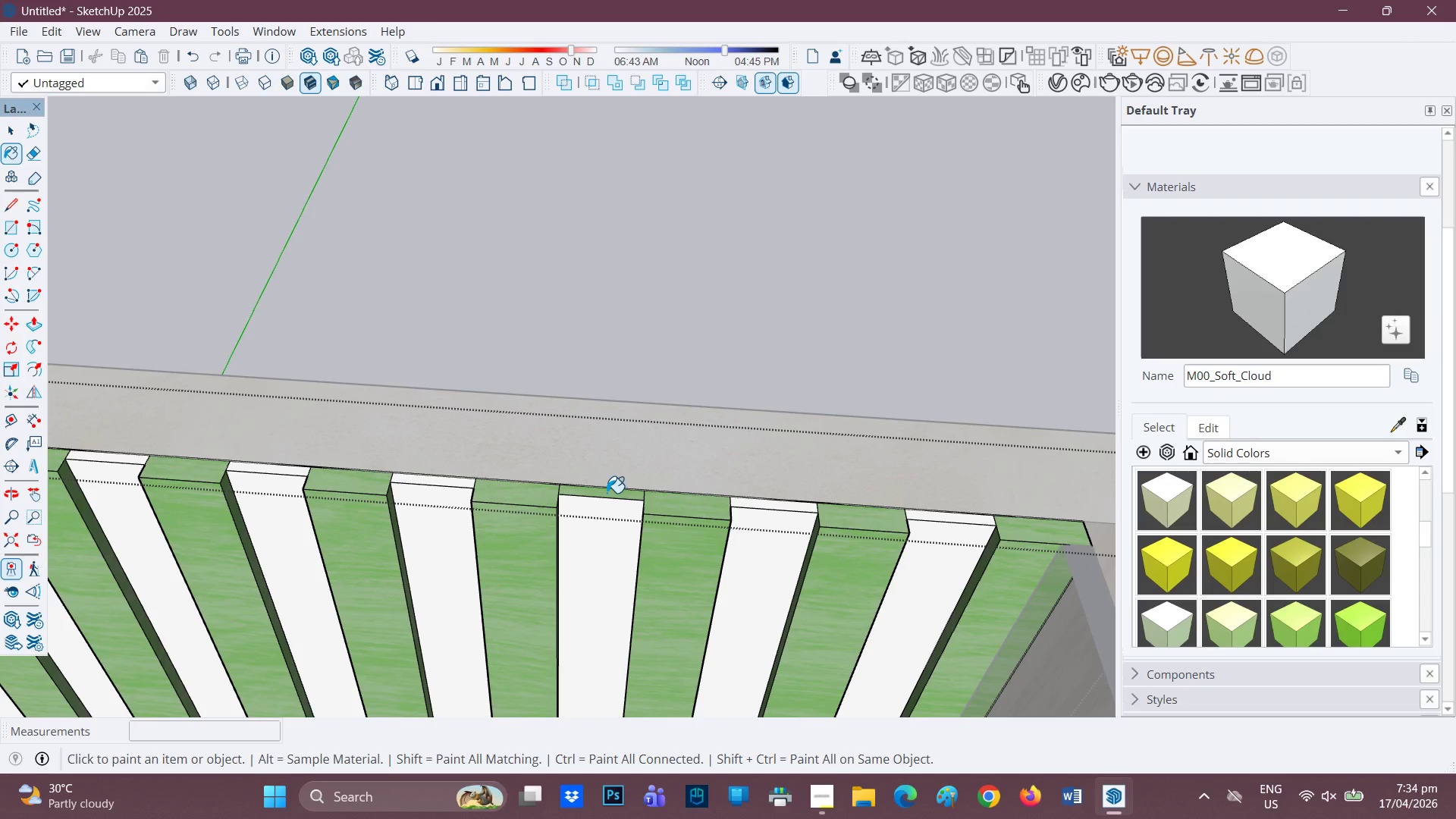 
left_click([607, 492])
 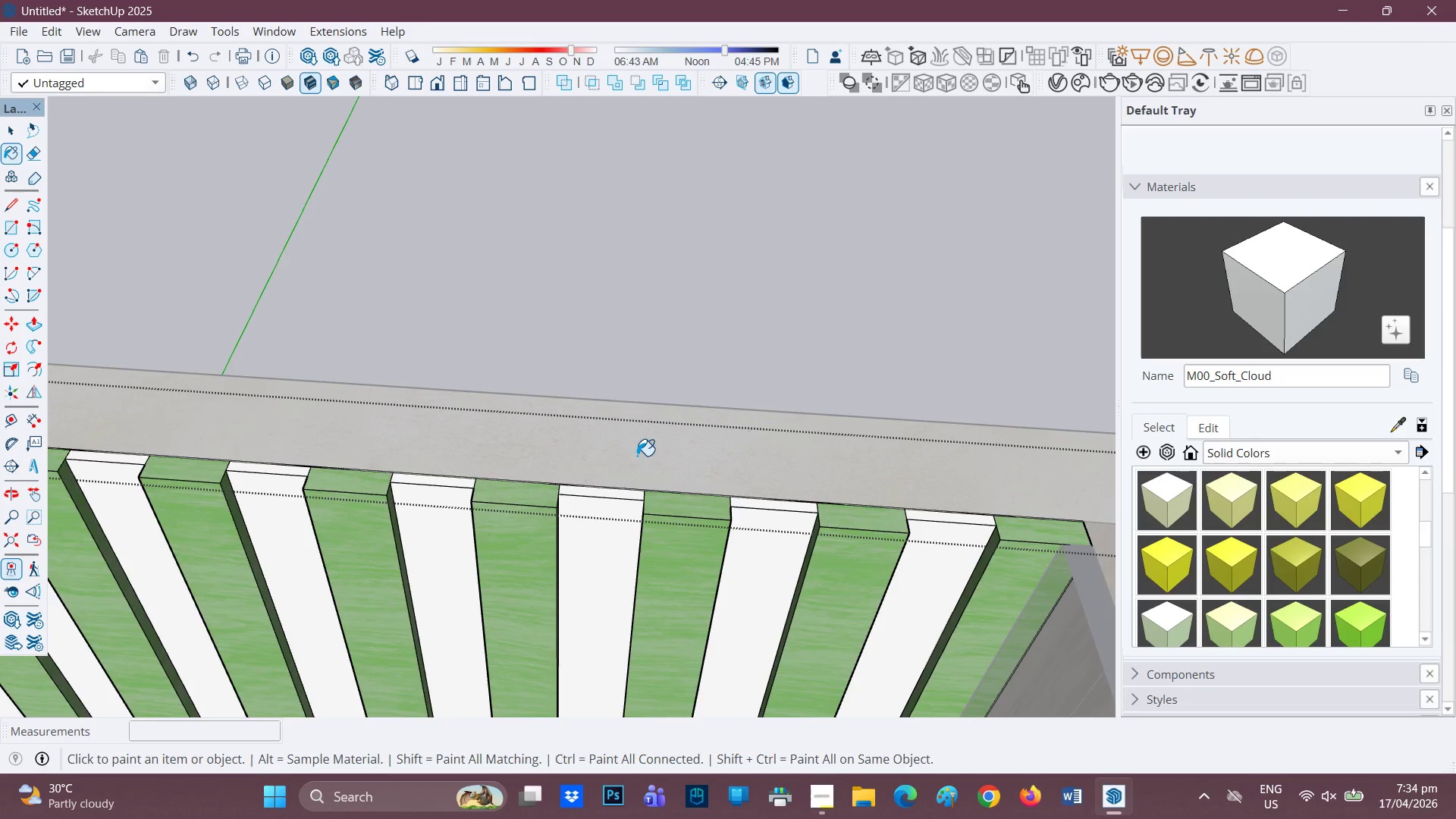 
key(Space)
 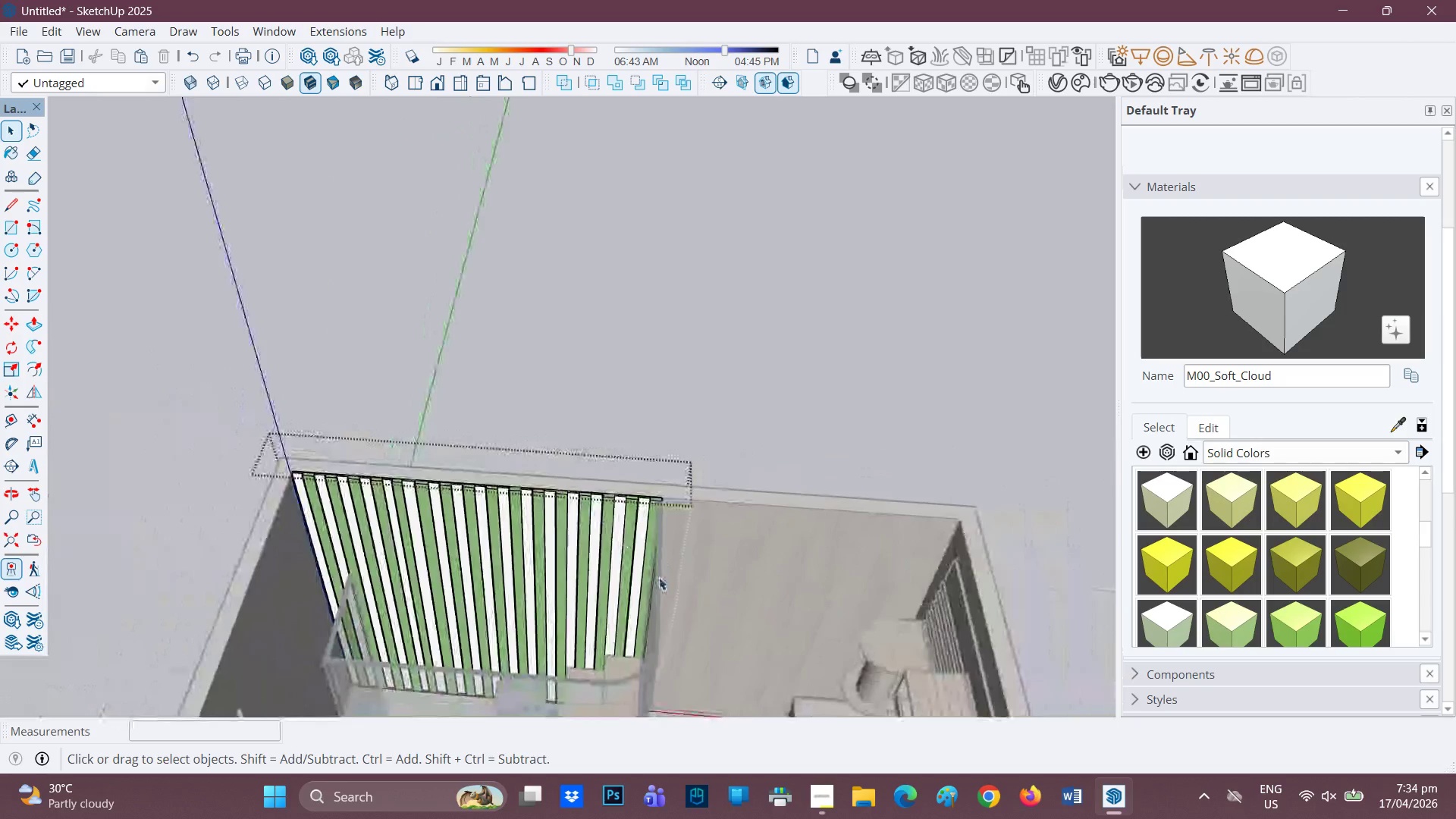 
scroll: coordinate [567, 532], scroll_direction: down, amount: 35.0
 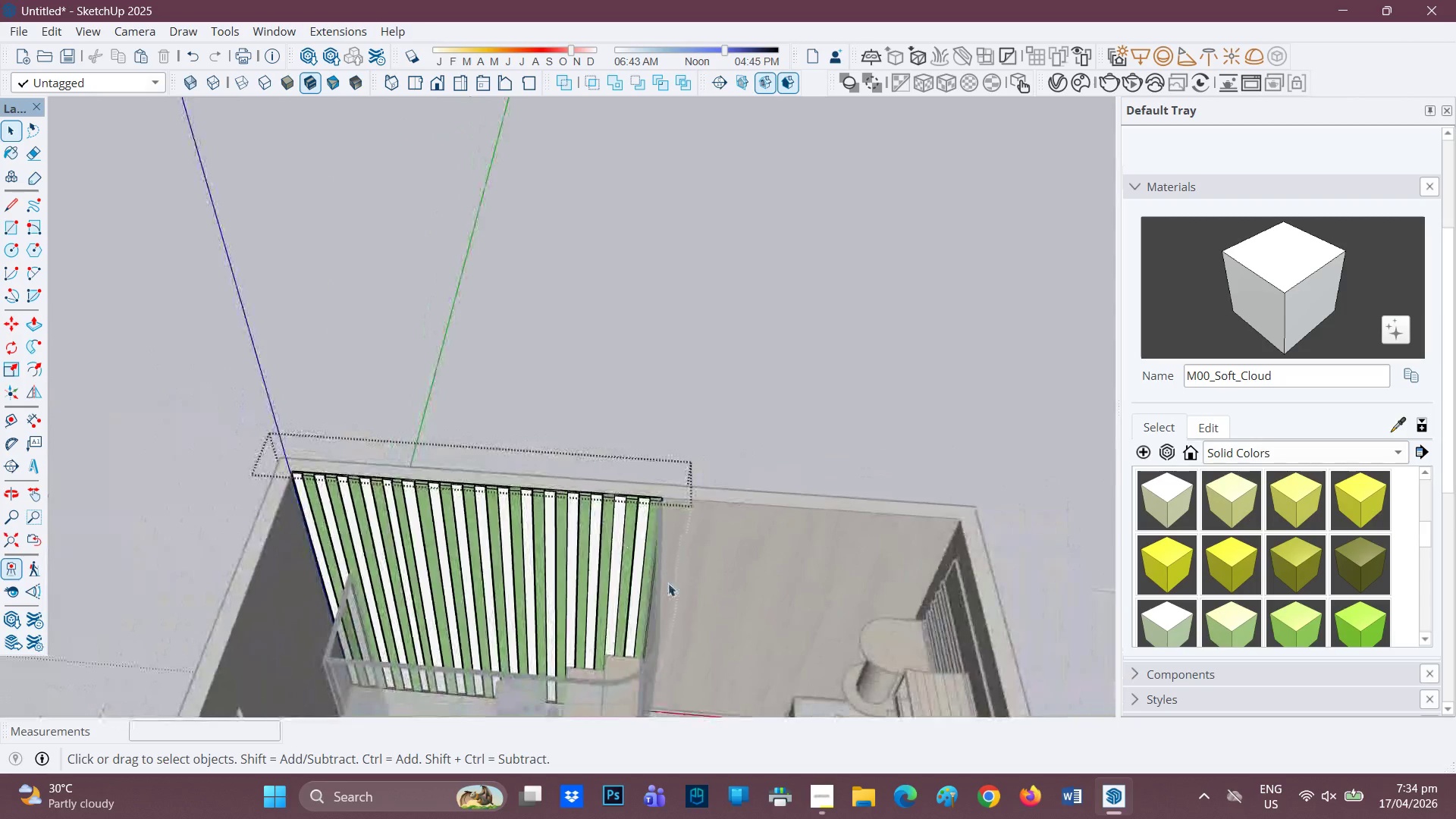 
key(Space)
 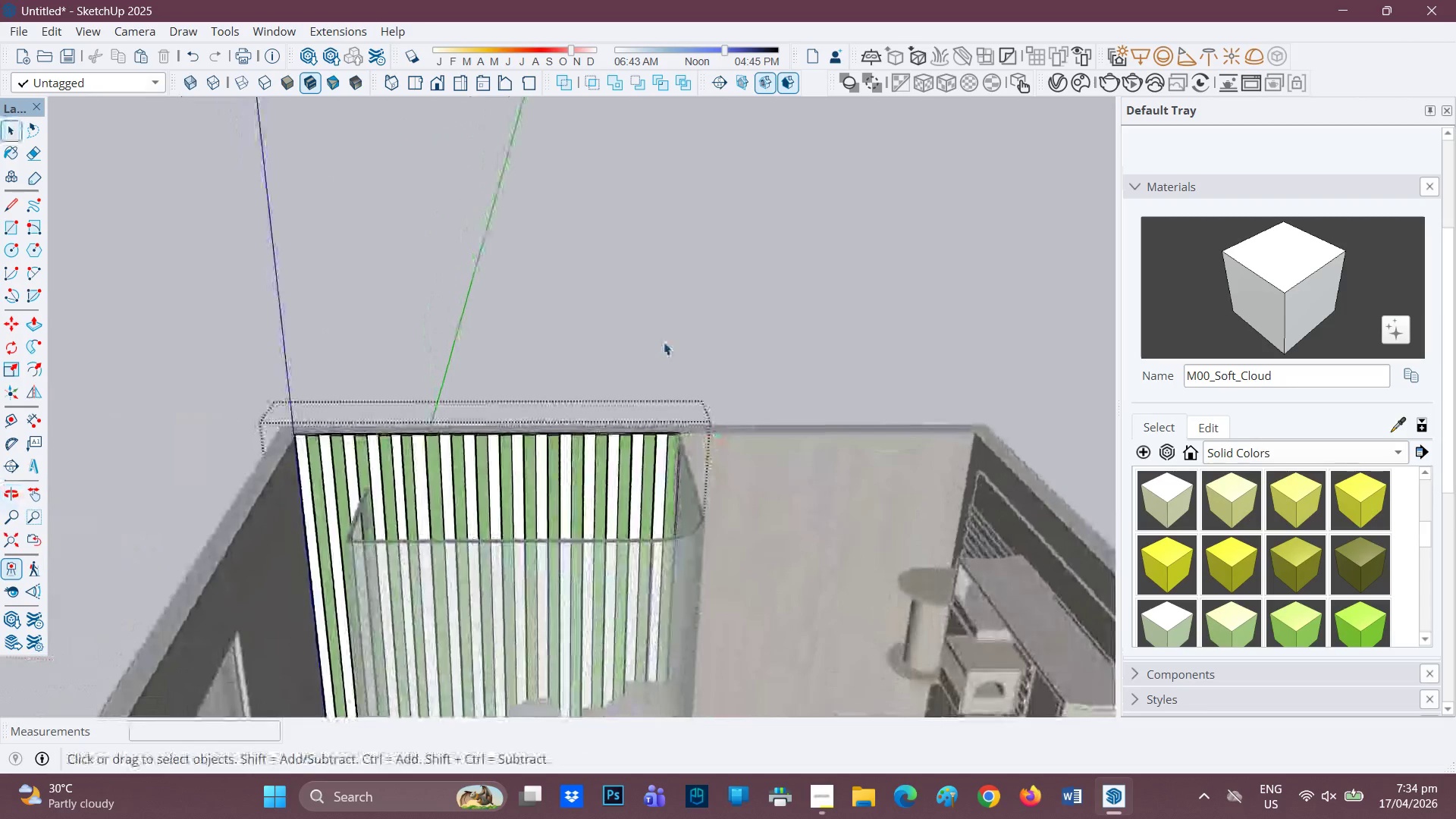 
left_click([664, 342])
 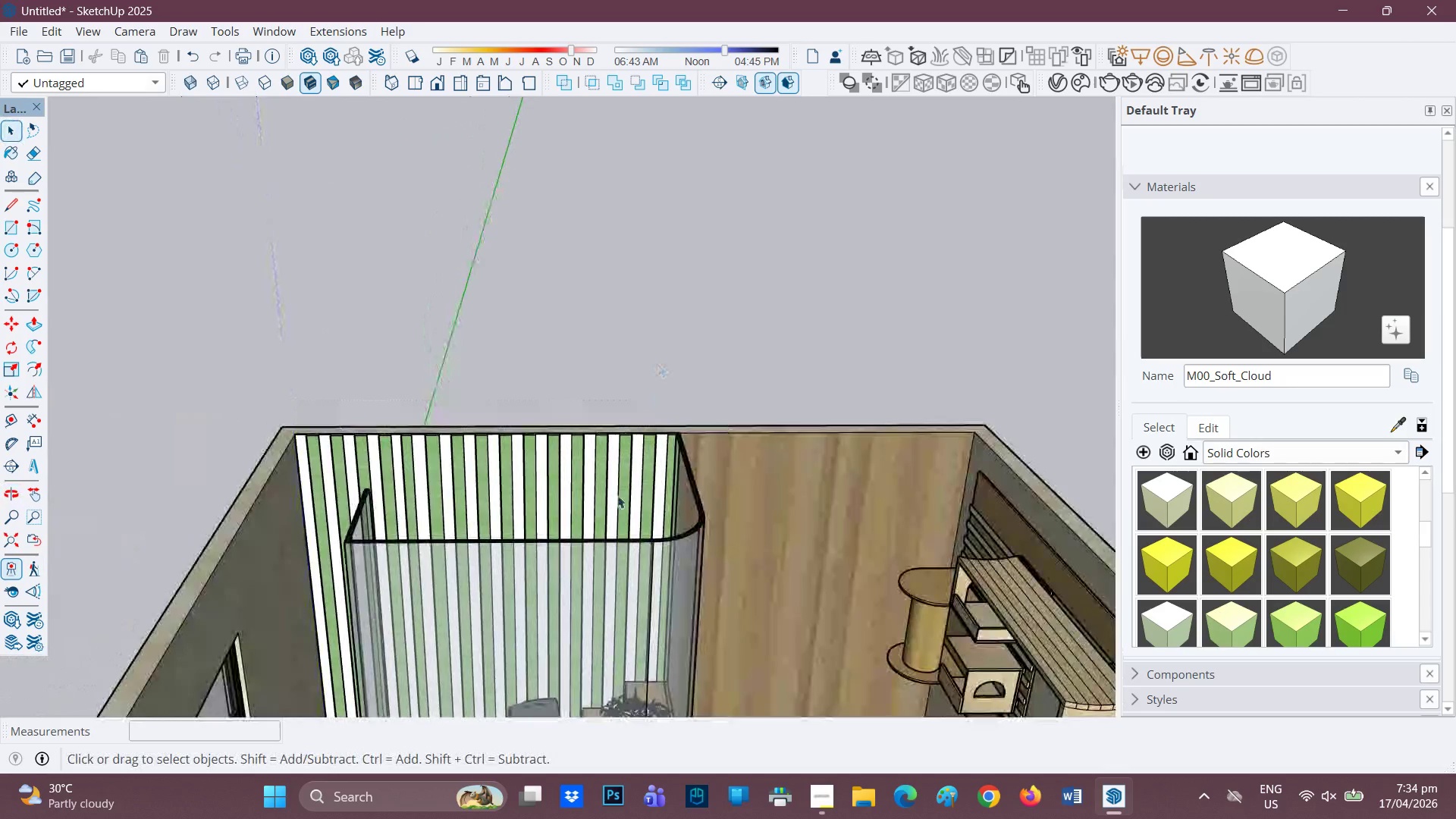 
scroll: coordinate [572, 596], scroll_direction: down, amount: 8.0
 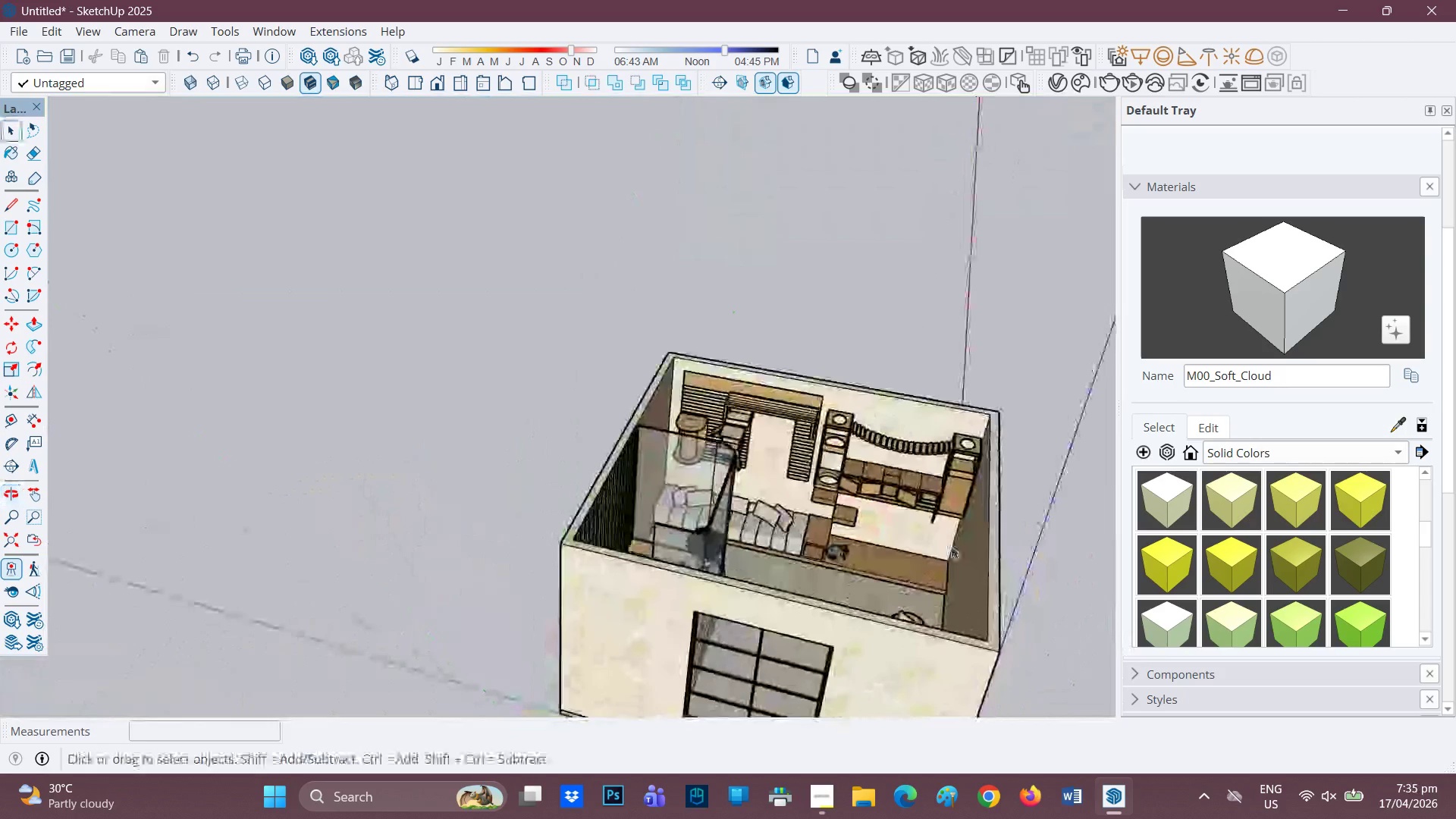 
key(H)
 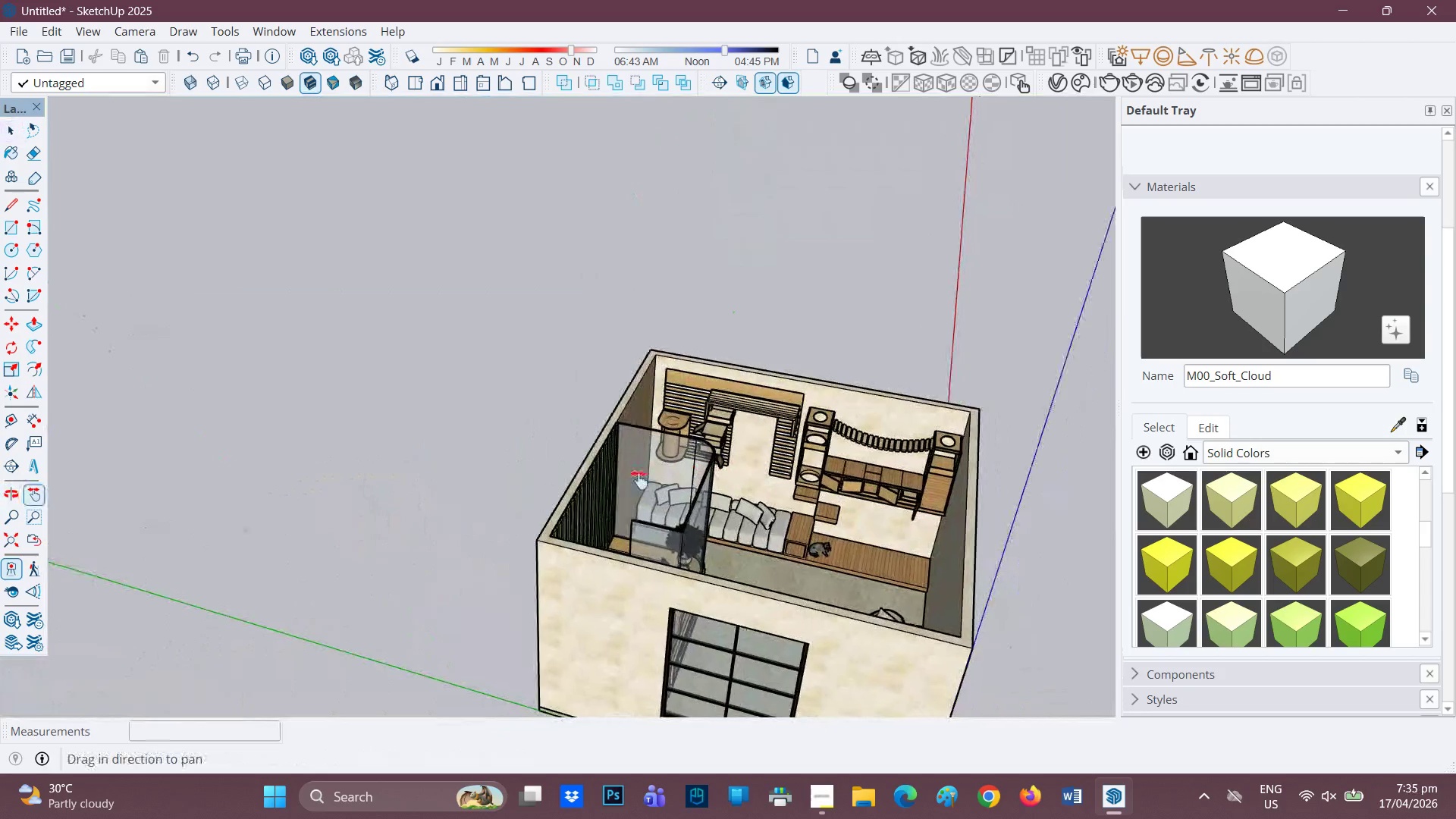 
left_click_drag(start_coordinate=[726, 478], to_coordinate=[465, 488])
 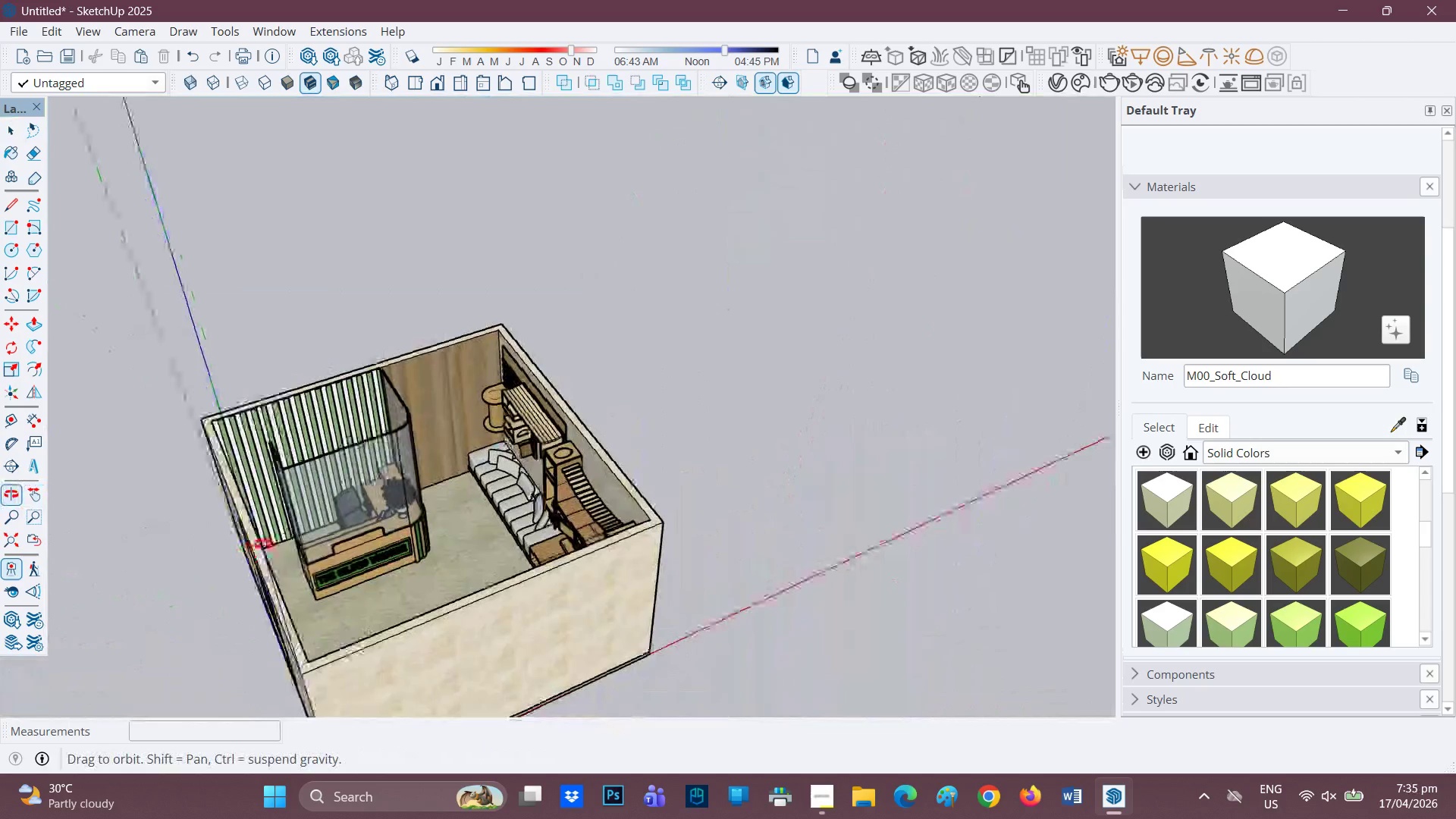 
scroll: coordinate [456, 550], scroll_direction: up, amount: 7.0
 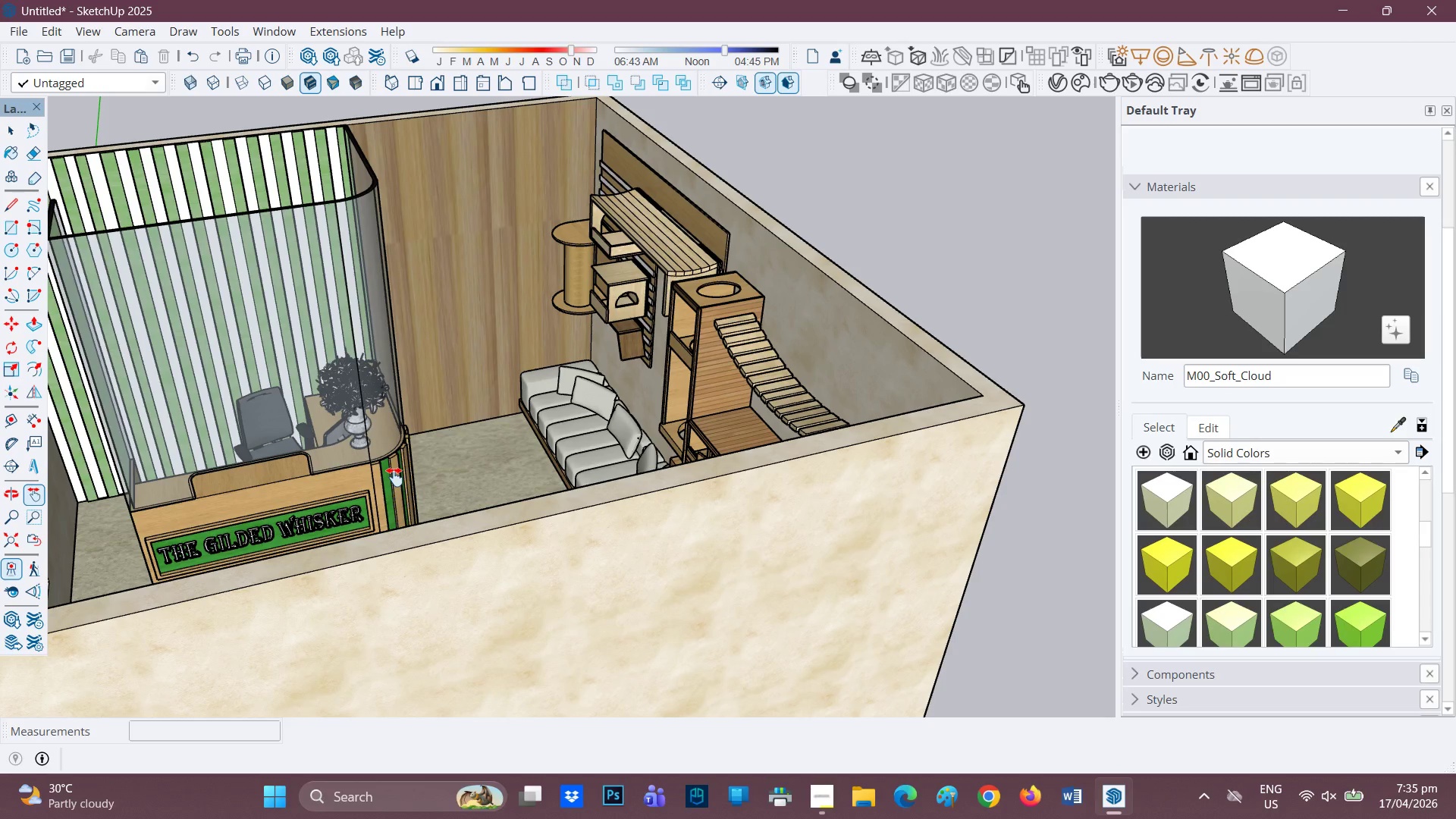 
wait(15.66)
 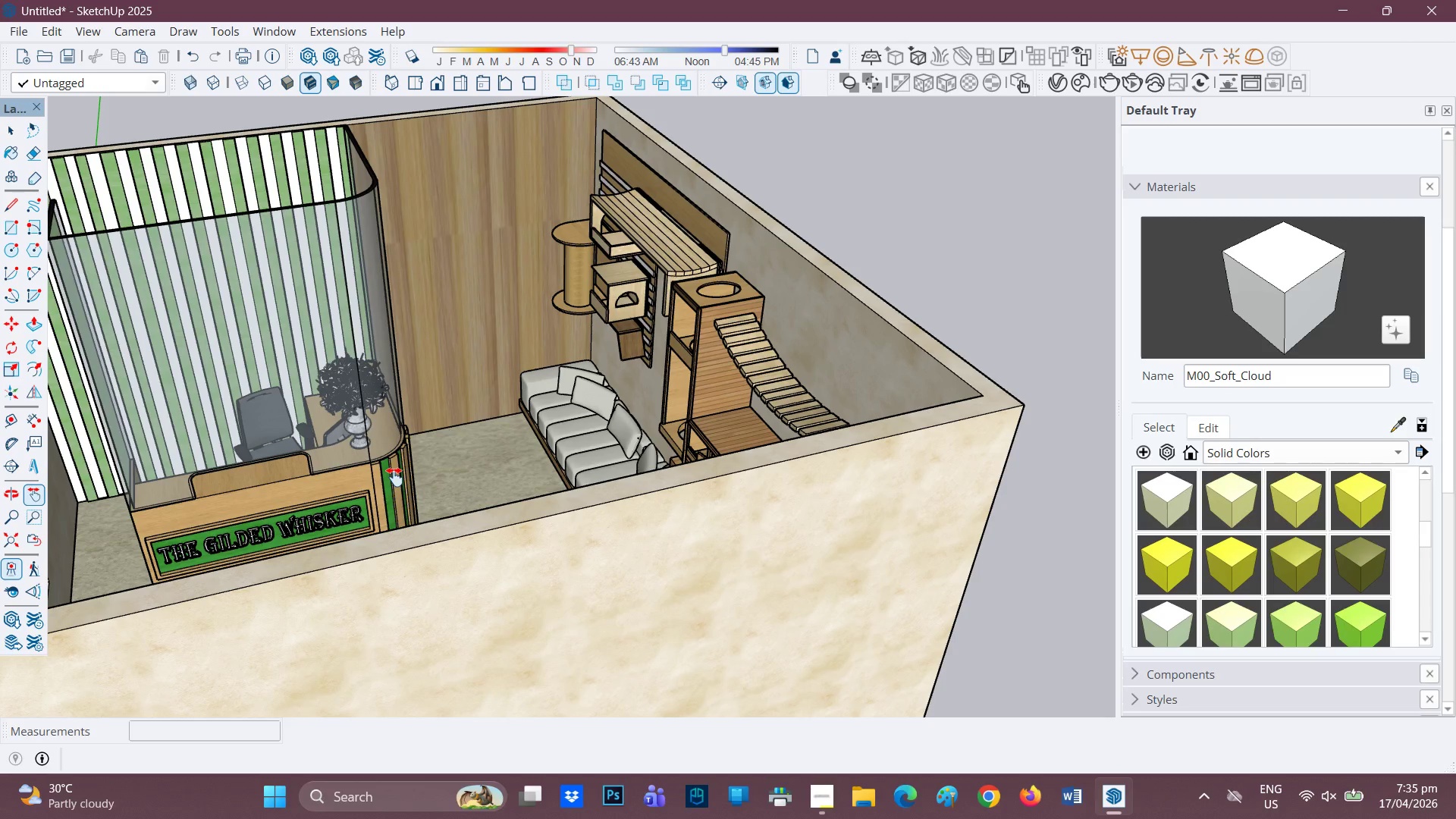 
scroll: coordinate [560, 440], scroll_direction: down, amount: 1.0
 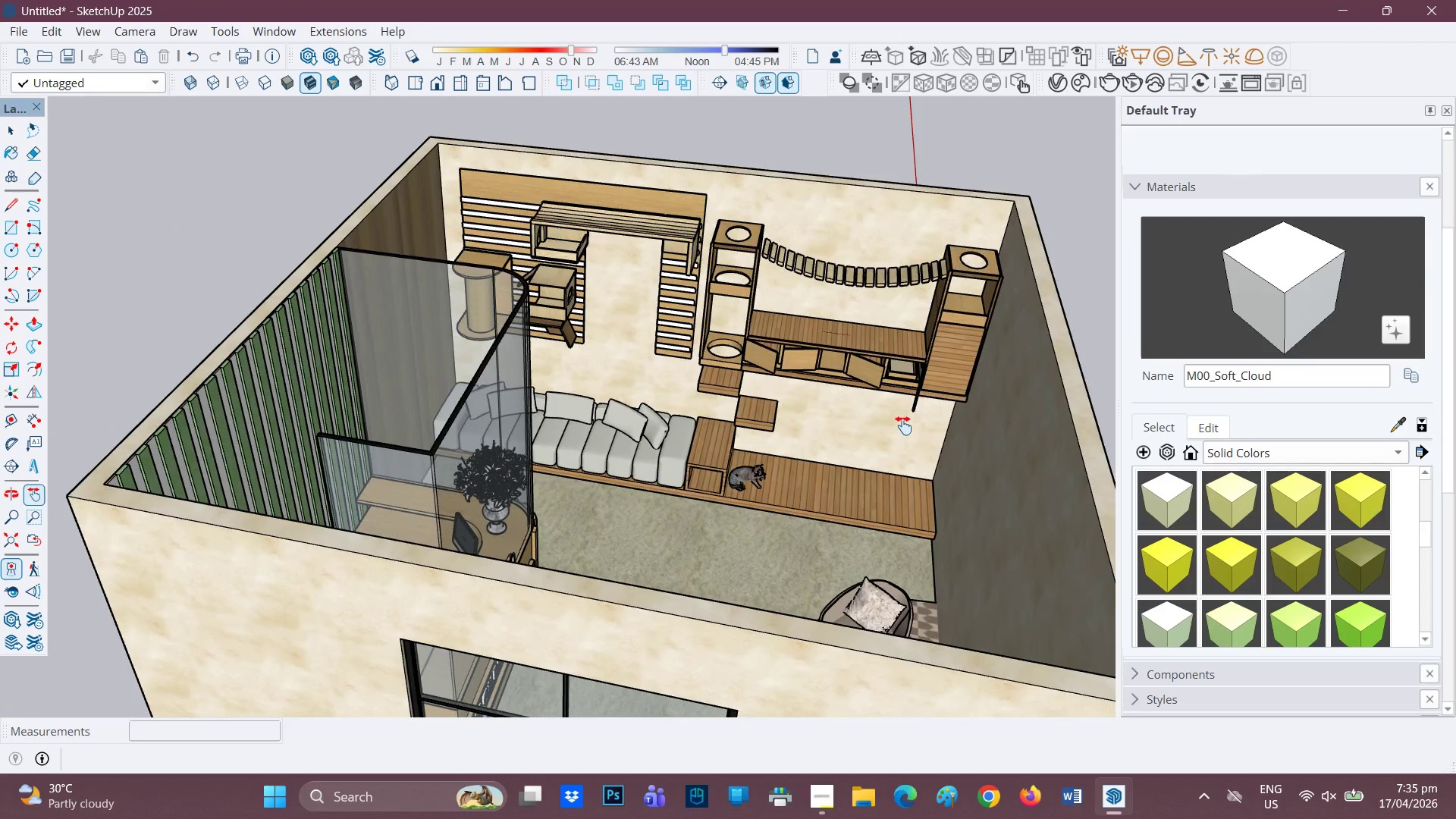 
key(H)
 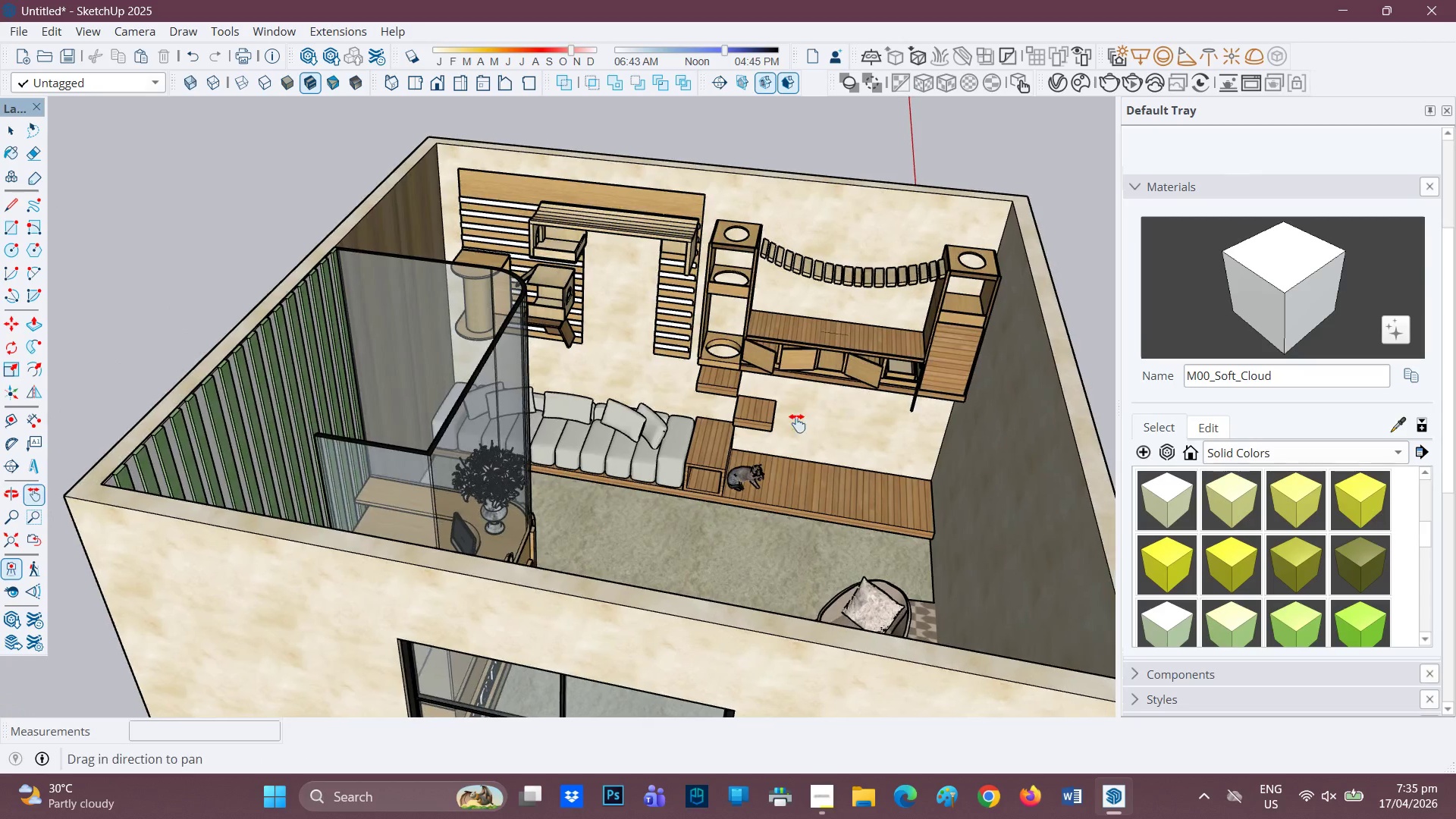 
left_click_drag(start_coordinate=[849, 402], to_coordinate=[582, 495])
 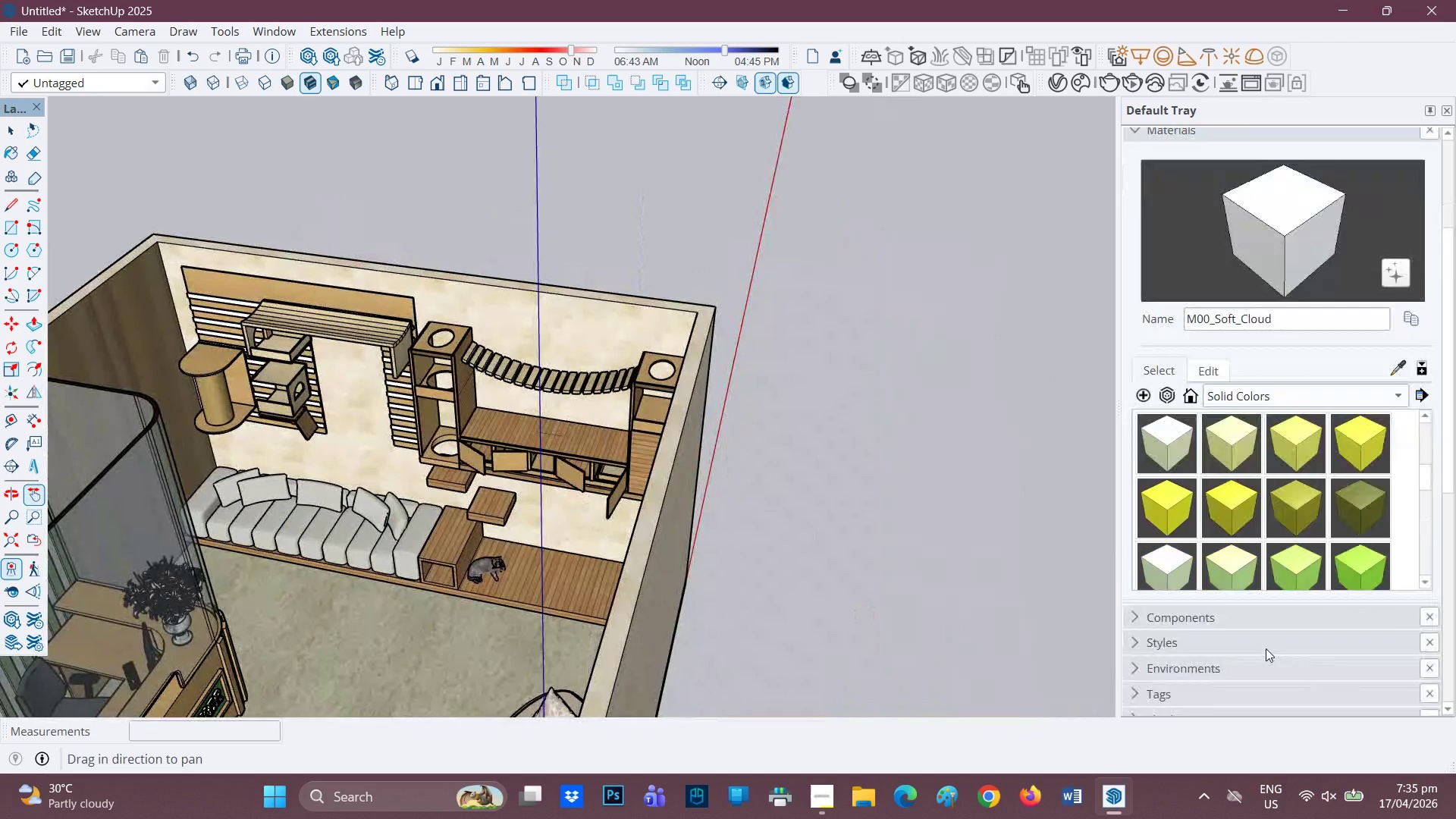 
scroll: coordinate [1288, 676], scroll_direction: down, amount: 17.0
 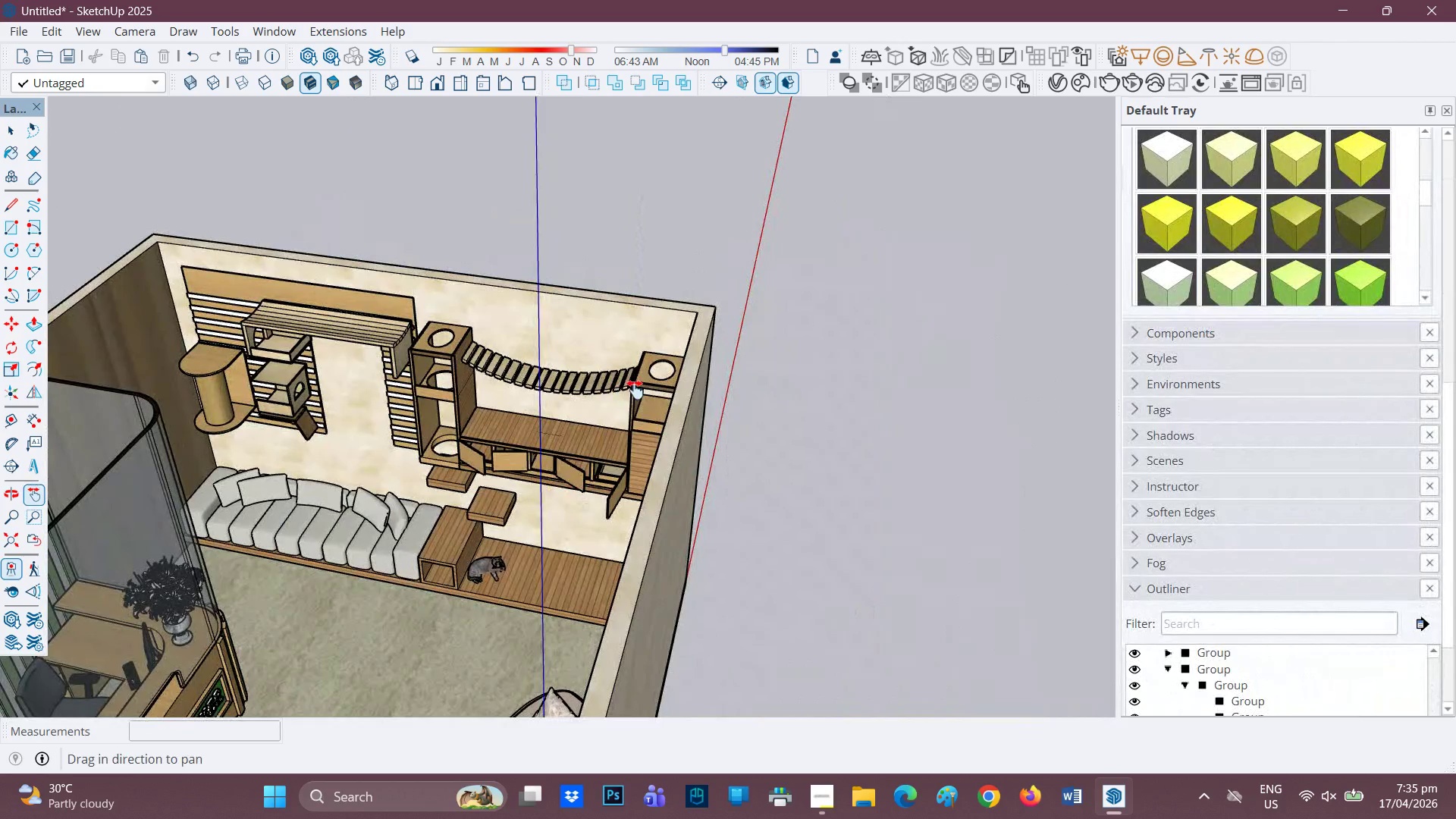 
key(Space)
 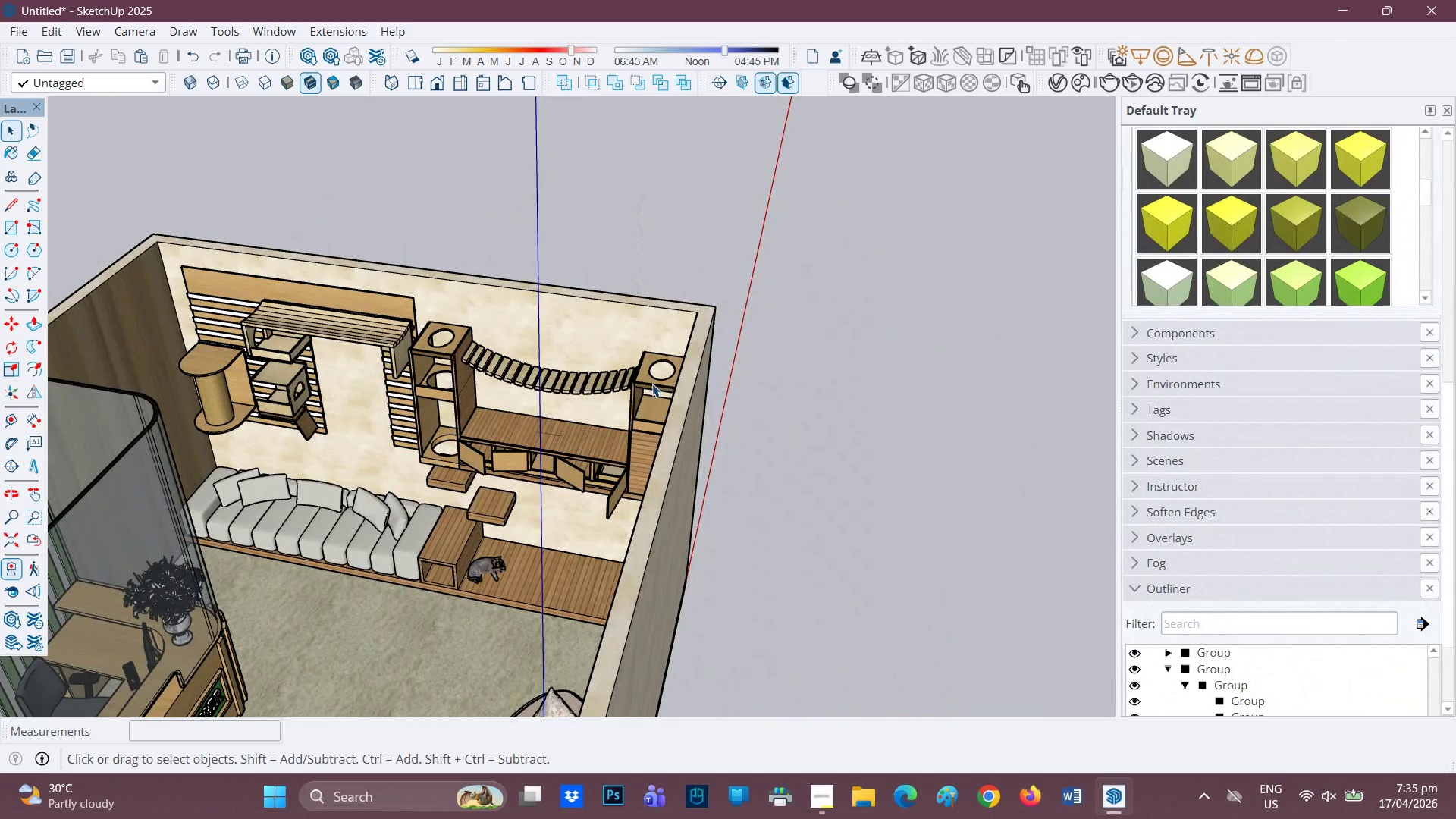 
left_click([652, 384])
 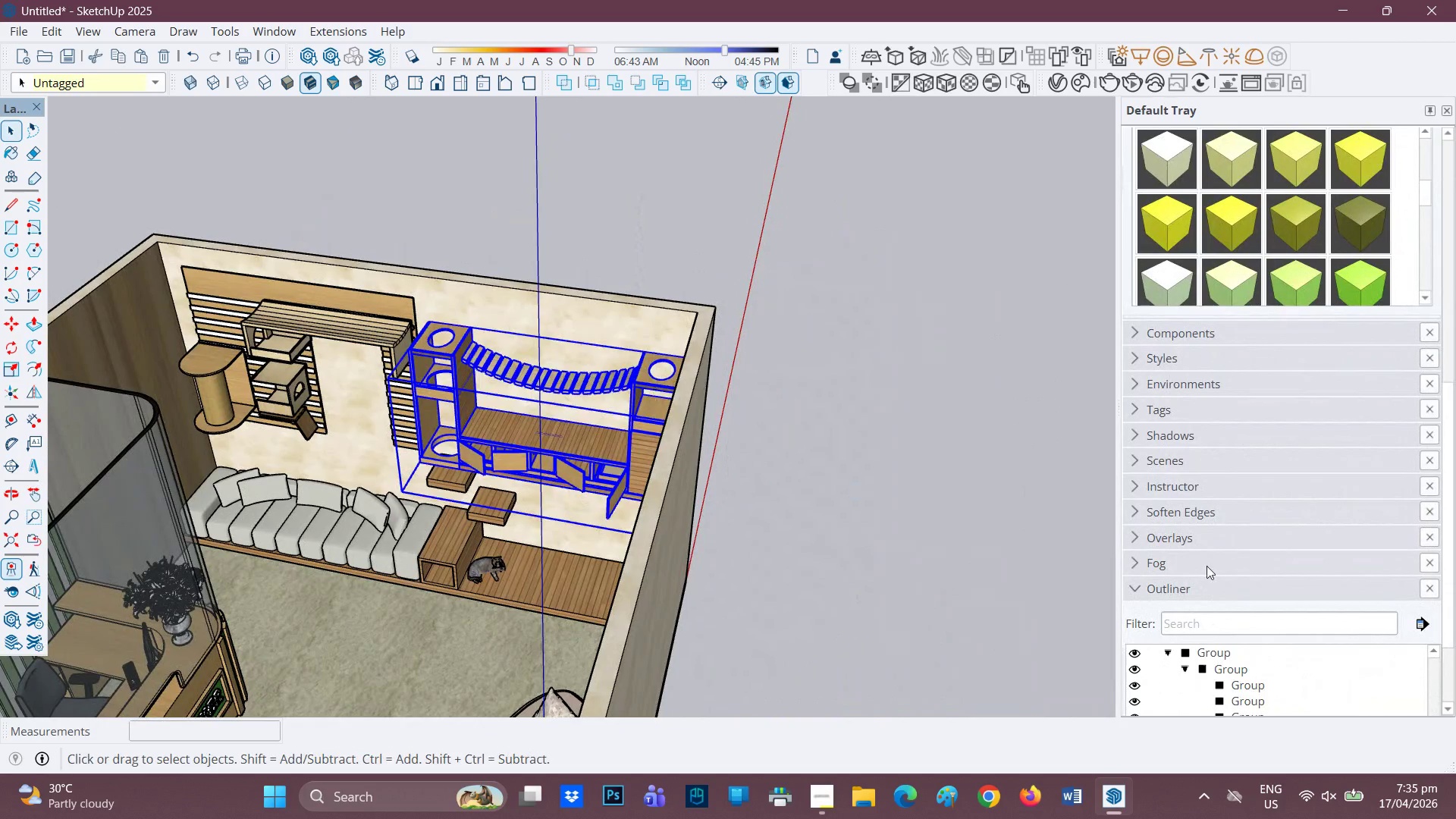 
scroll: coordinate [1240, 626], scroll_direction: down, amount: 4.0
 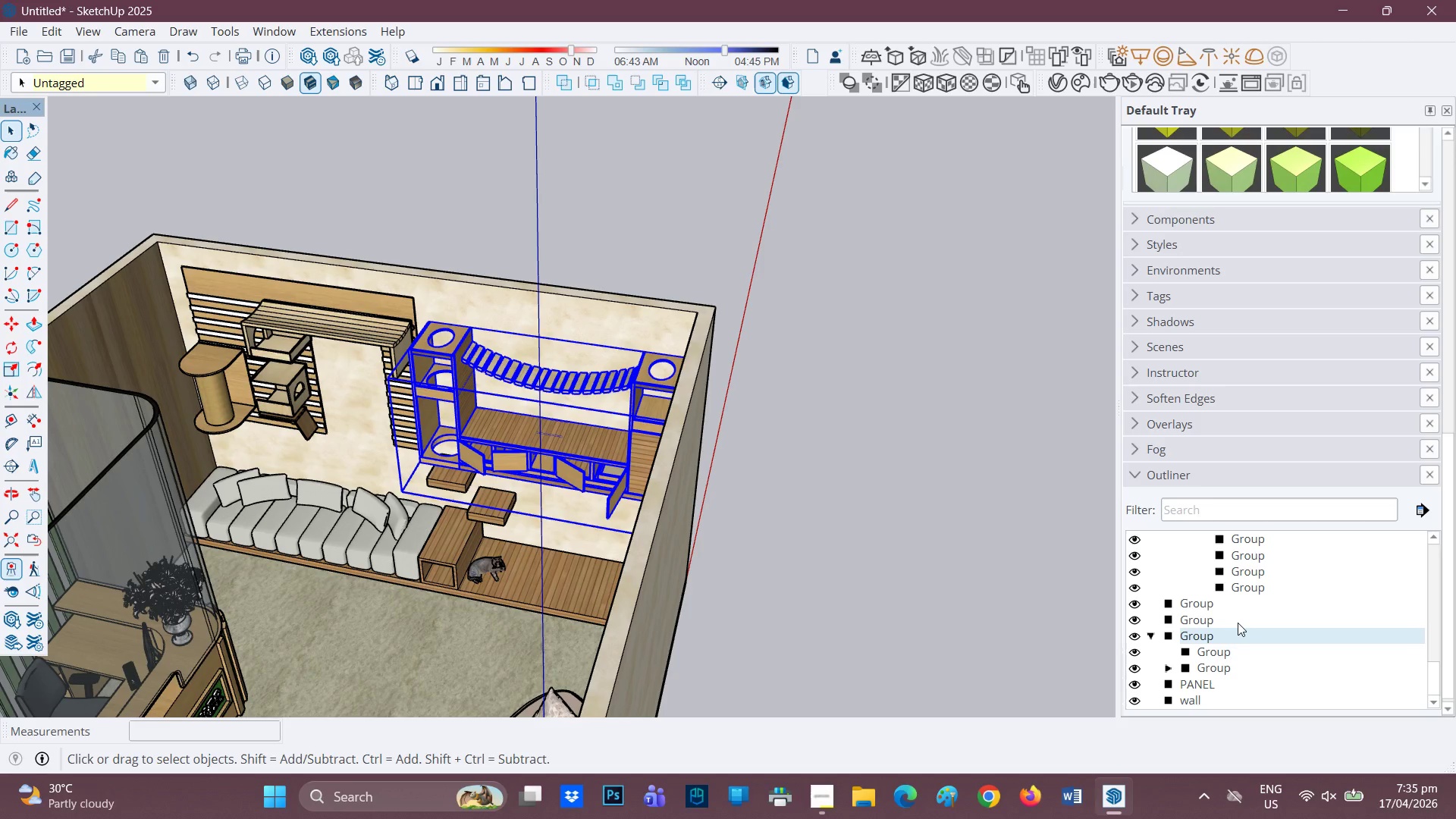 
left_click([1230, 637])
 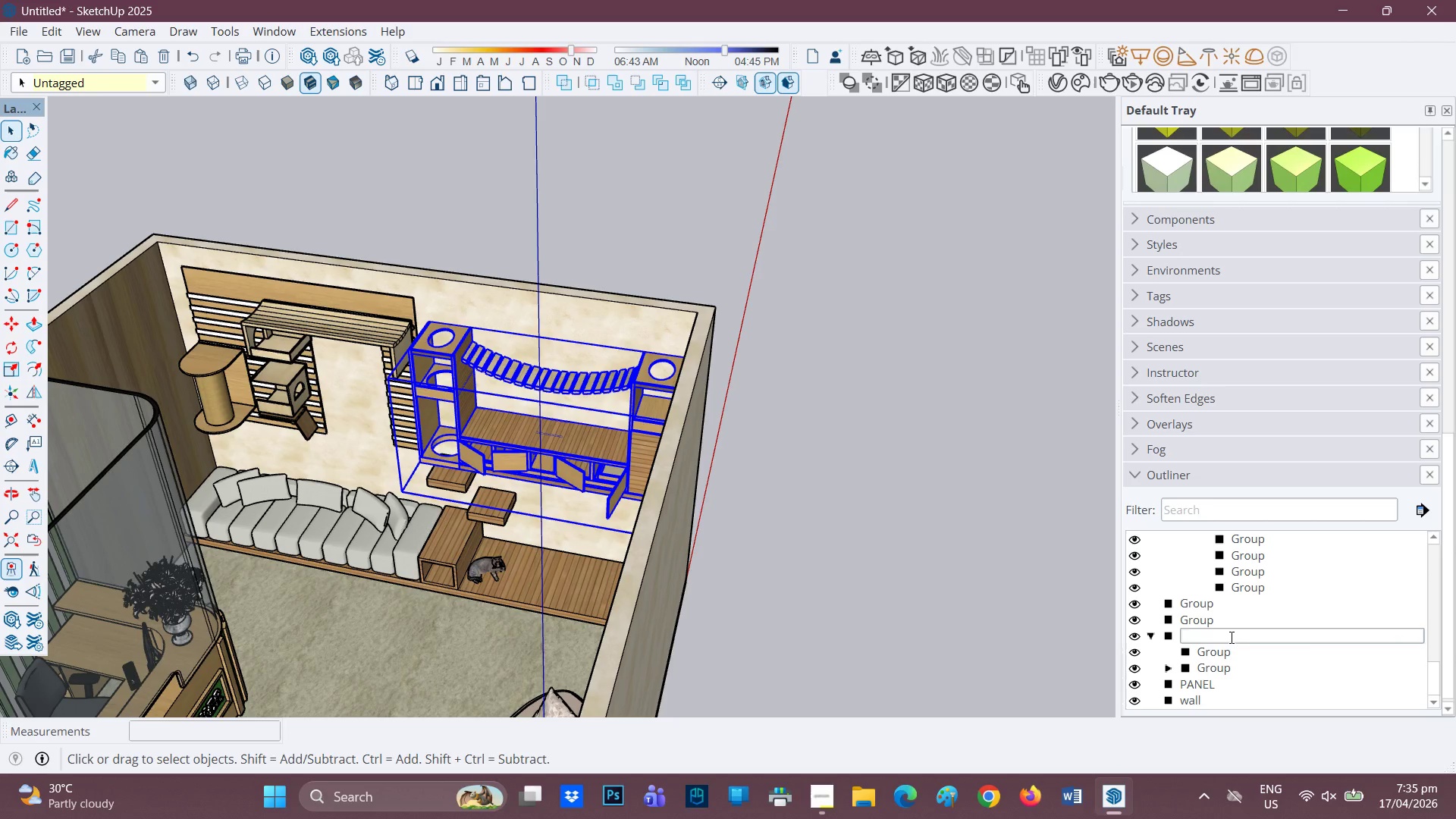 
type(SHEV)
key(Backspace)
type(LVES)
 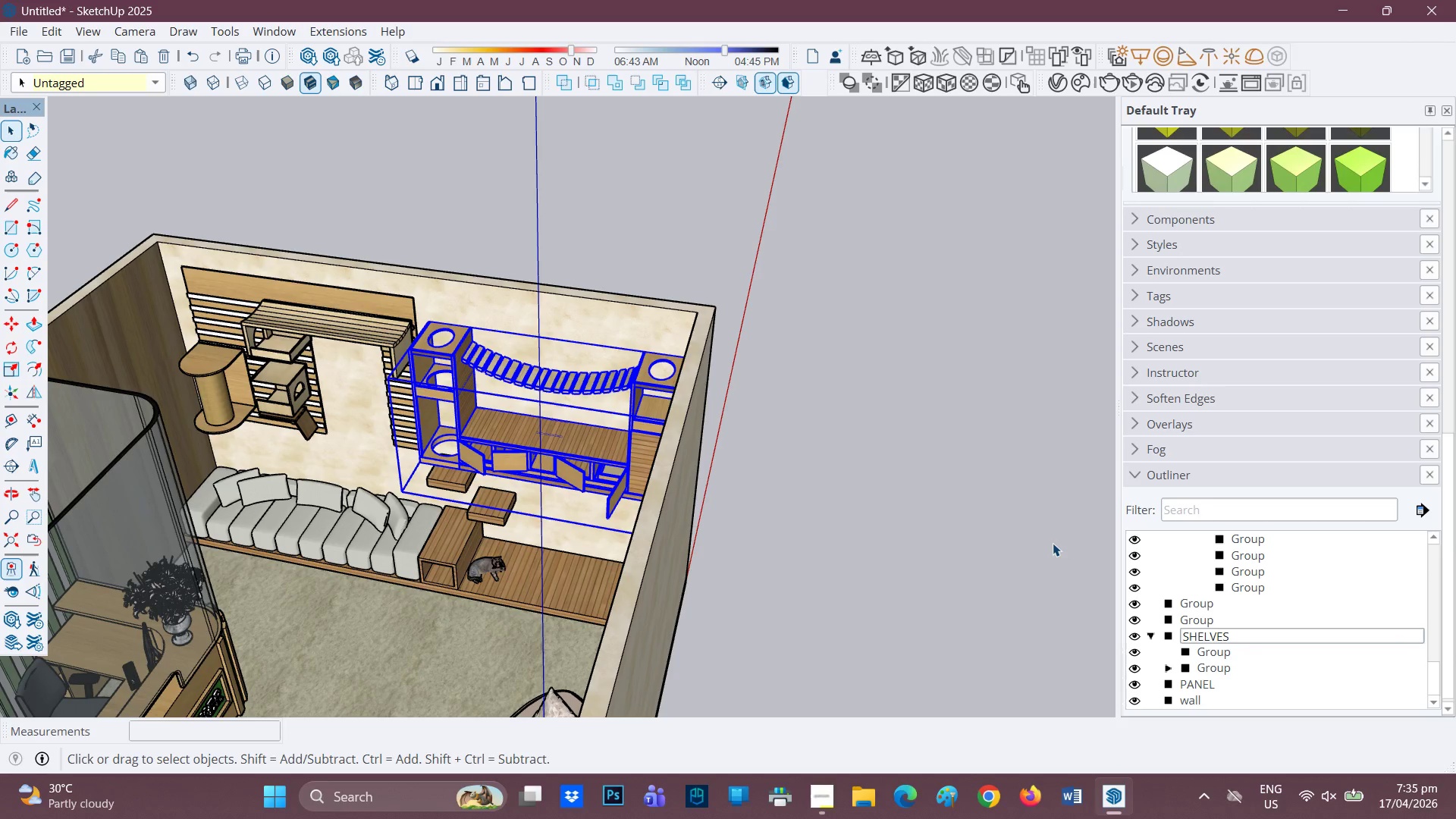 
left_click([1053, 543])
 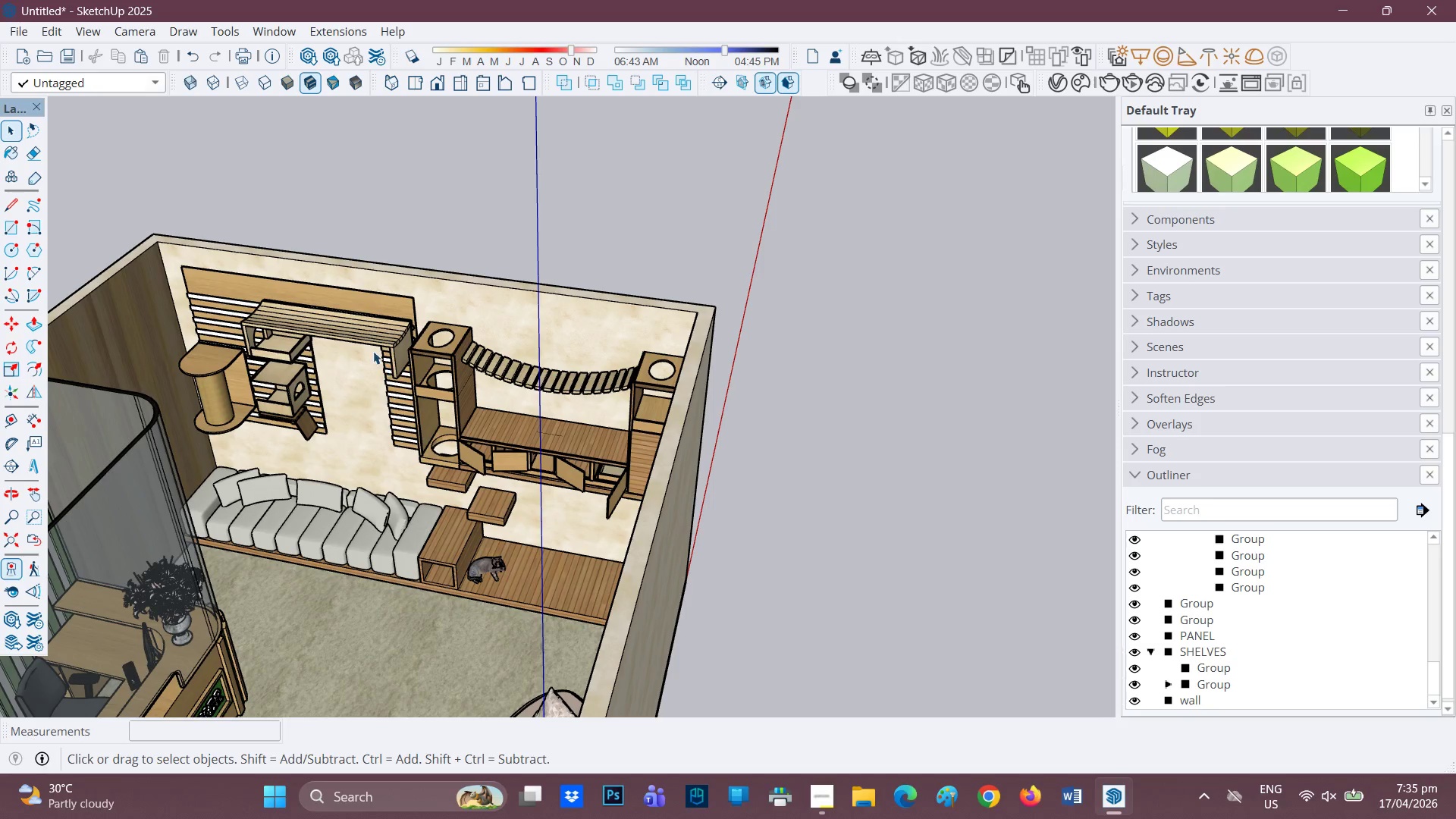 
left_click([373, 334])
 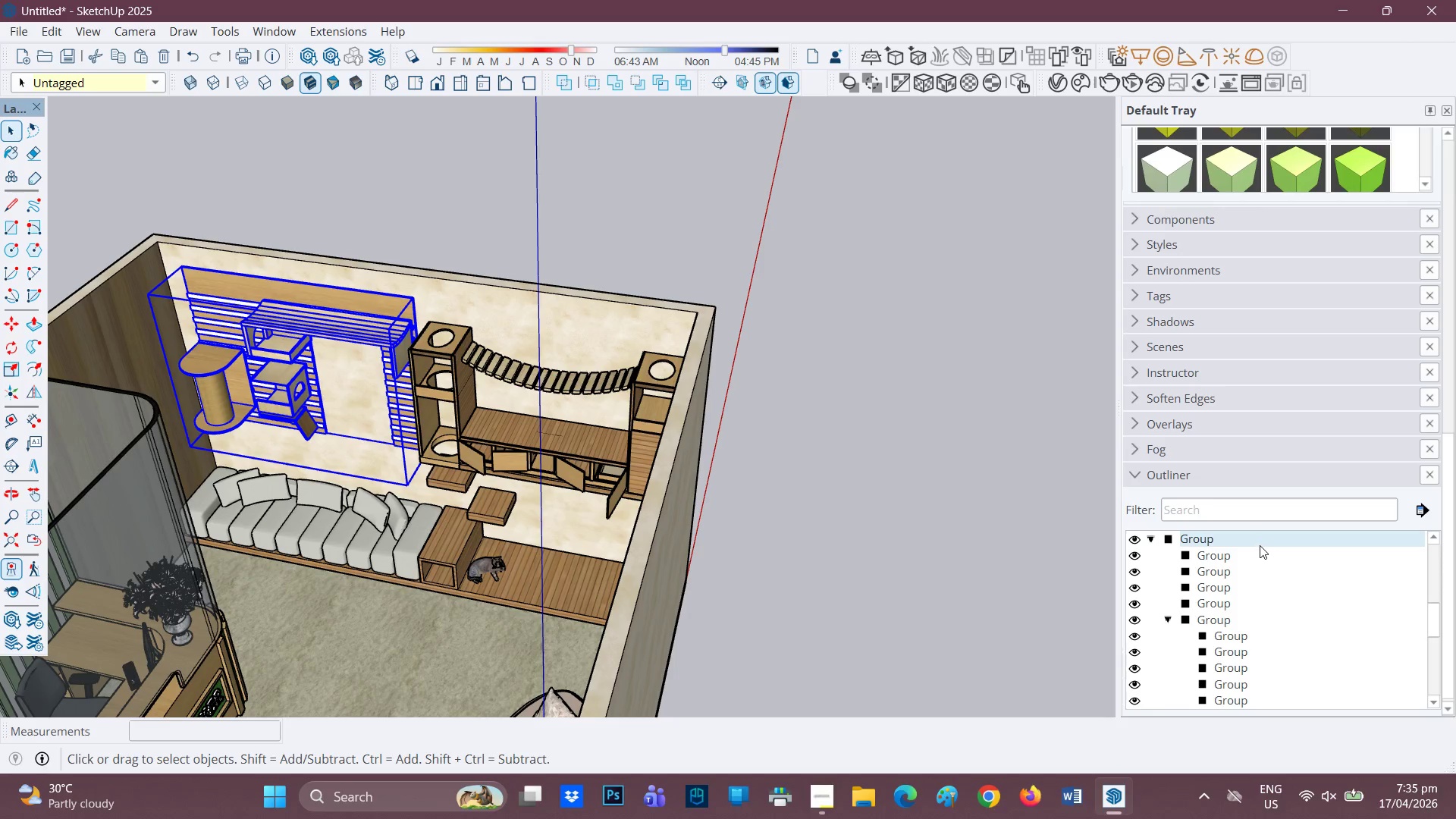 
left_click([1258, 539])
 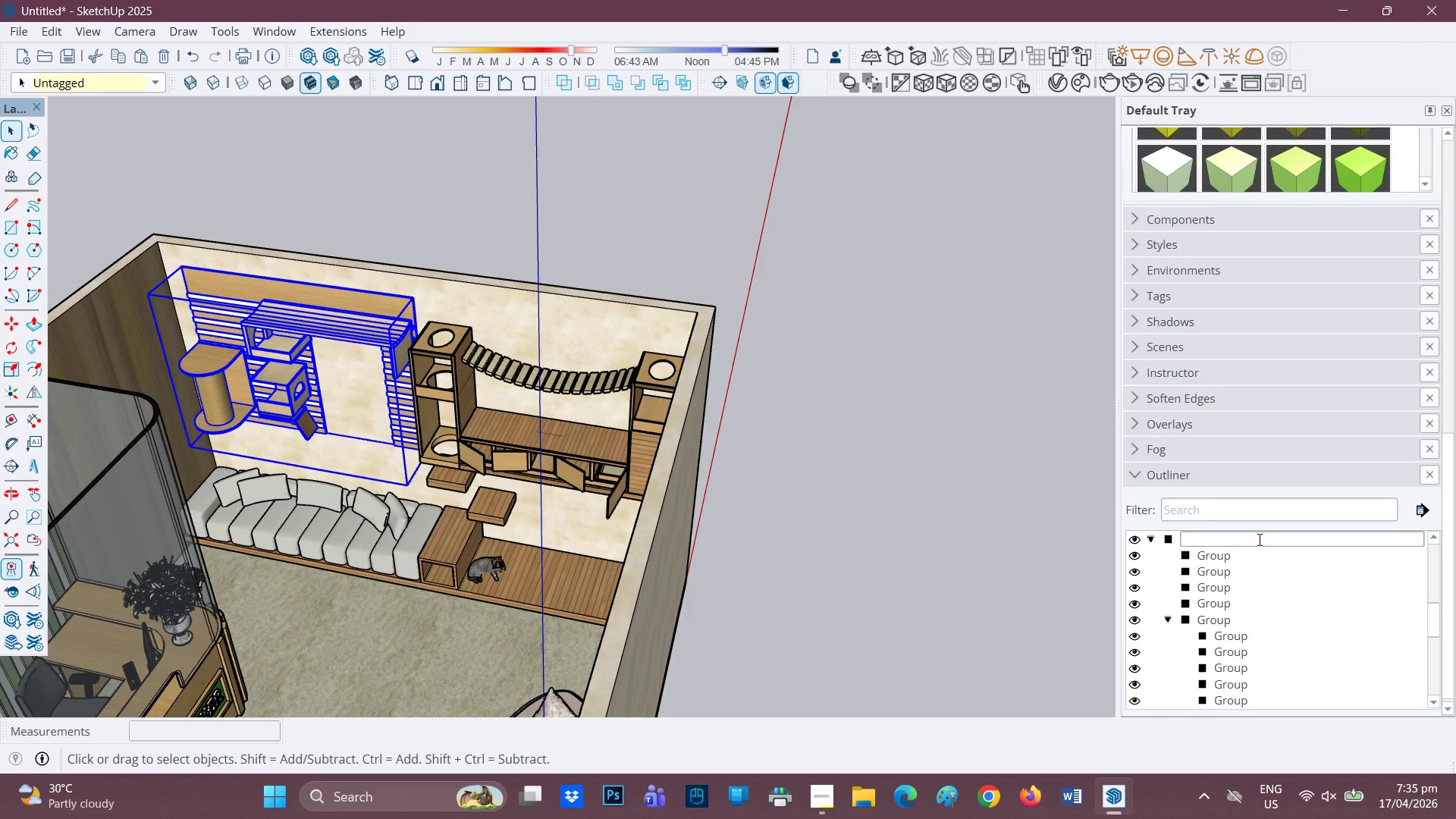 
type(S)
key(Backspace)
type(WALL SHELVES)
 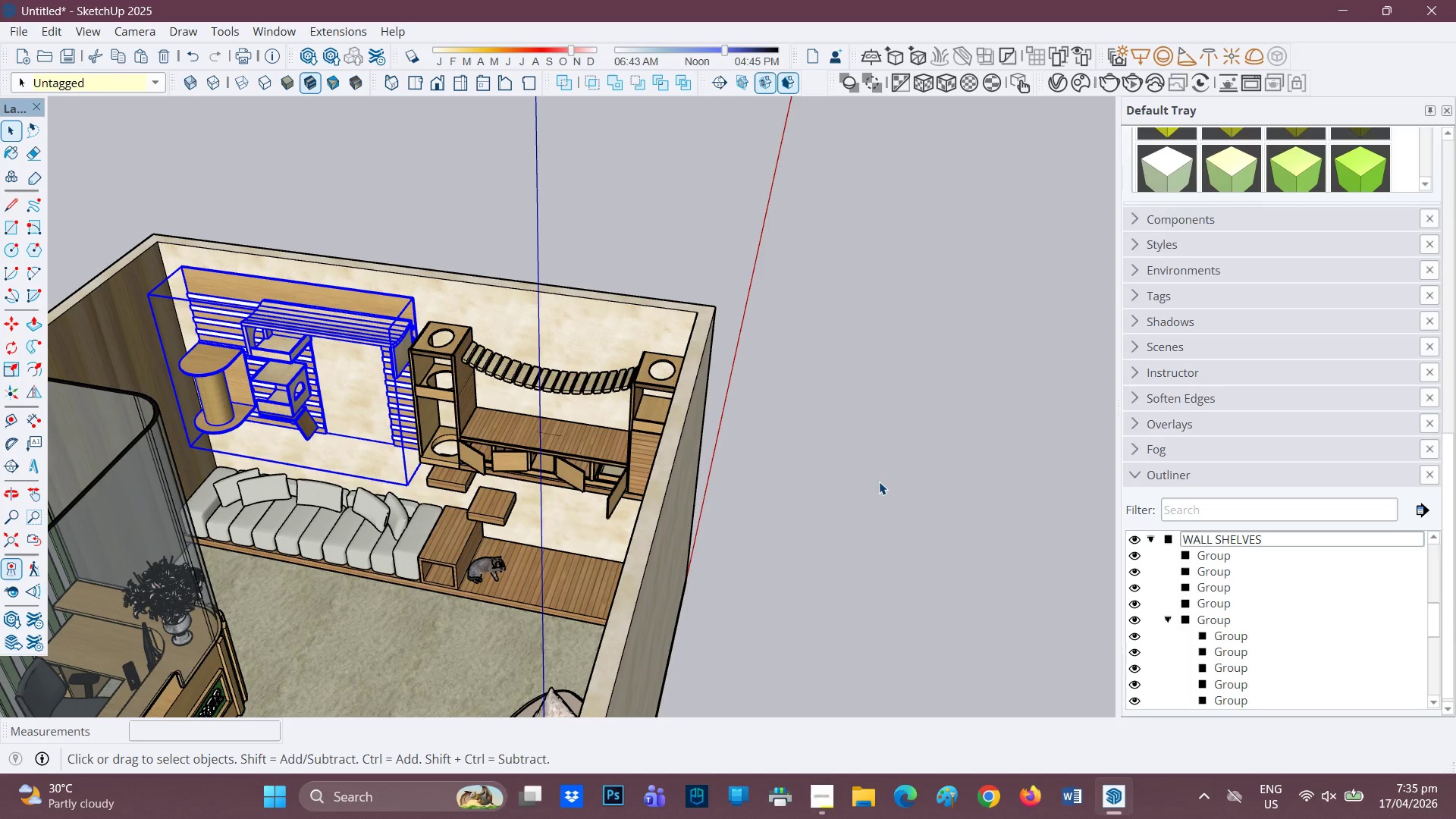 
left_click([879, 482])
 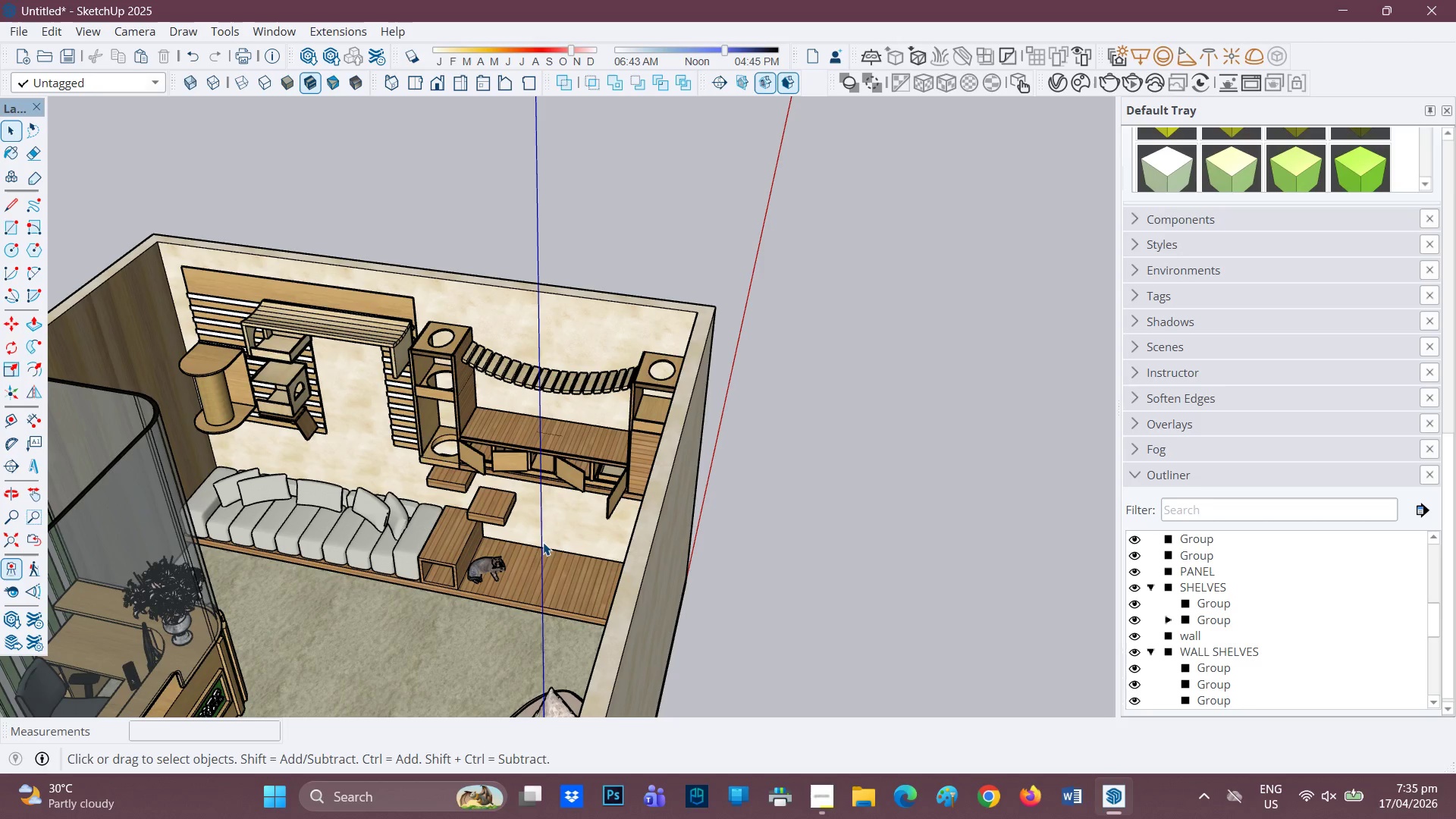 
scroll: coordinate [431, 478], scroll_direction: down, amount: 2.0
 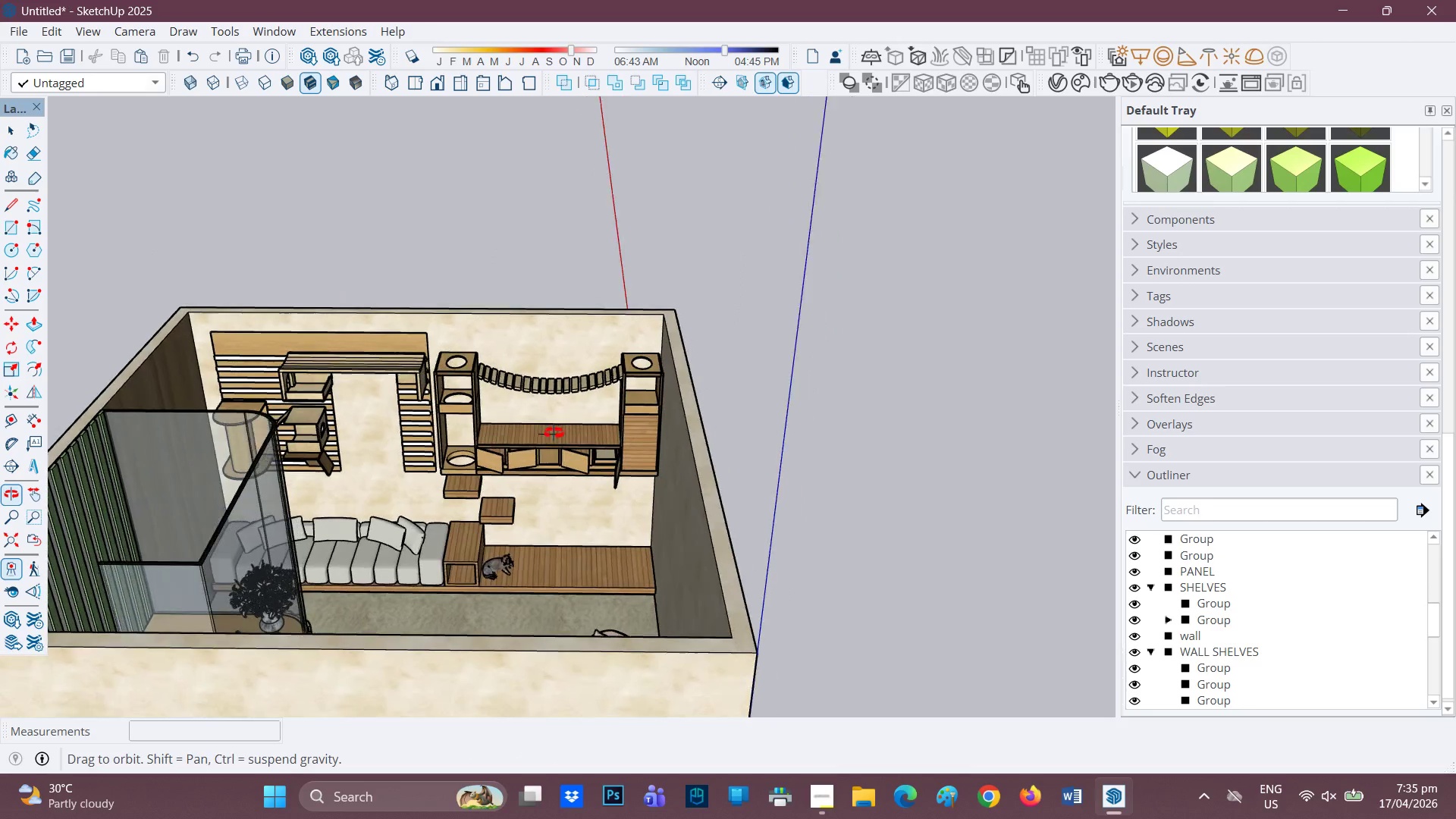 
scroll: coordinate [501, 519], scroll_direction: up, amount: 7.0
 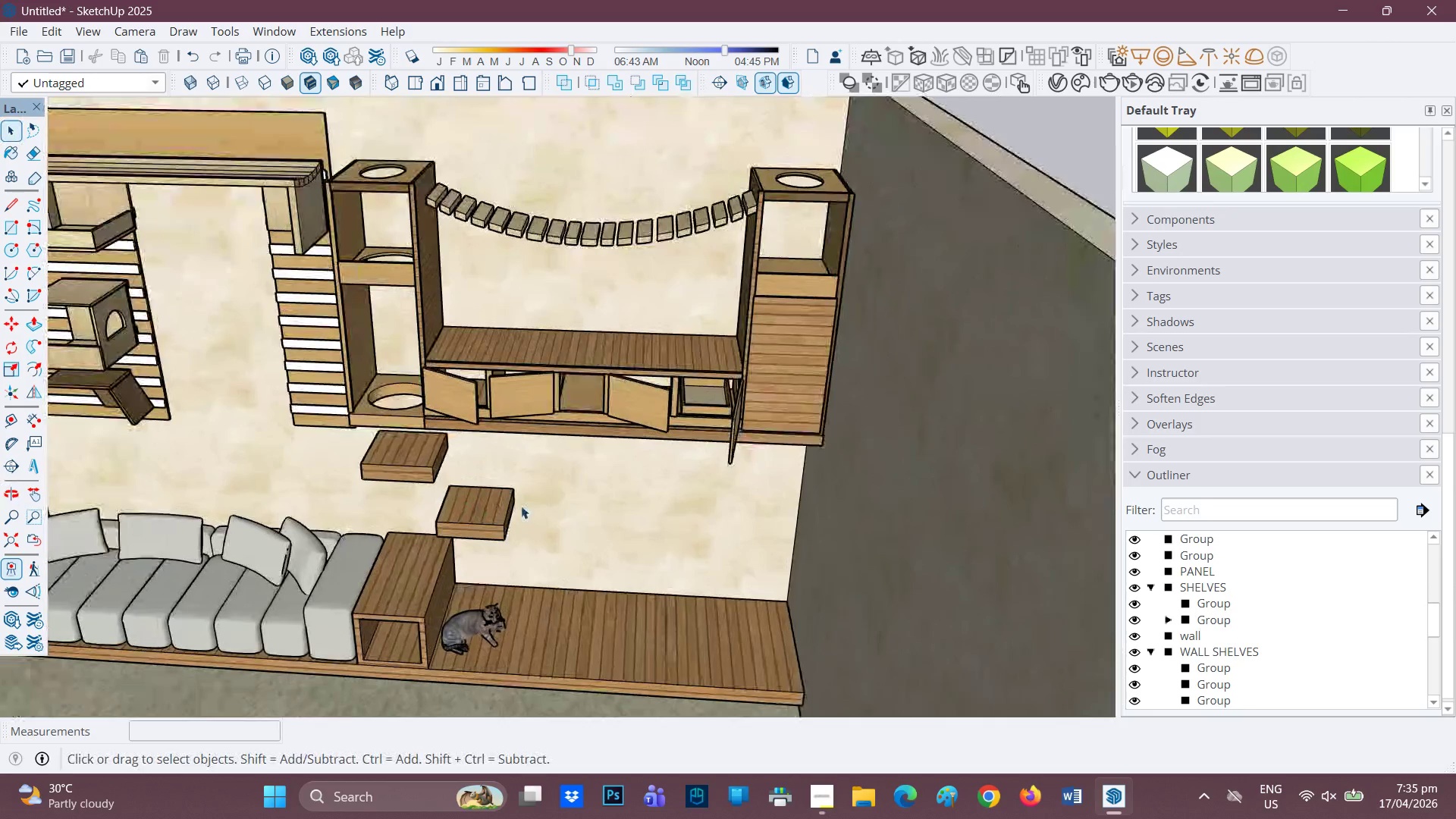 
scroll: coordinate [524, 505], scroll_direction: down, amount: 4.0
 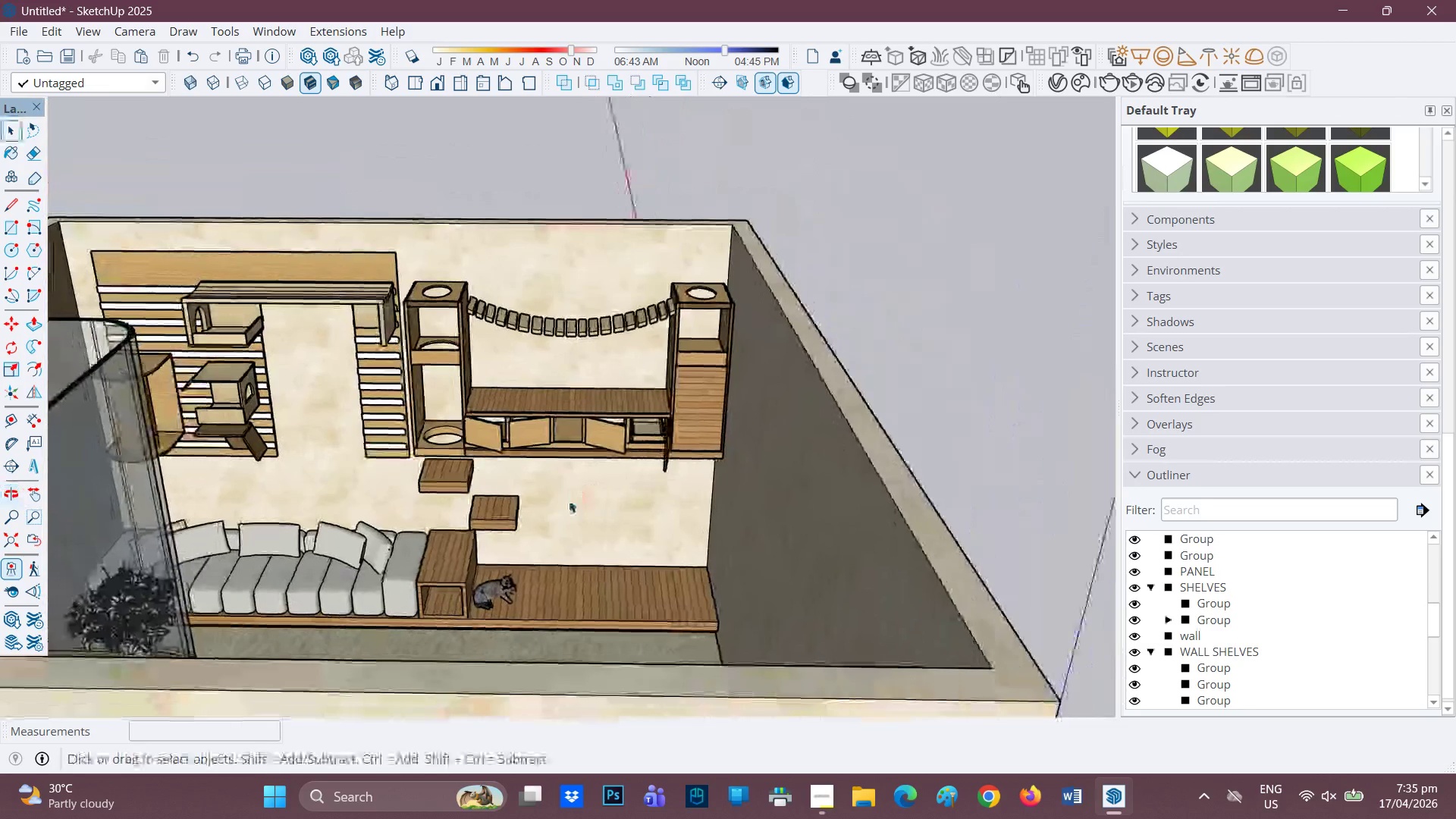 
key(H)
 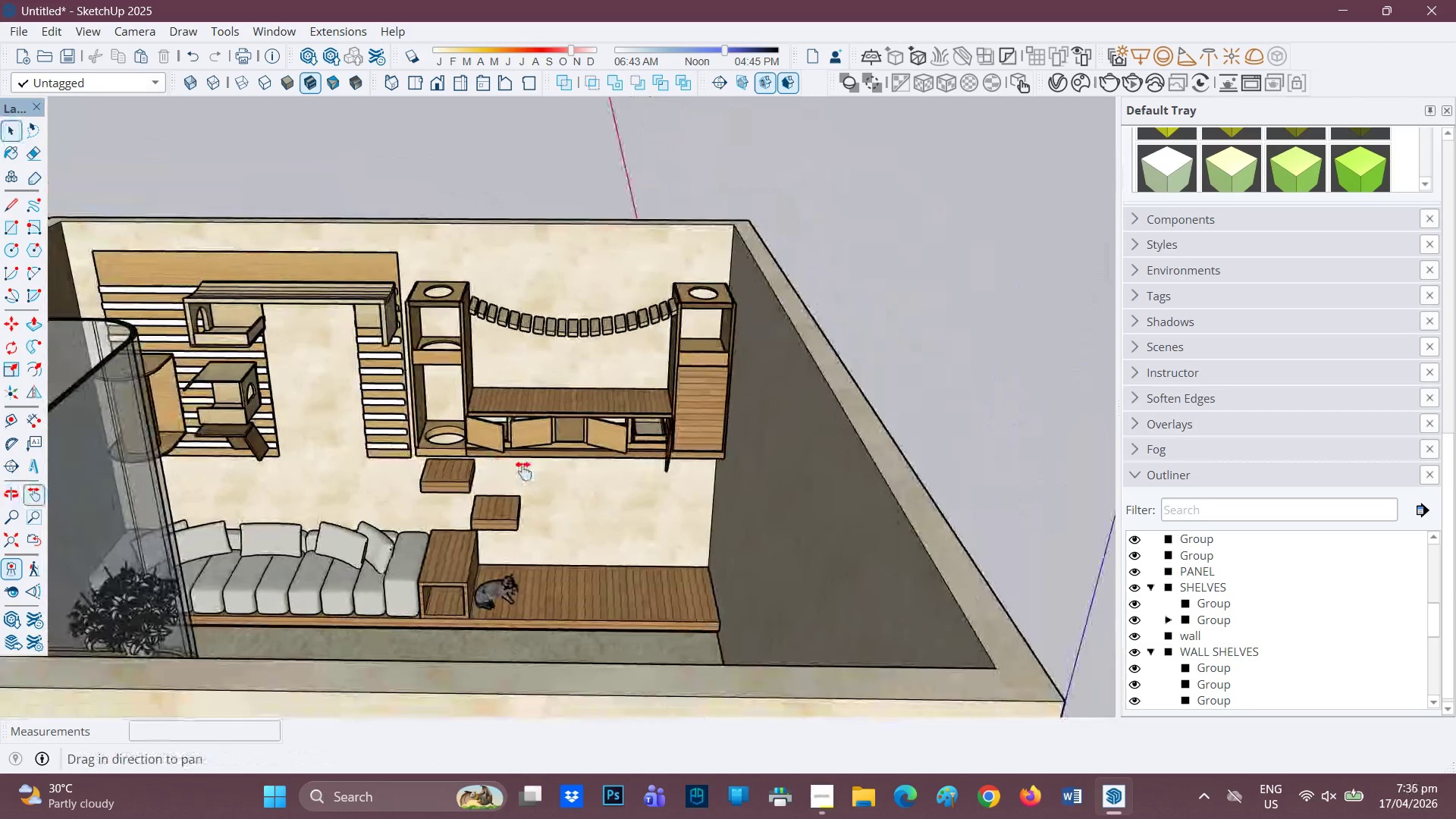 
left_click_drag(start_coordinate=[500, 466], to_coordinate=[676, 527])
 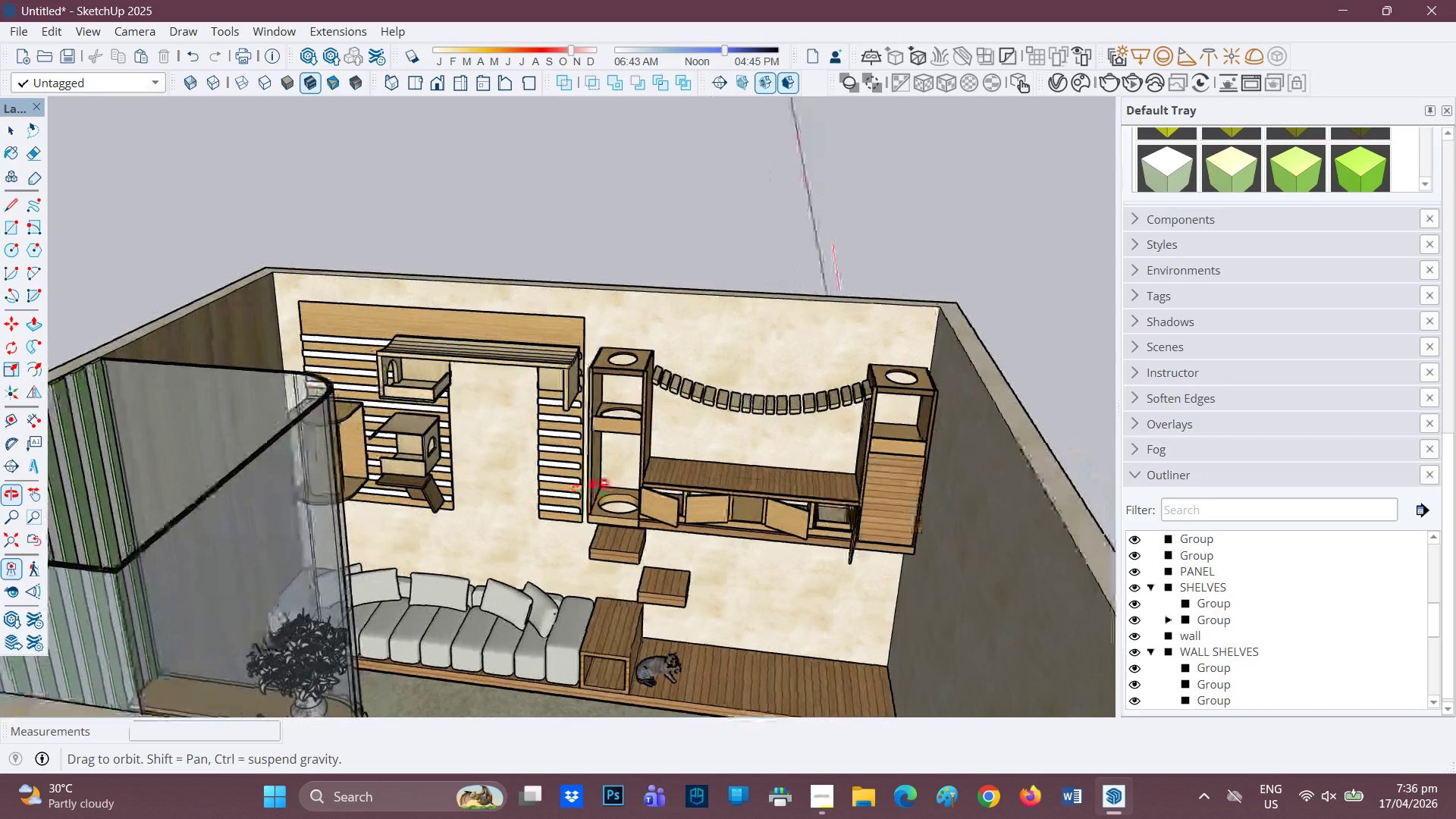 
scroll: coordinate [631, 516], scroll_direction: down, amount: 3.0
 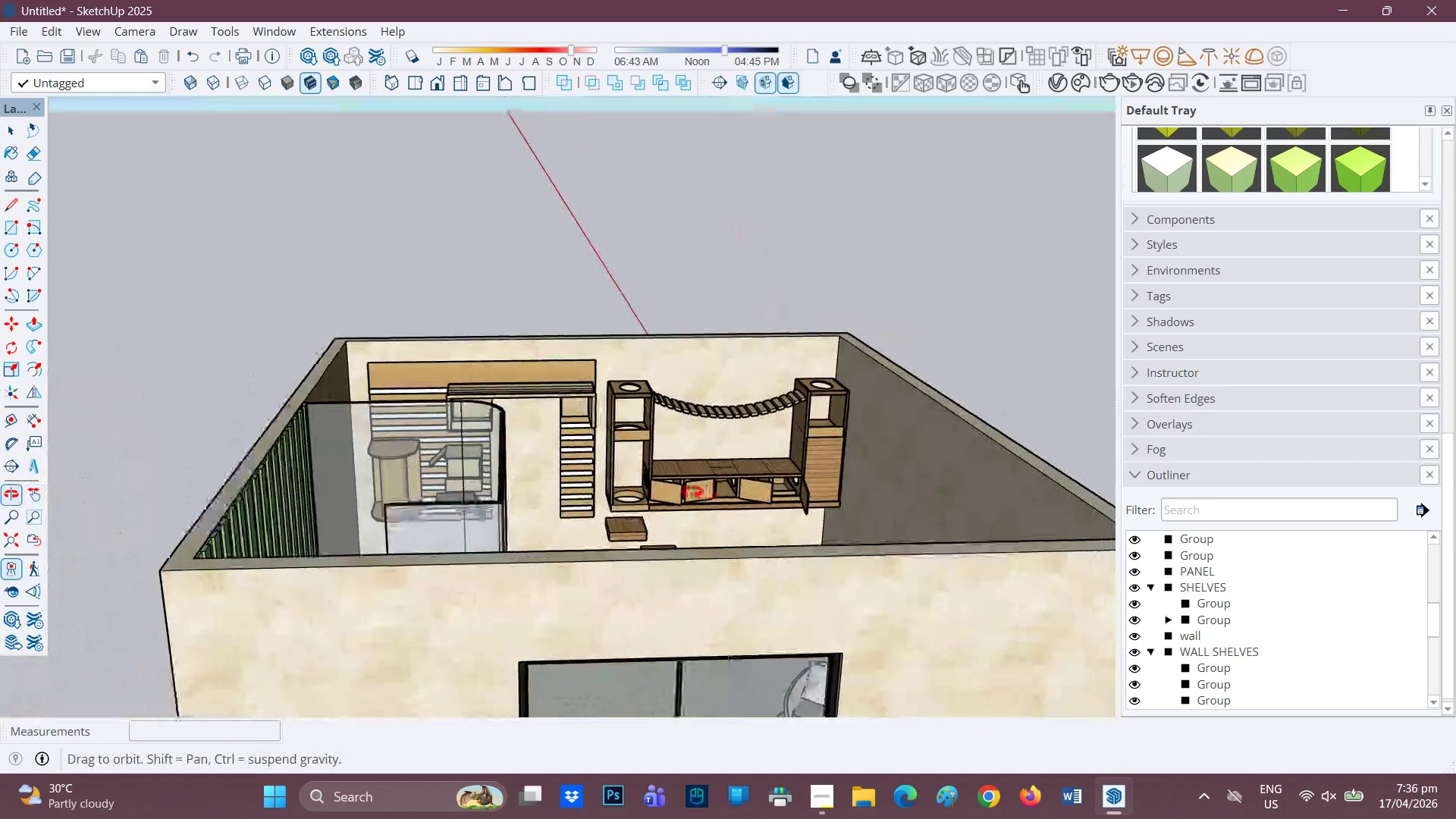 
wait(5.82)
 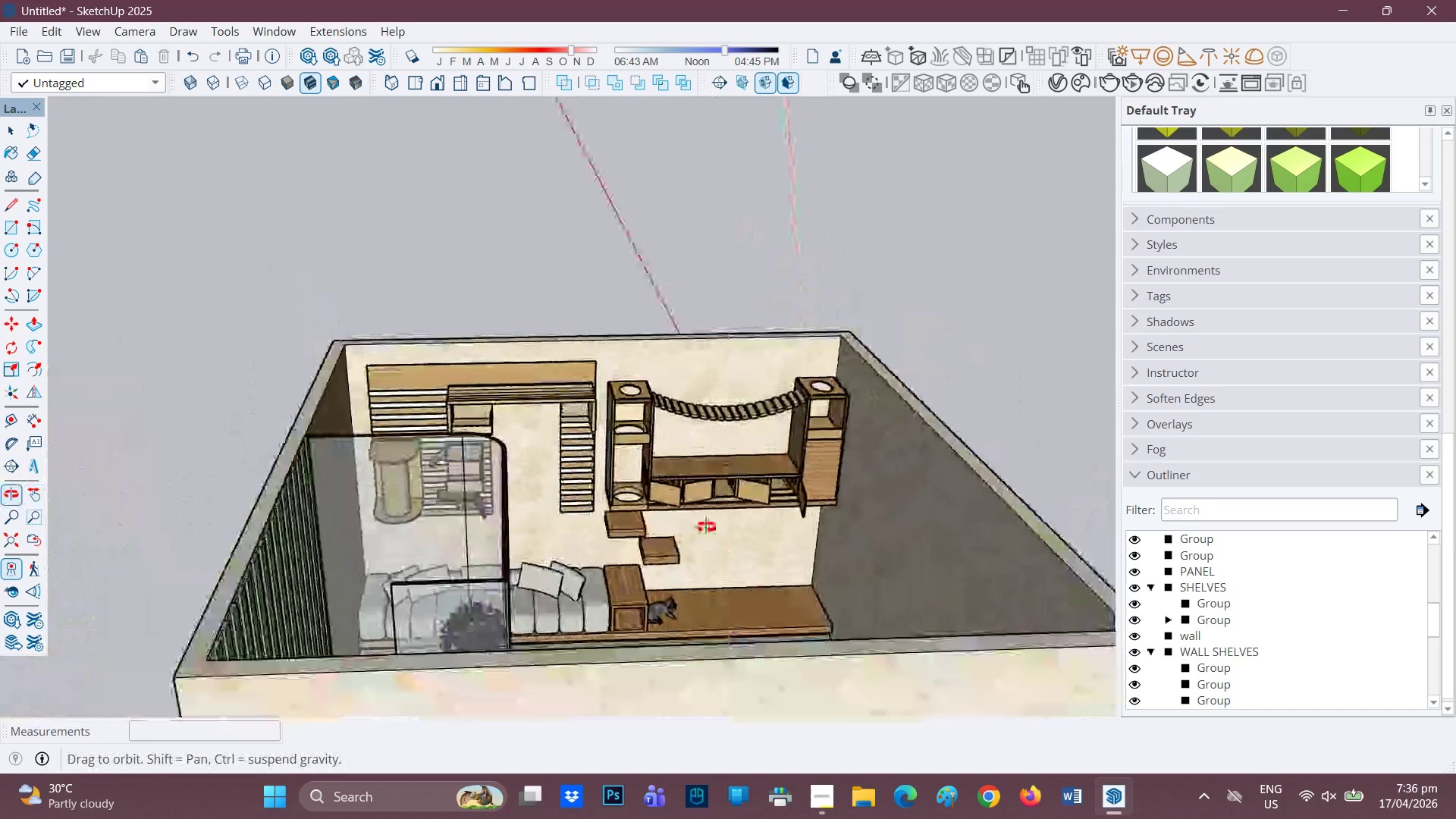 
scroll: coordinate [691, 535], scroll_direction: up, amount: 14.0
 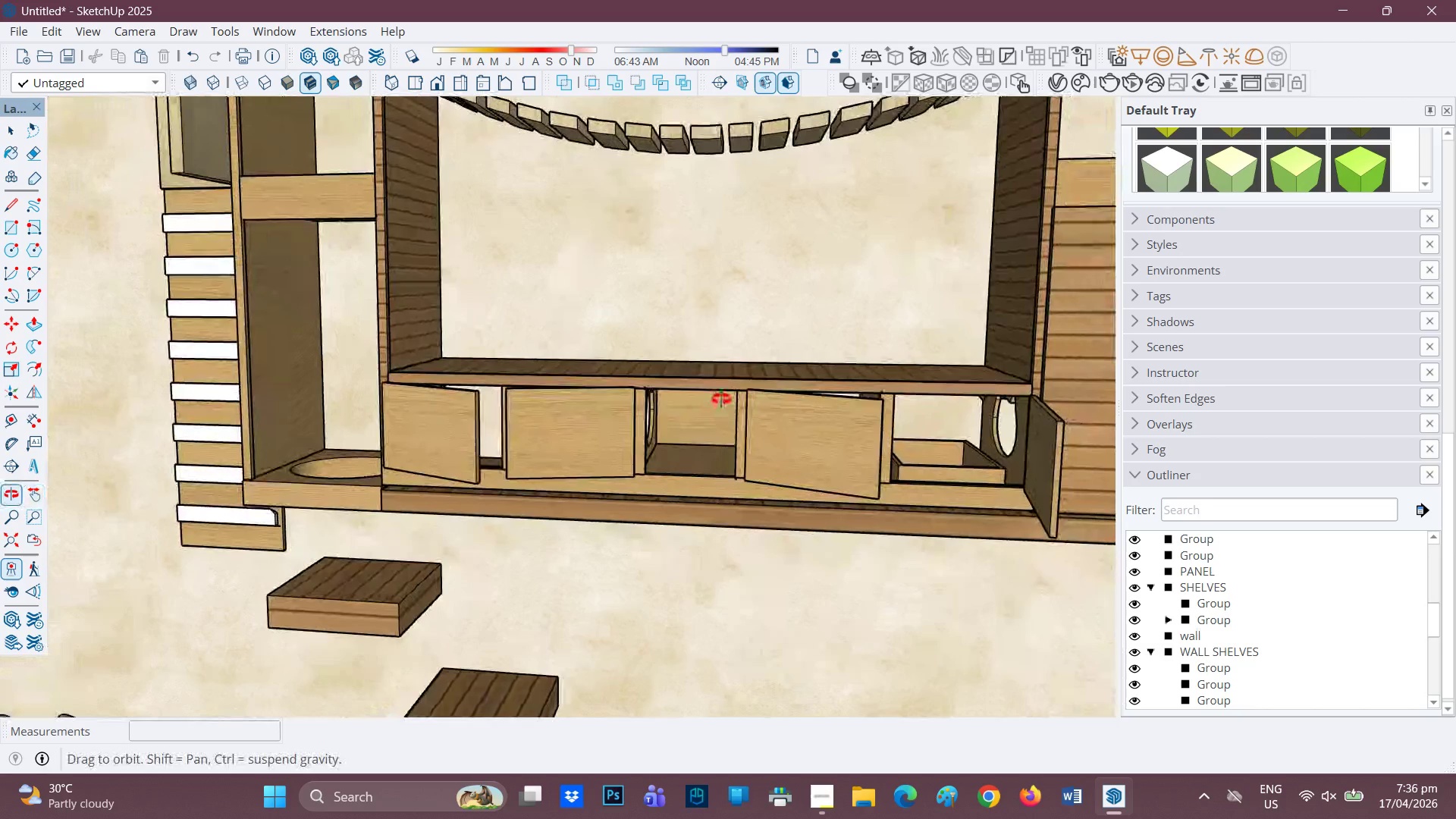 
key(Space)
 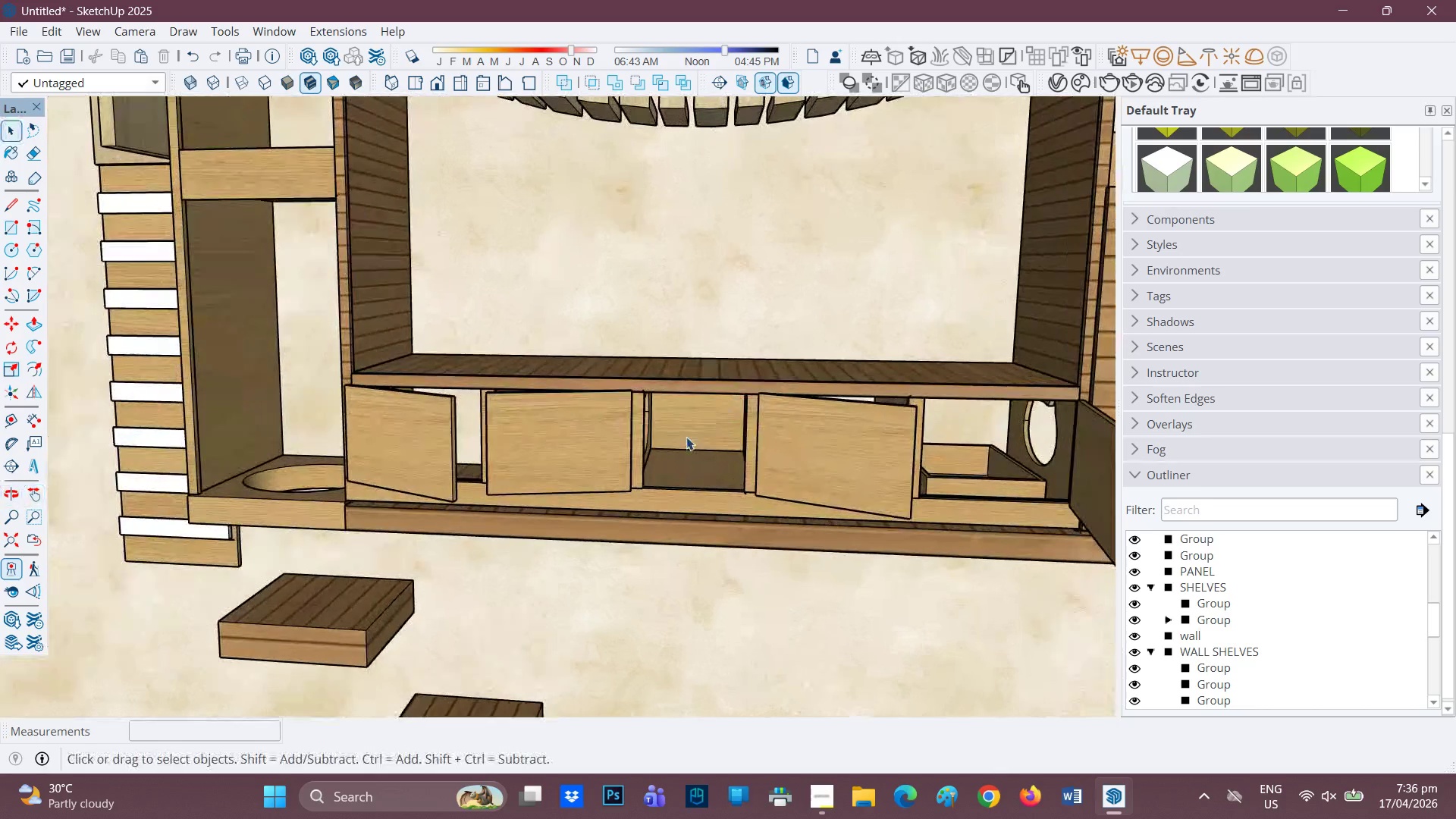 
scroll: coordinate [727, 407], scroll_direction: up, amount: 1.0
 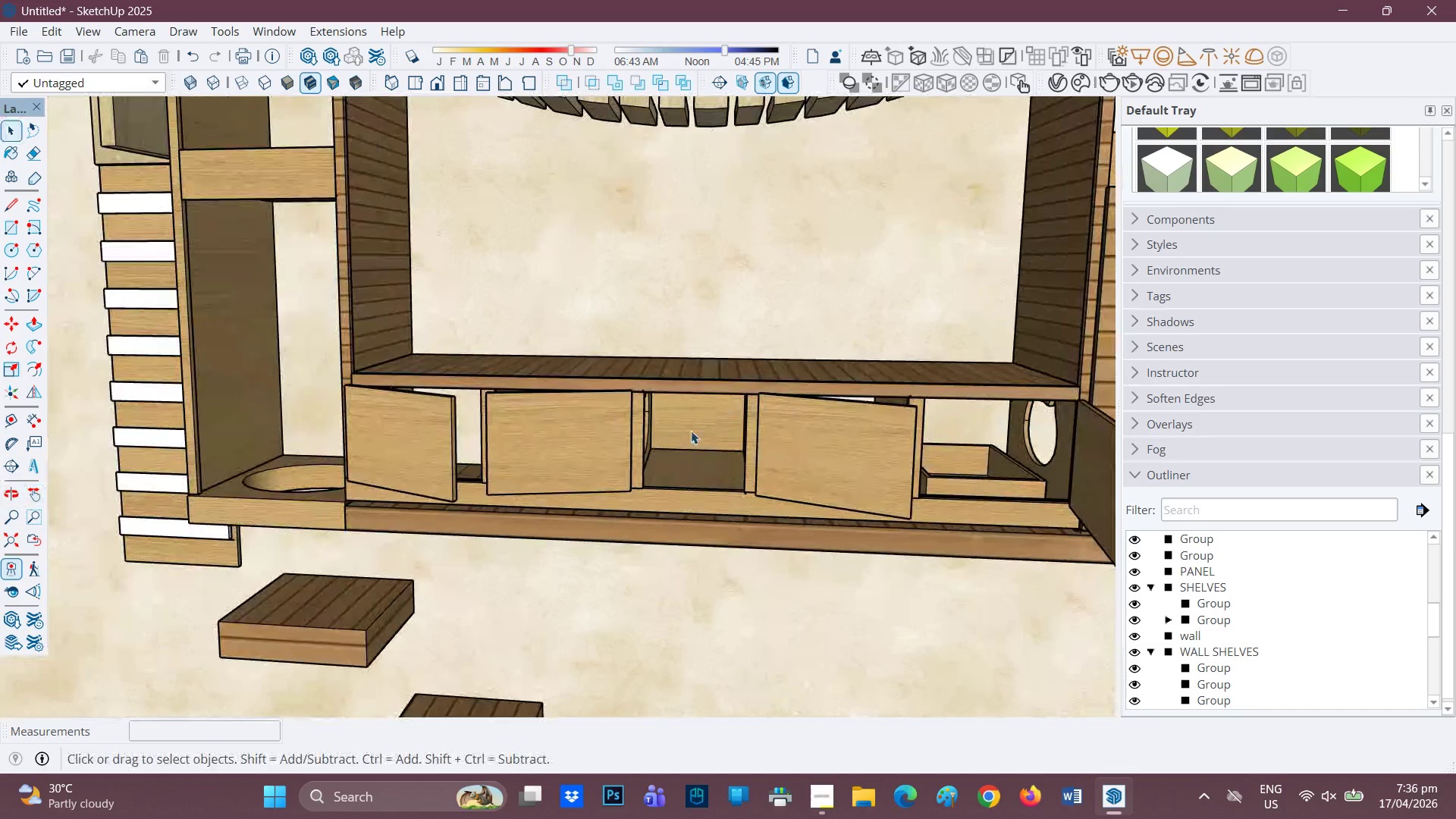 
left_click([691, 431])
 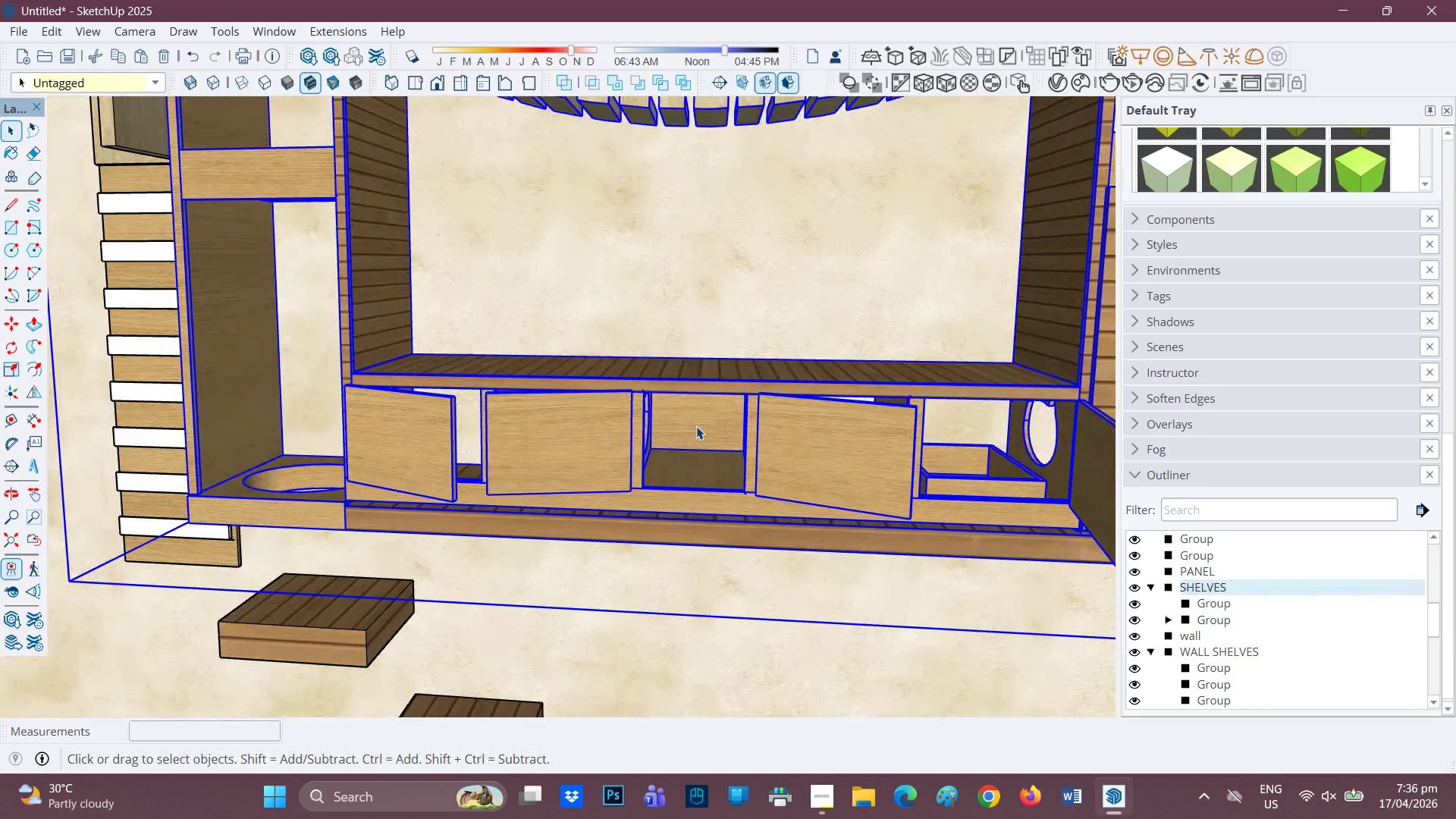 
scroll: coordinate [643, 405], scroll_direction: down, amount: 13.0
 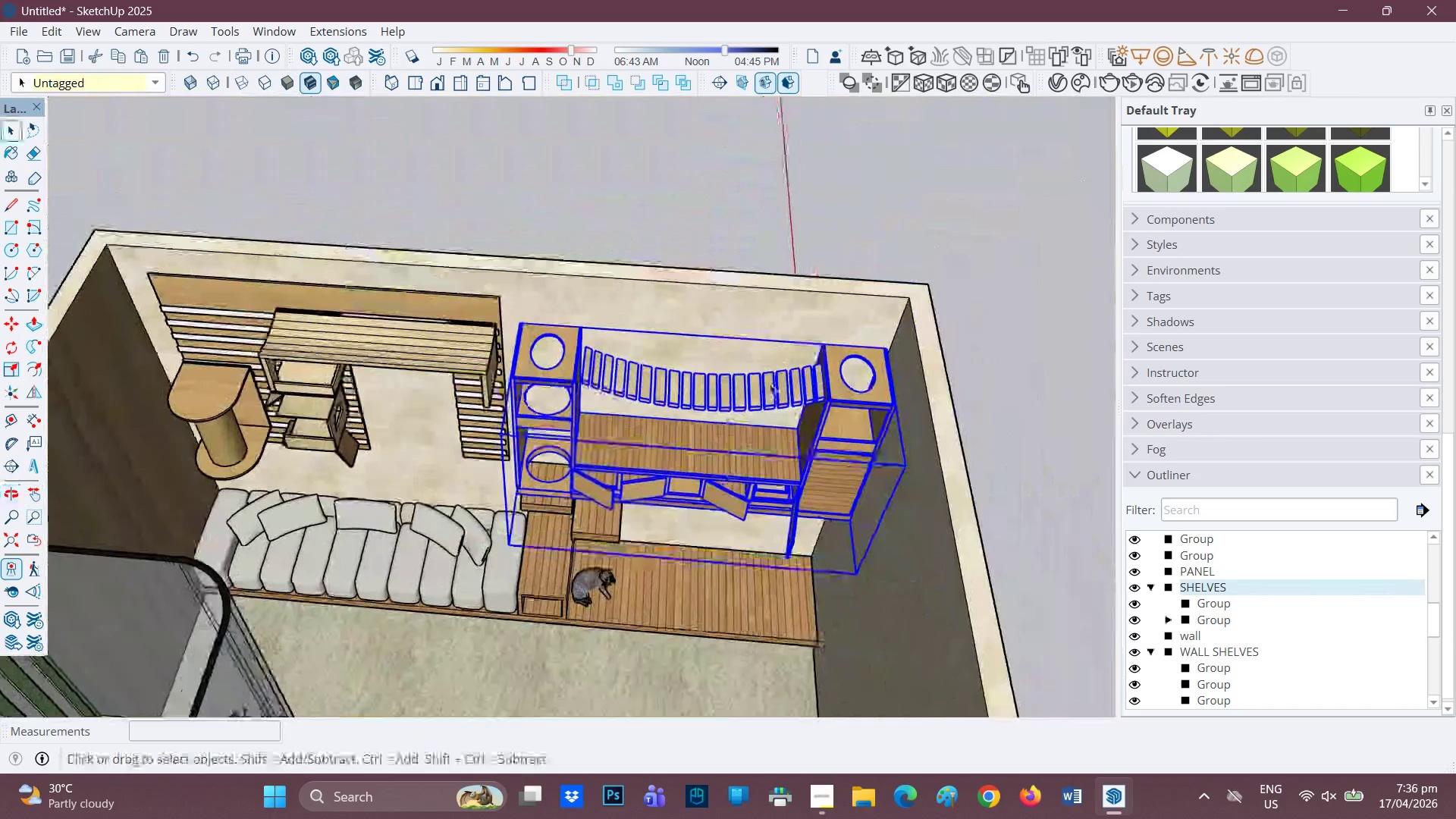 
key(Space)
 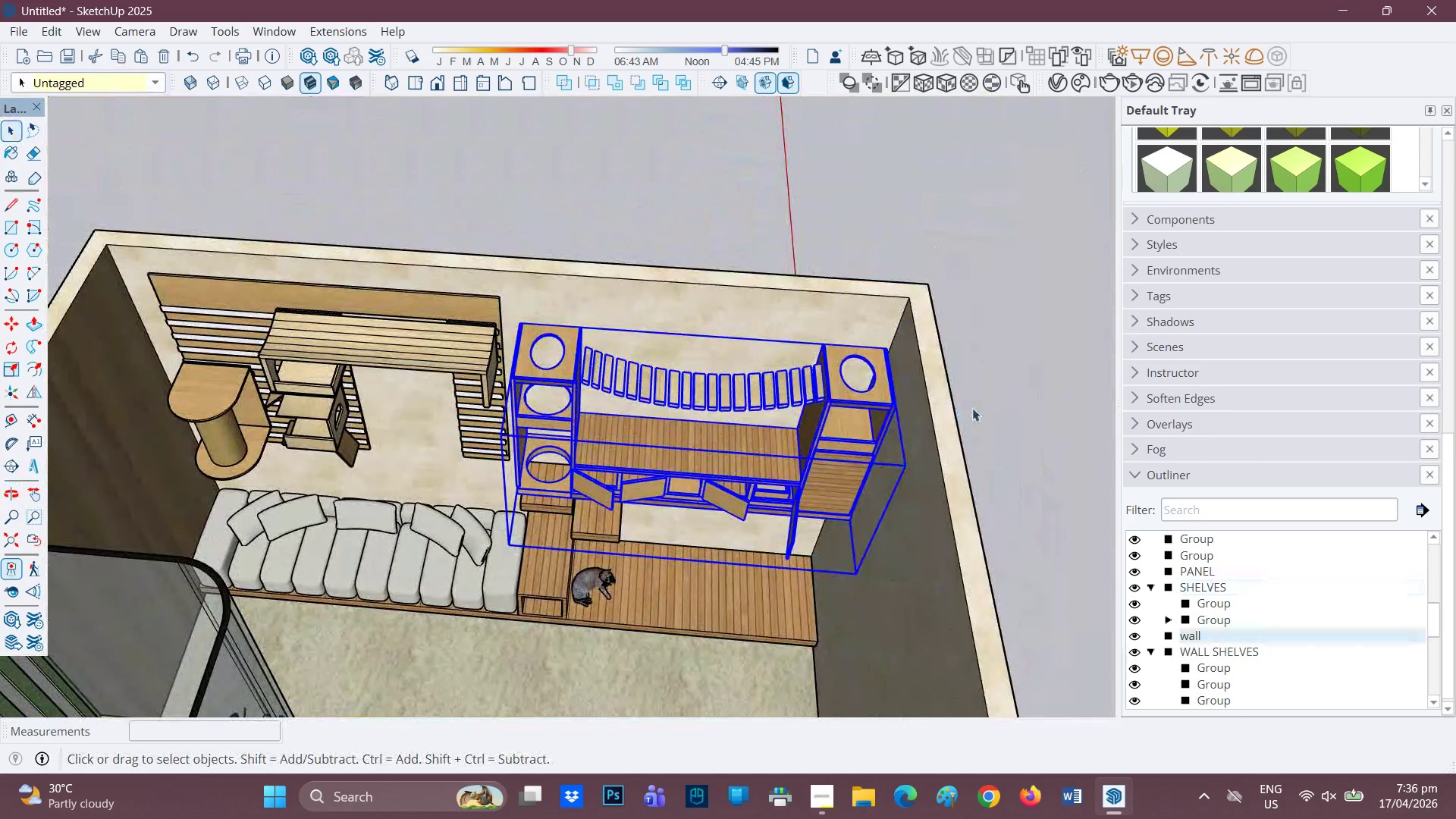 
double_click([972, 408])
 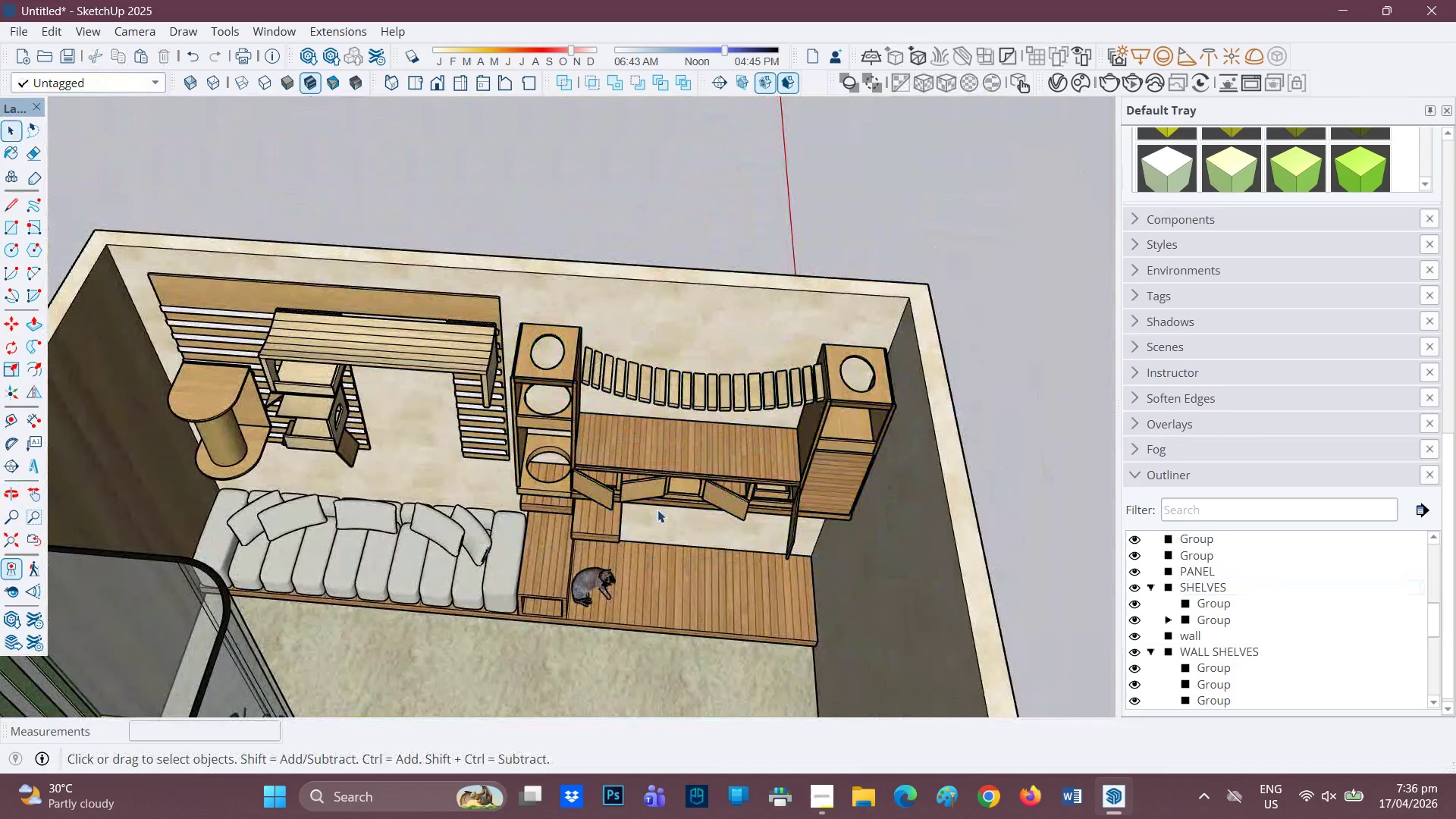 
scroll: coordinate [608, 542], scroll_direction: down, amount: 2.0
 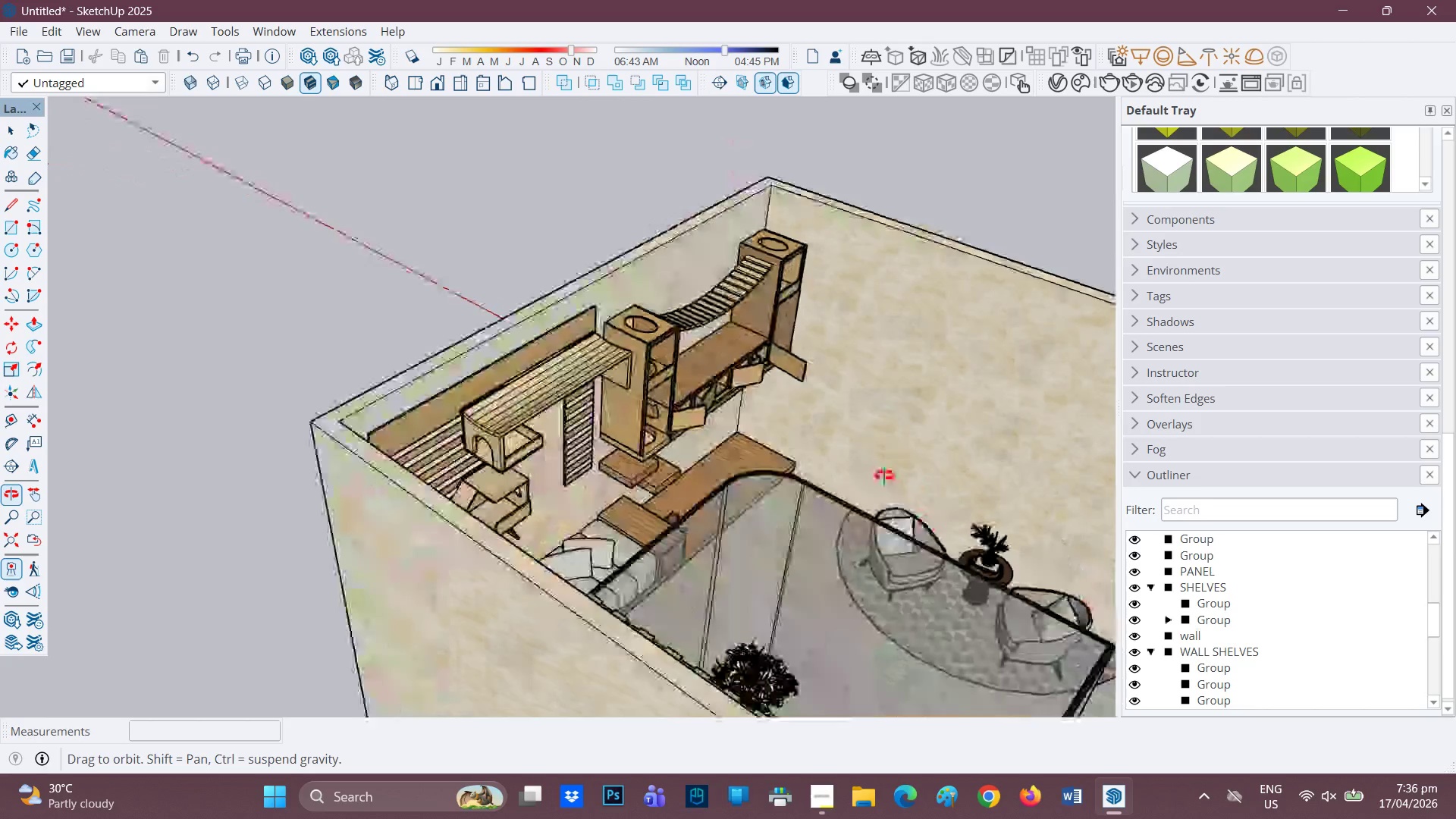 
key(H)
 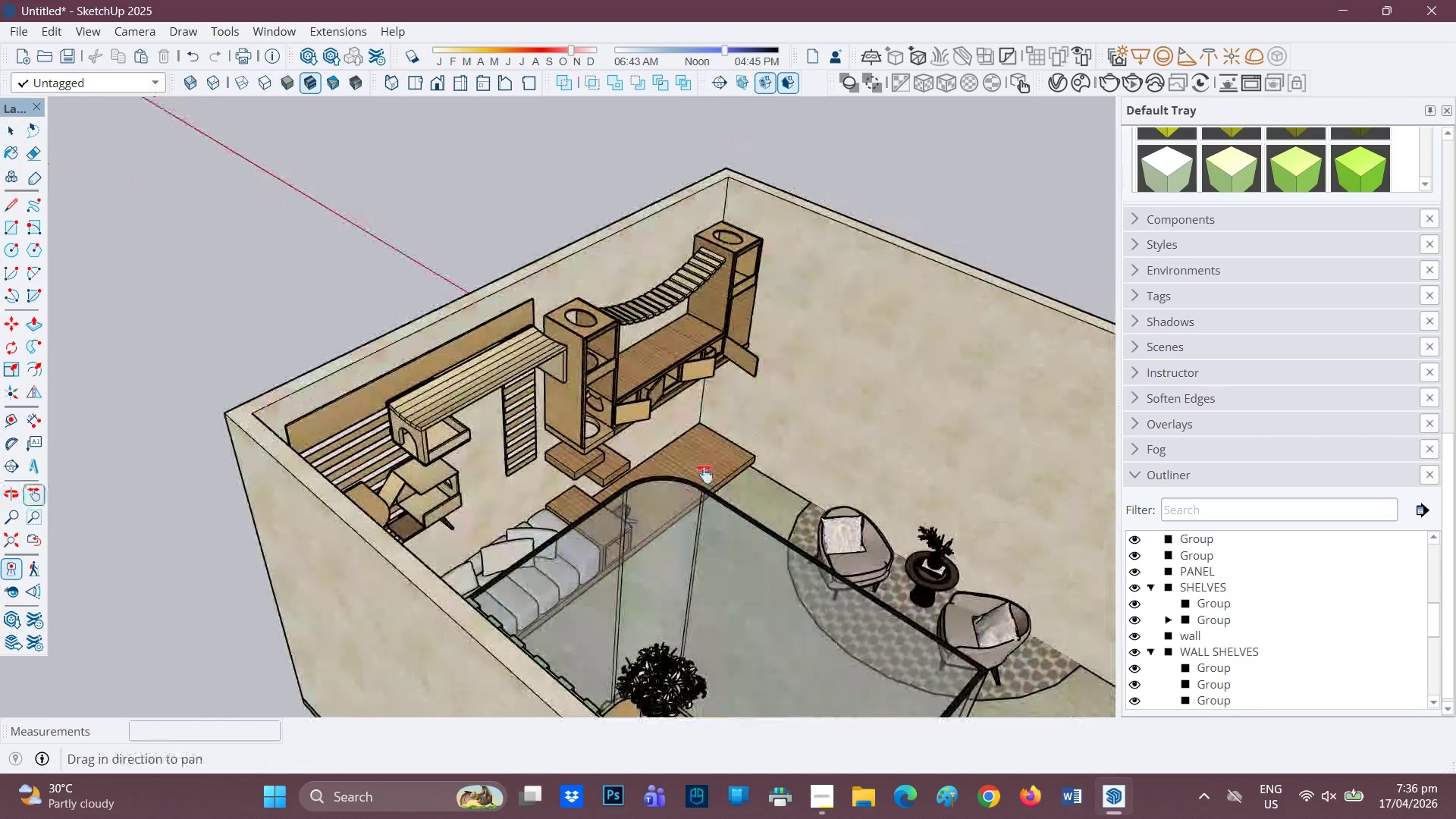 
left_click_drag(start_coordinate=[835, 491], to_coordinate=[582, 461])
 